 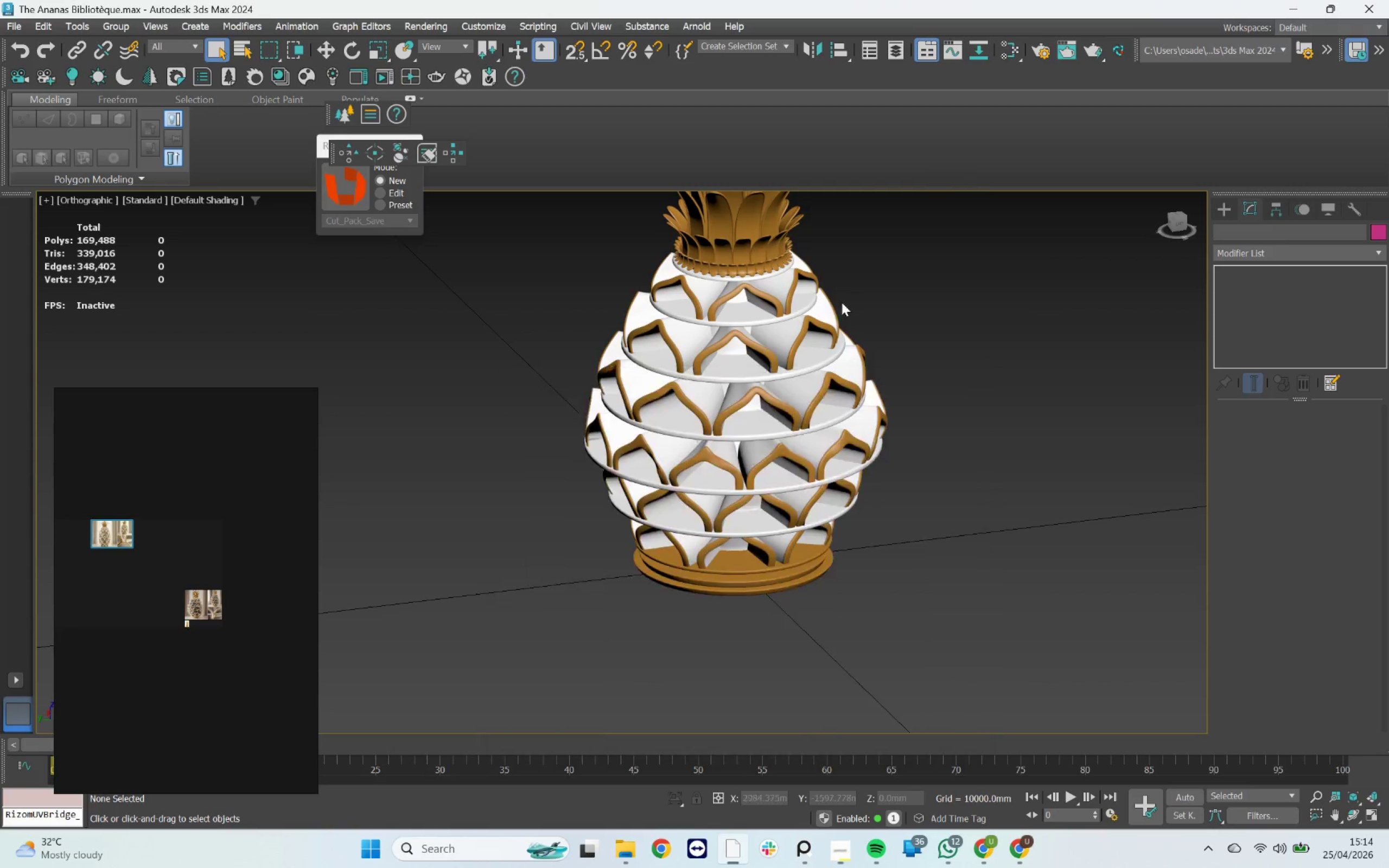 
scroll: coordinate [767, 406], scroll_direction: up, amount: 3.0
 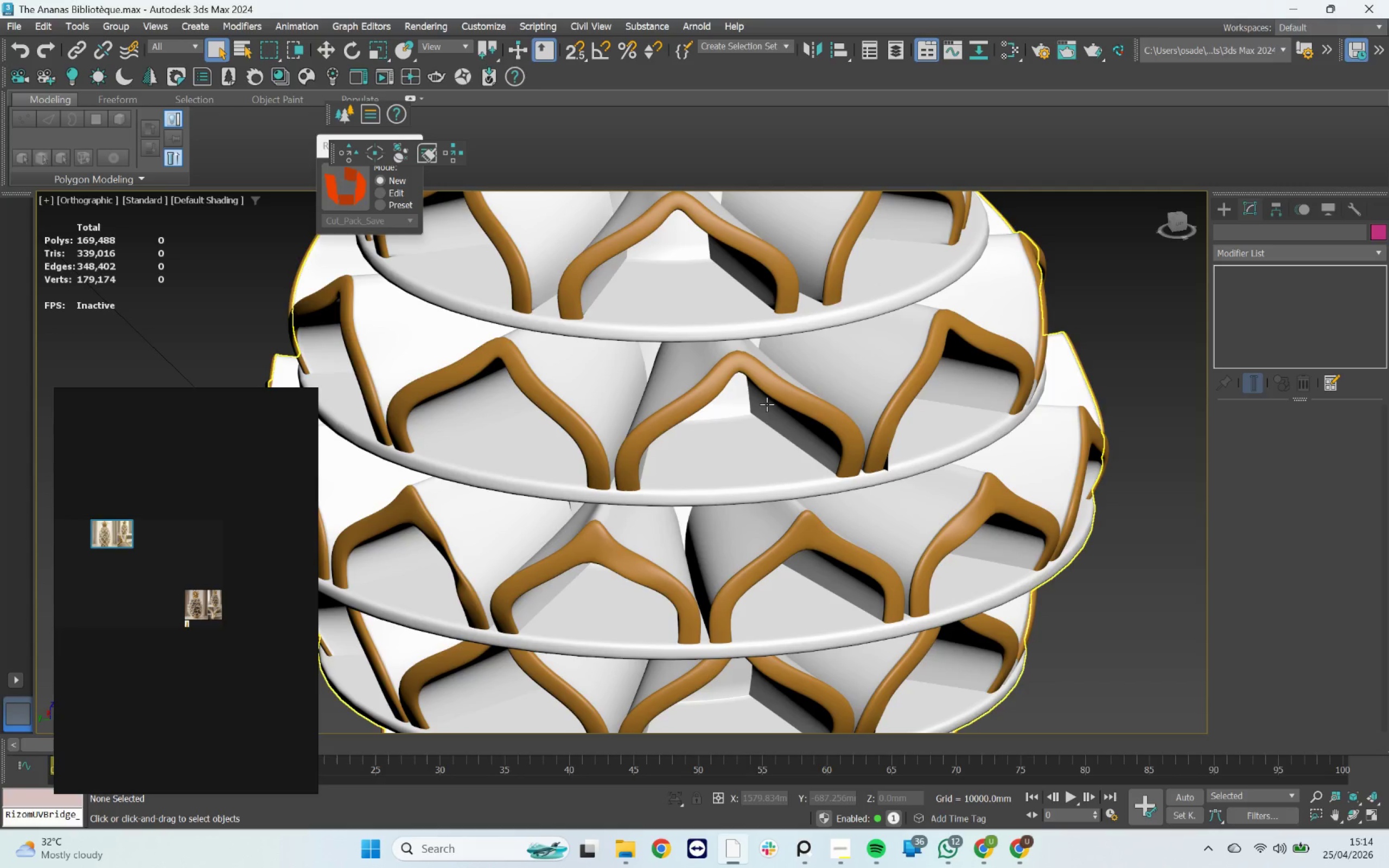 
key(F4)
 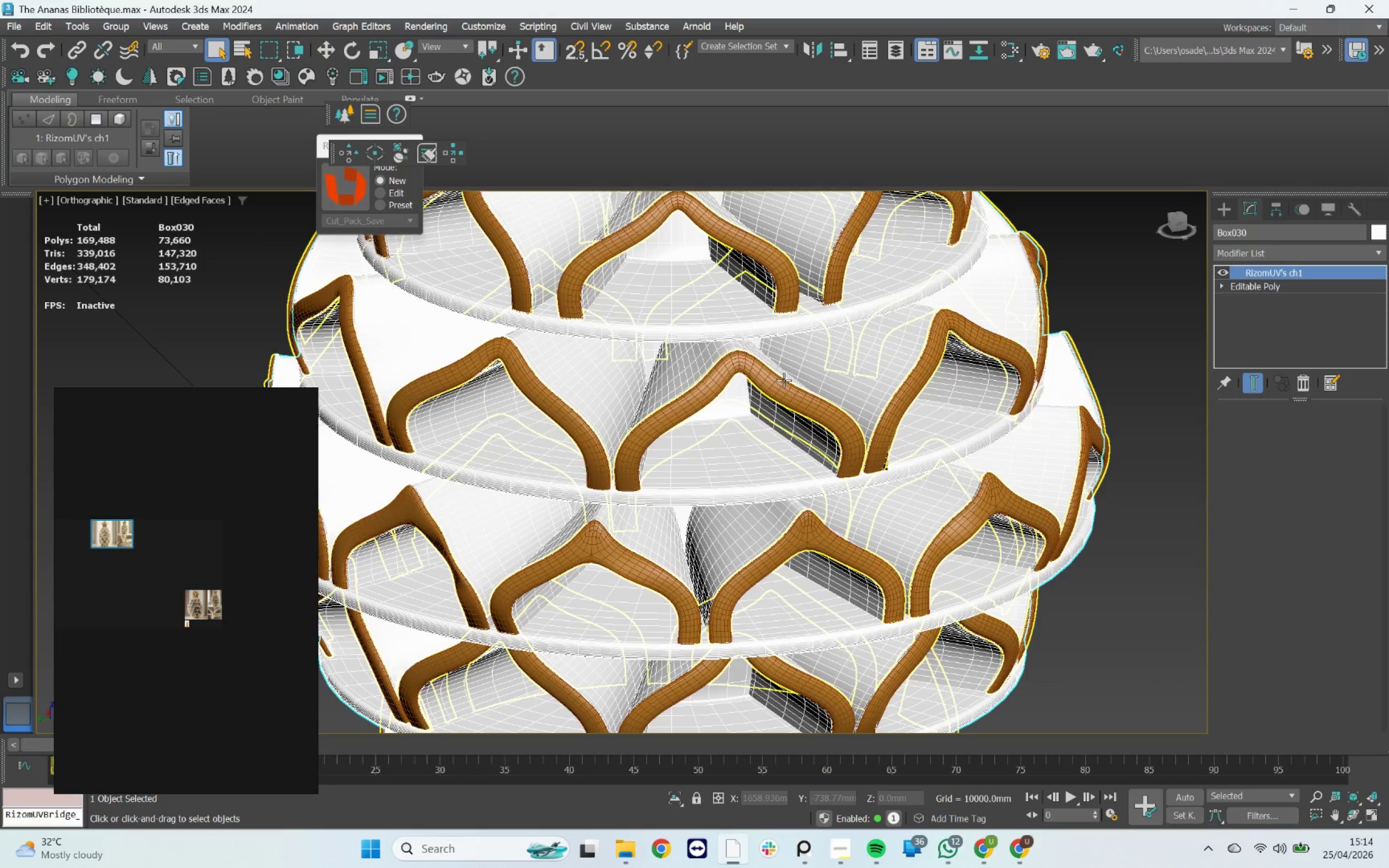 
scroll: coordinate [763, 224], scroll_direction: none, amount: 0.0
 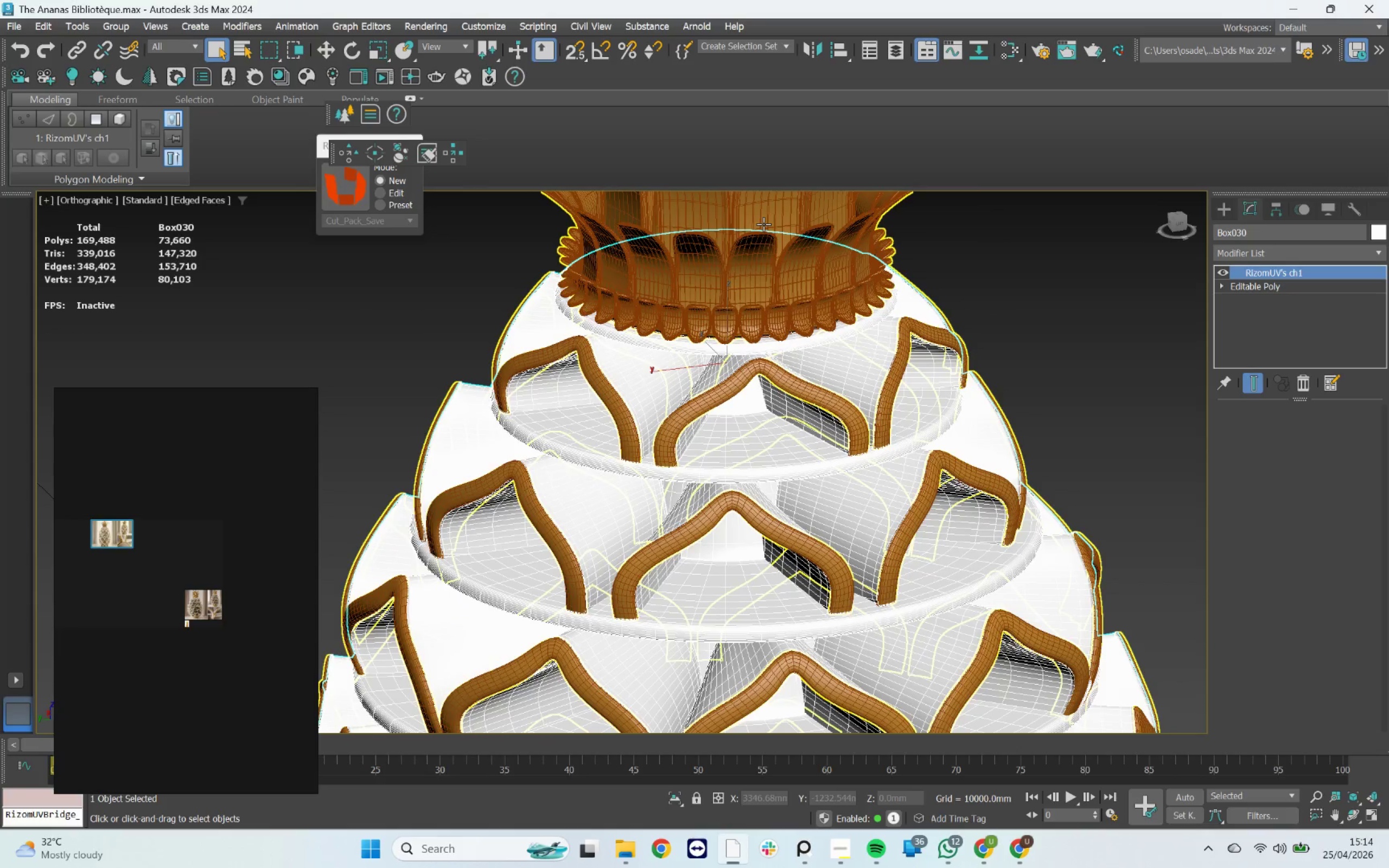 
key(F4)
 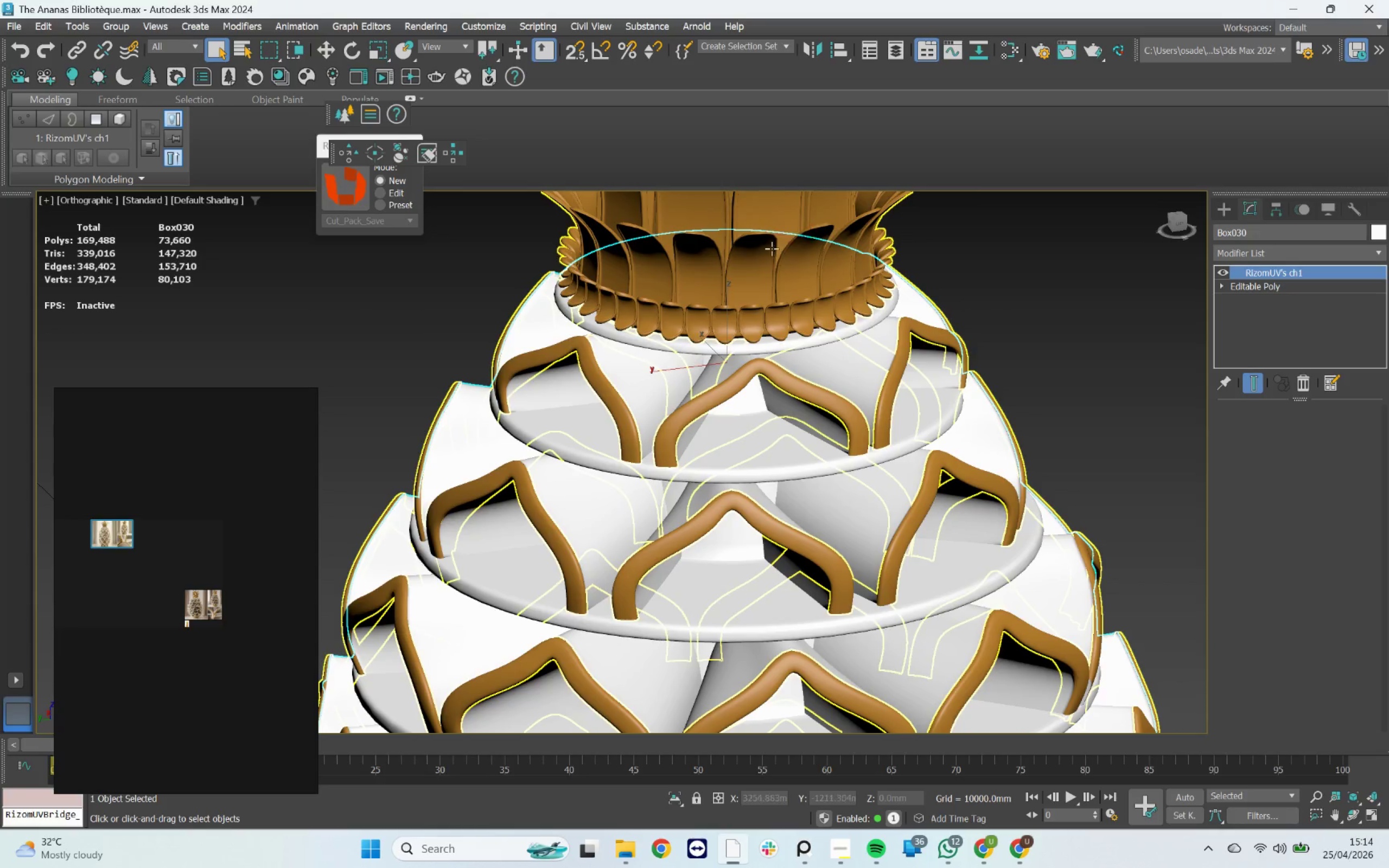 
key(F4)
 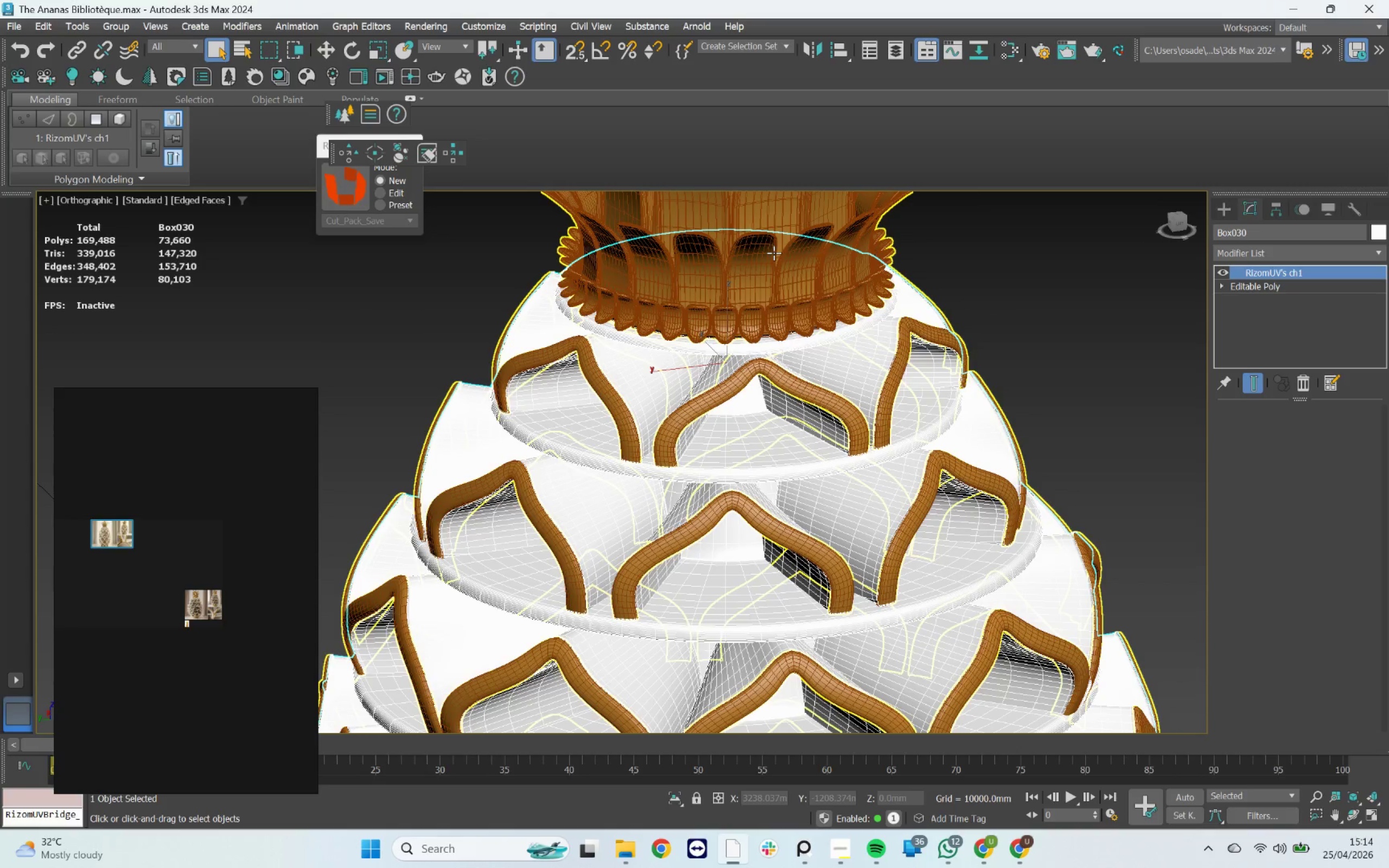 
key(F5)
 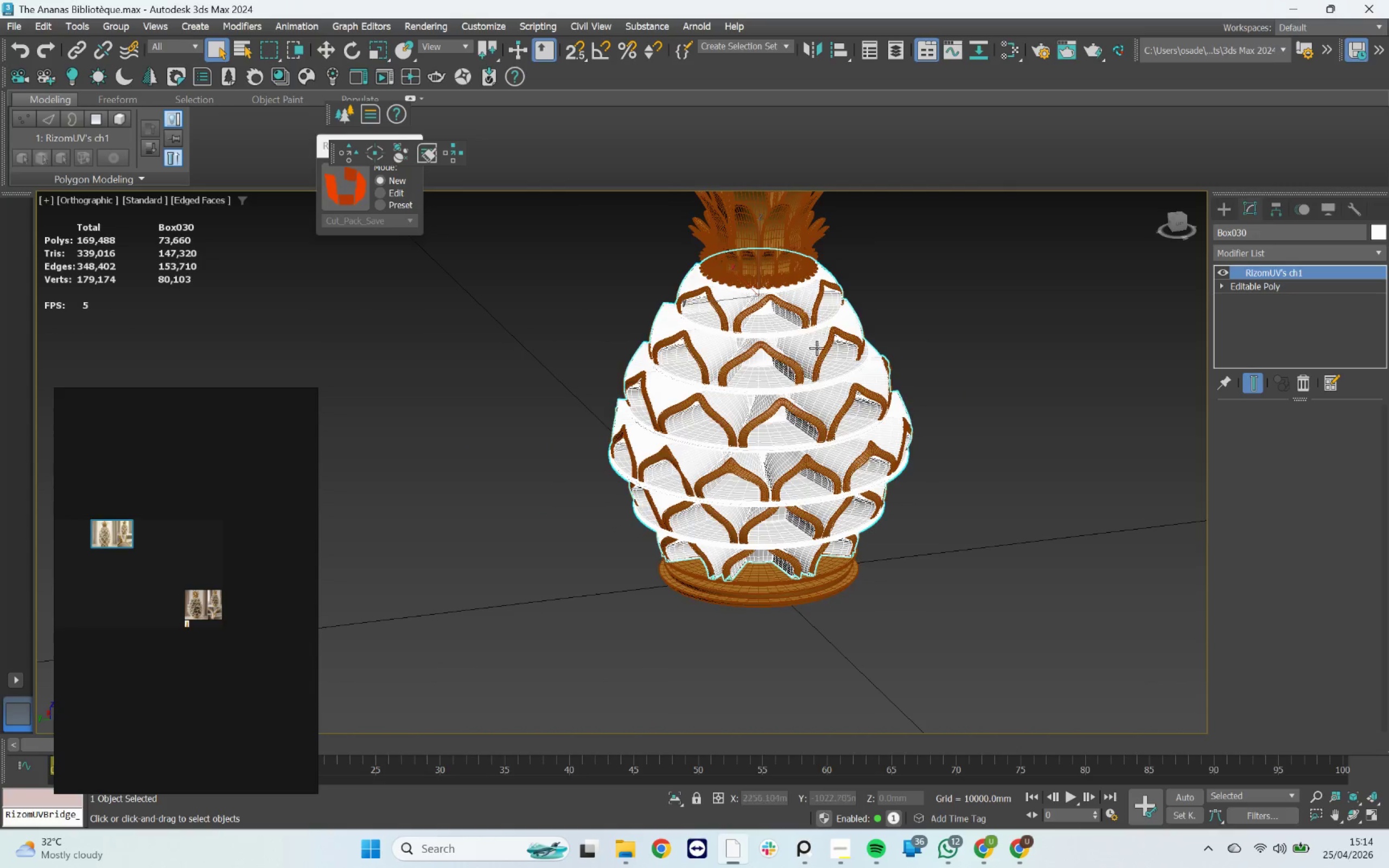 
scroll: coordinate [826, 389], scroll_direction: down, amount: 6.0
 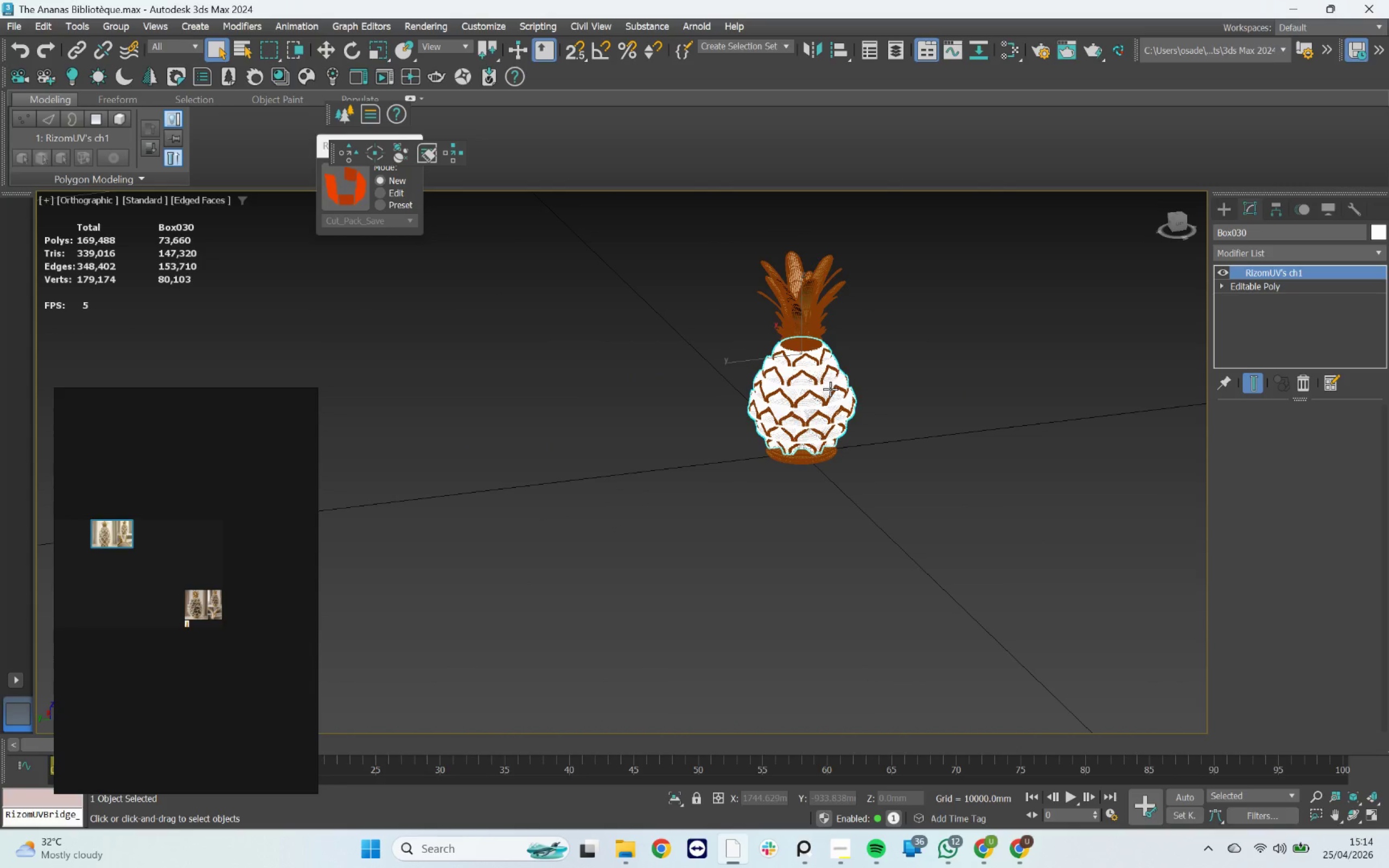 
key(F3)
 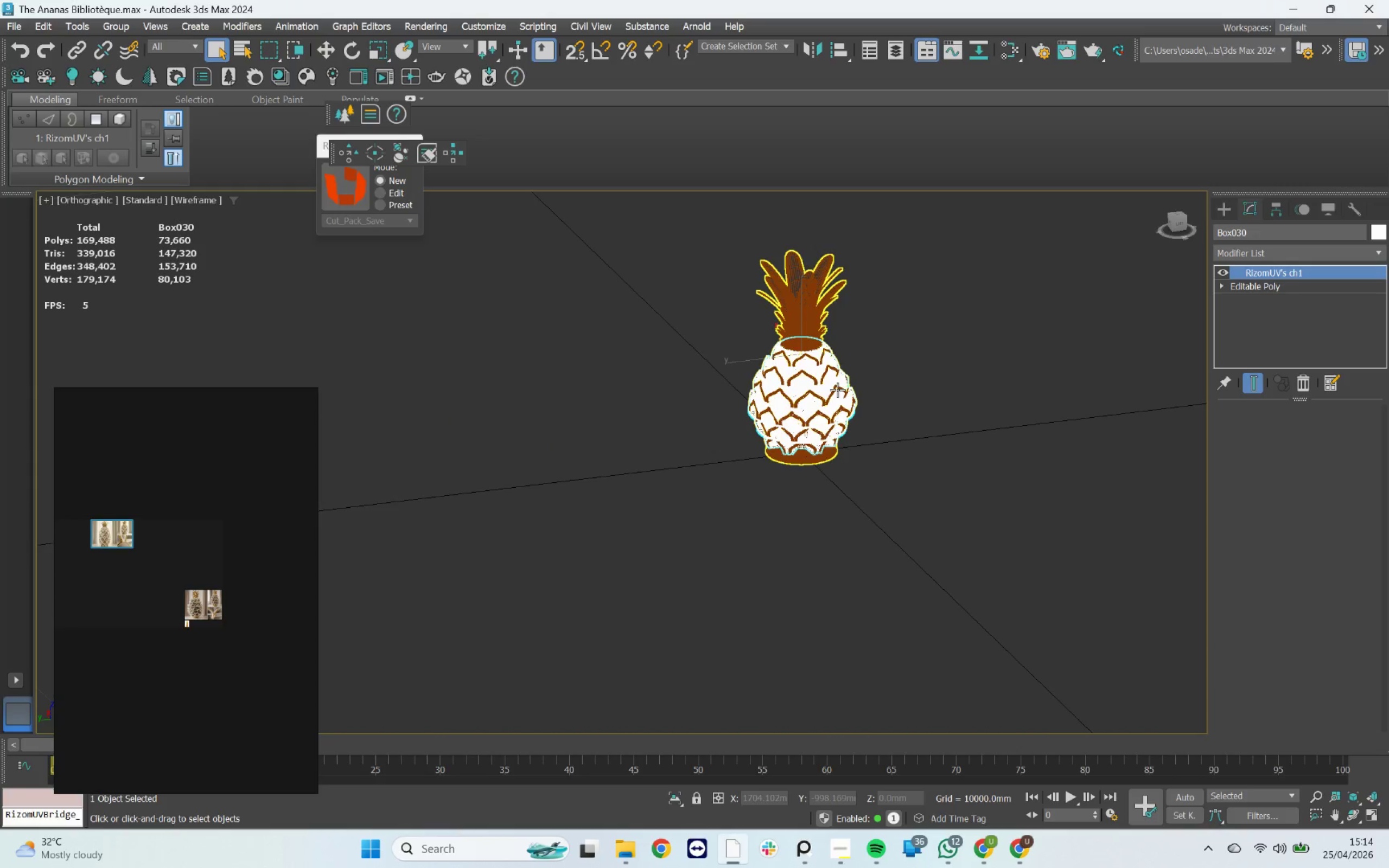 
key(F3)
 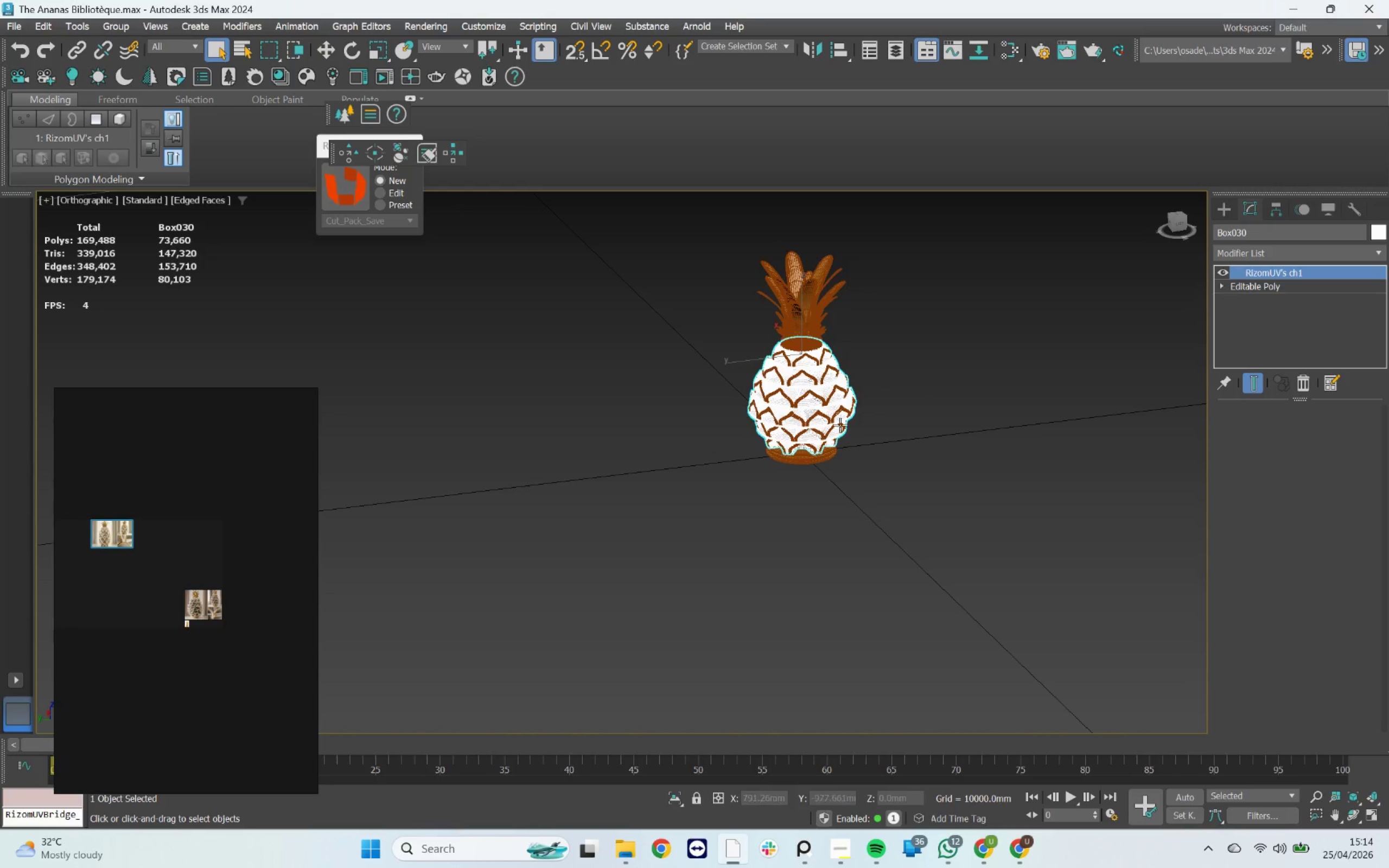 
scroll: coordinate [853, 398], scroll_direction: up, amount: 4.0
 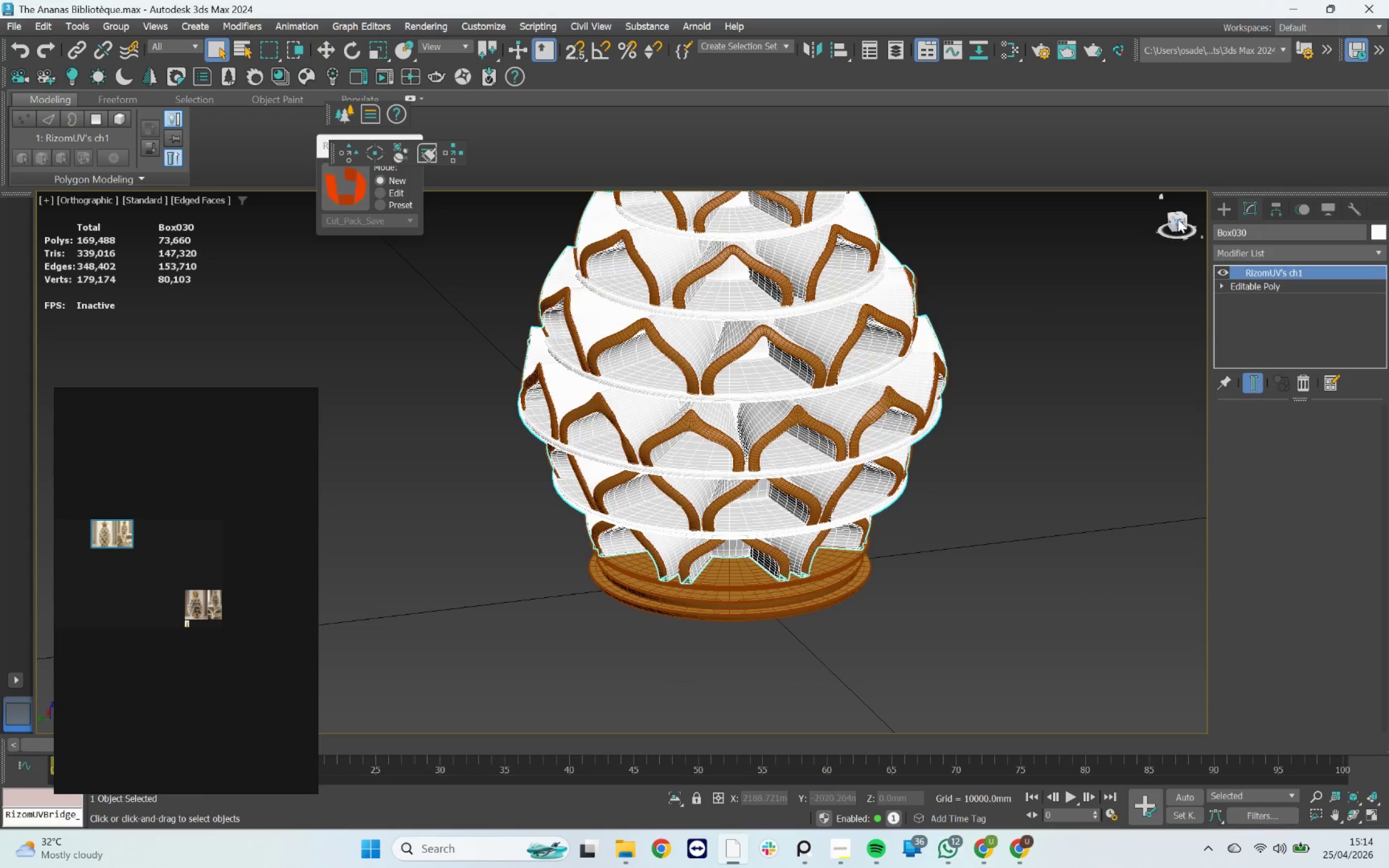 
left_click([1181, 222])
 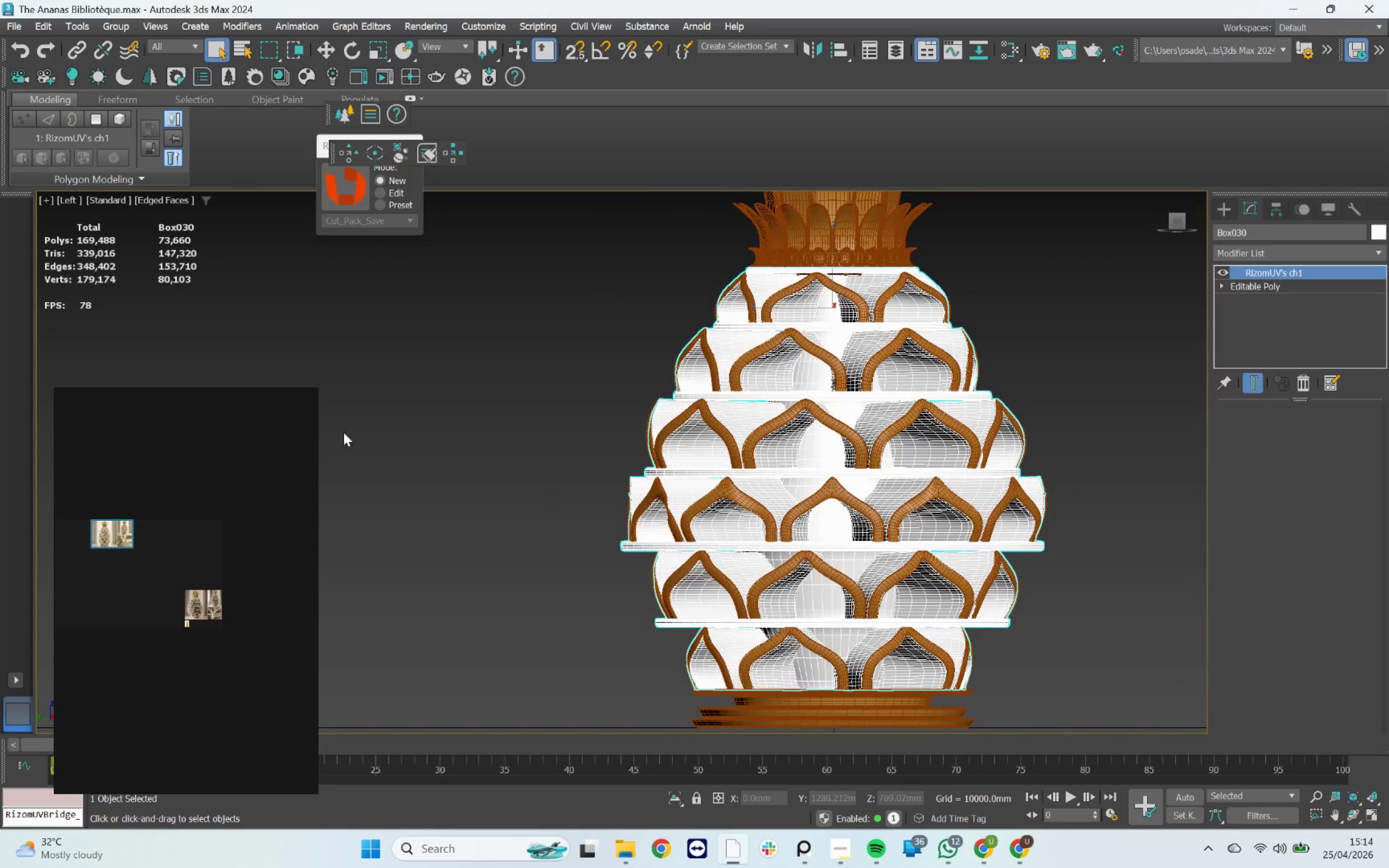 
left_click([267, 400])
 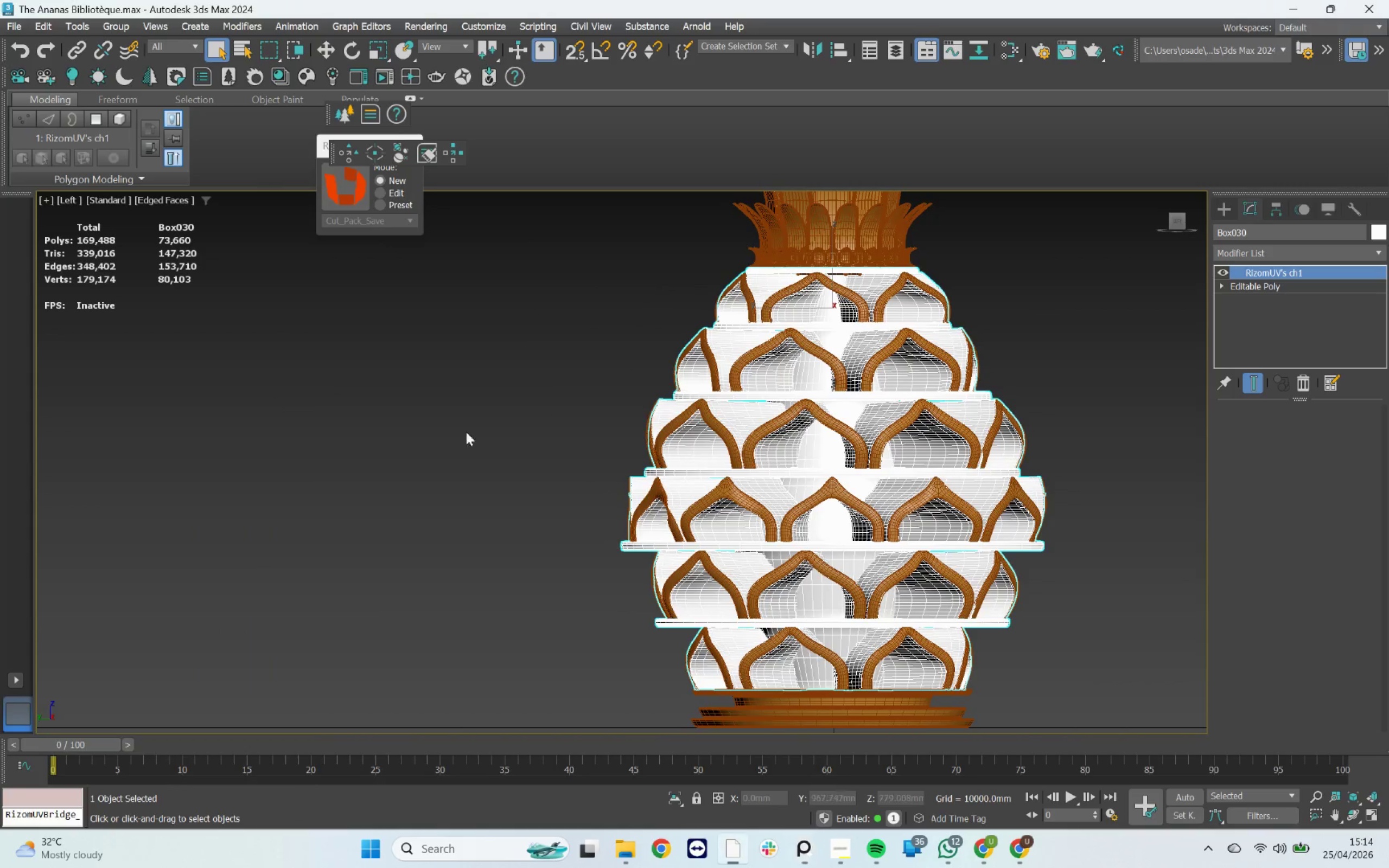 
scroll: coordinate [597, 452], scroll_direction: down, amount: 3.0
 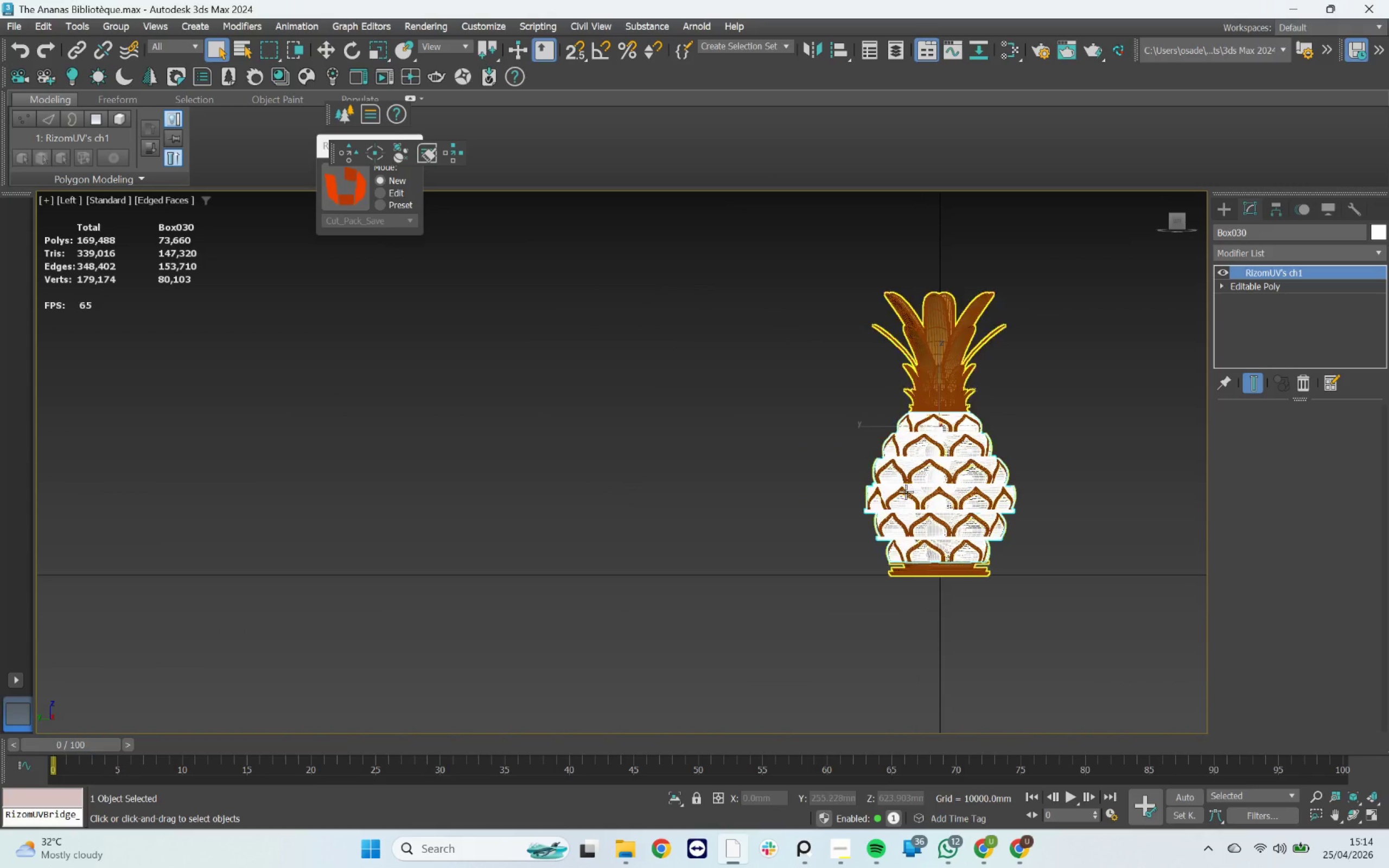 
scroll: coordinate [915, 492], scroll_direction: up, amount: 2.0
 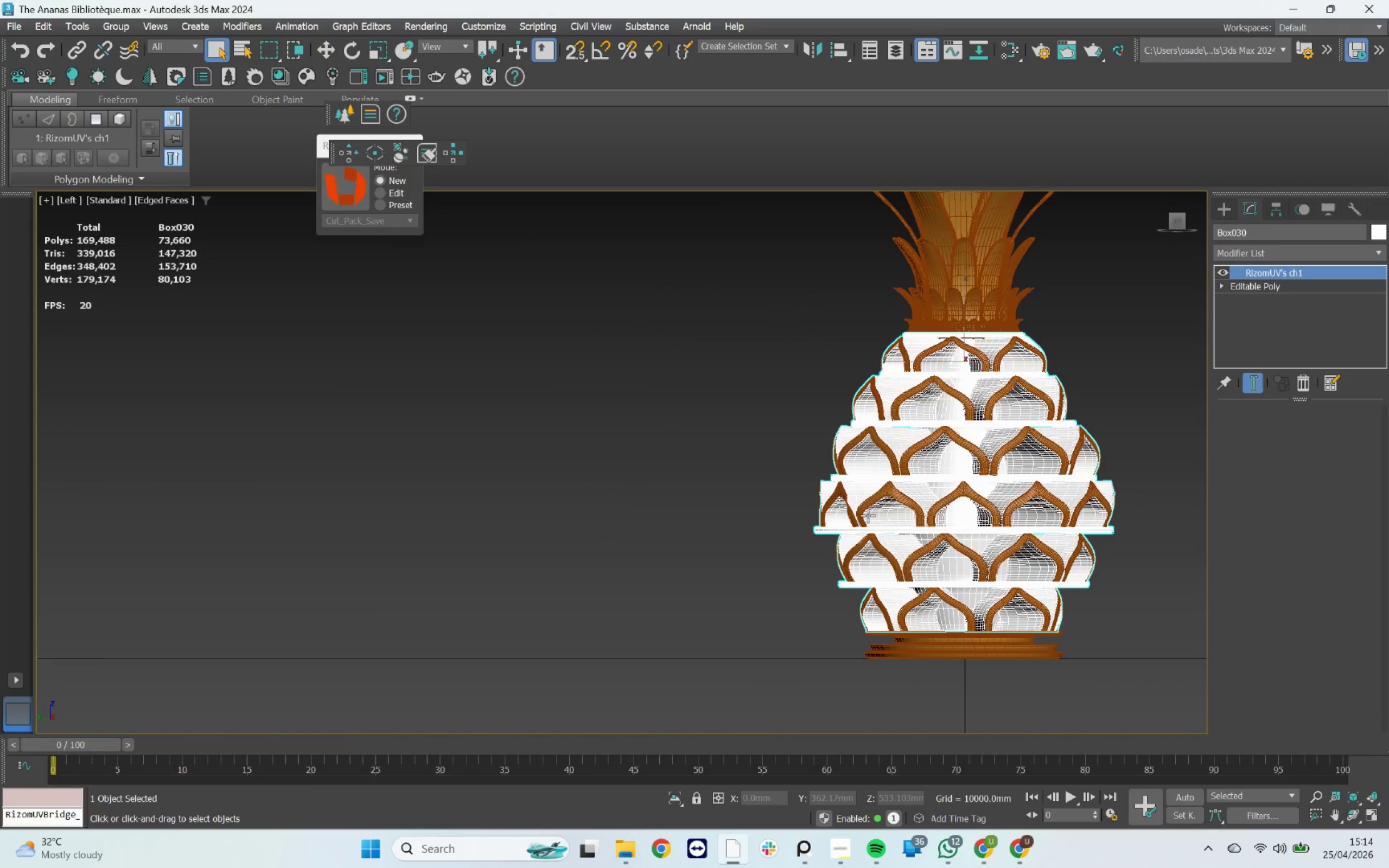 
left_click_drag(start_coordinate=[732, 163], to_coordinate=[432, 213])
 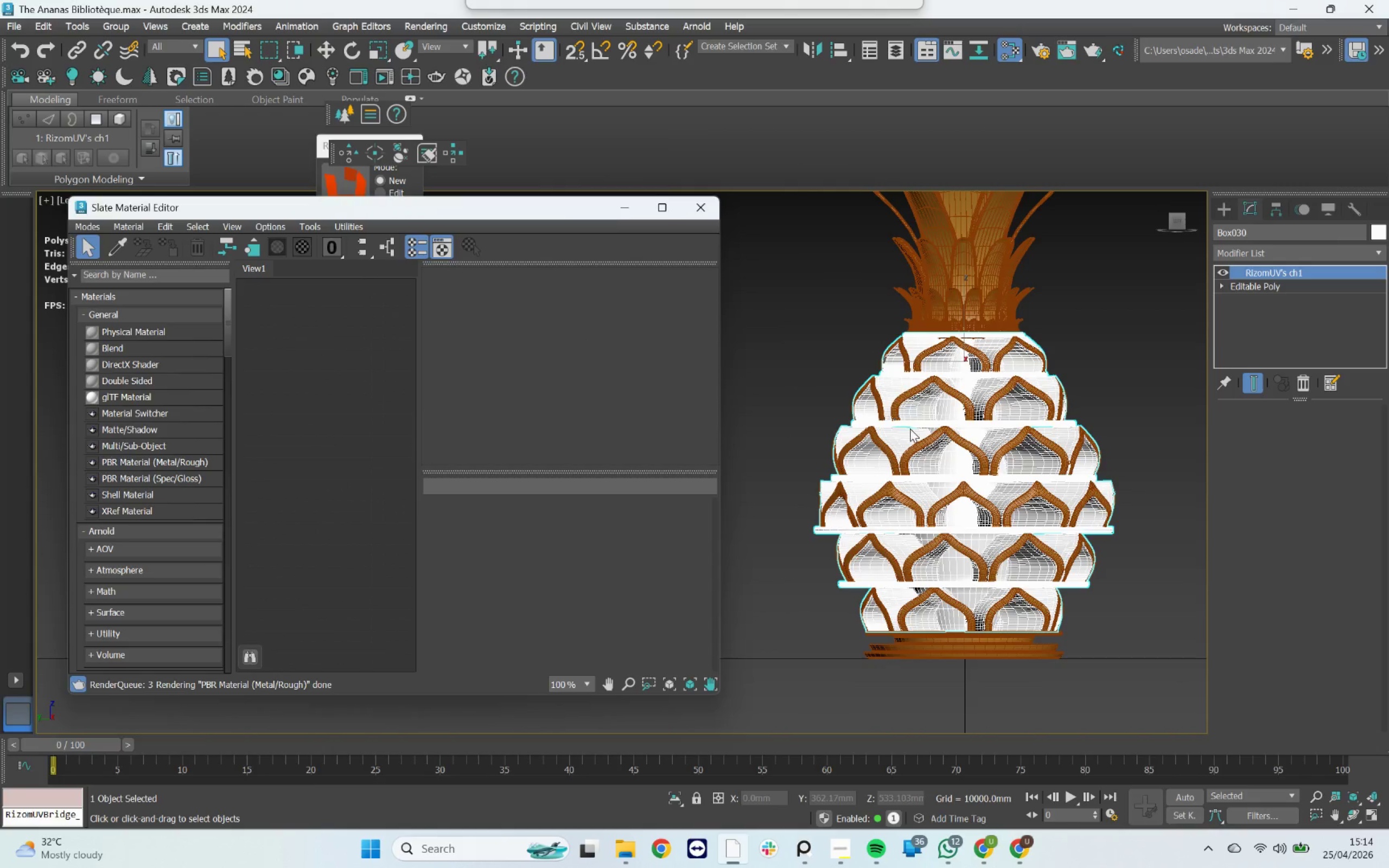 
scroll: coordinate [912, 431], scroll_direction: down, amount: 2.0
 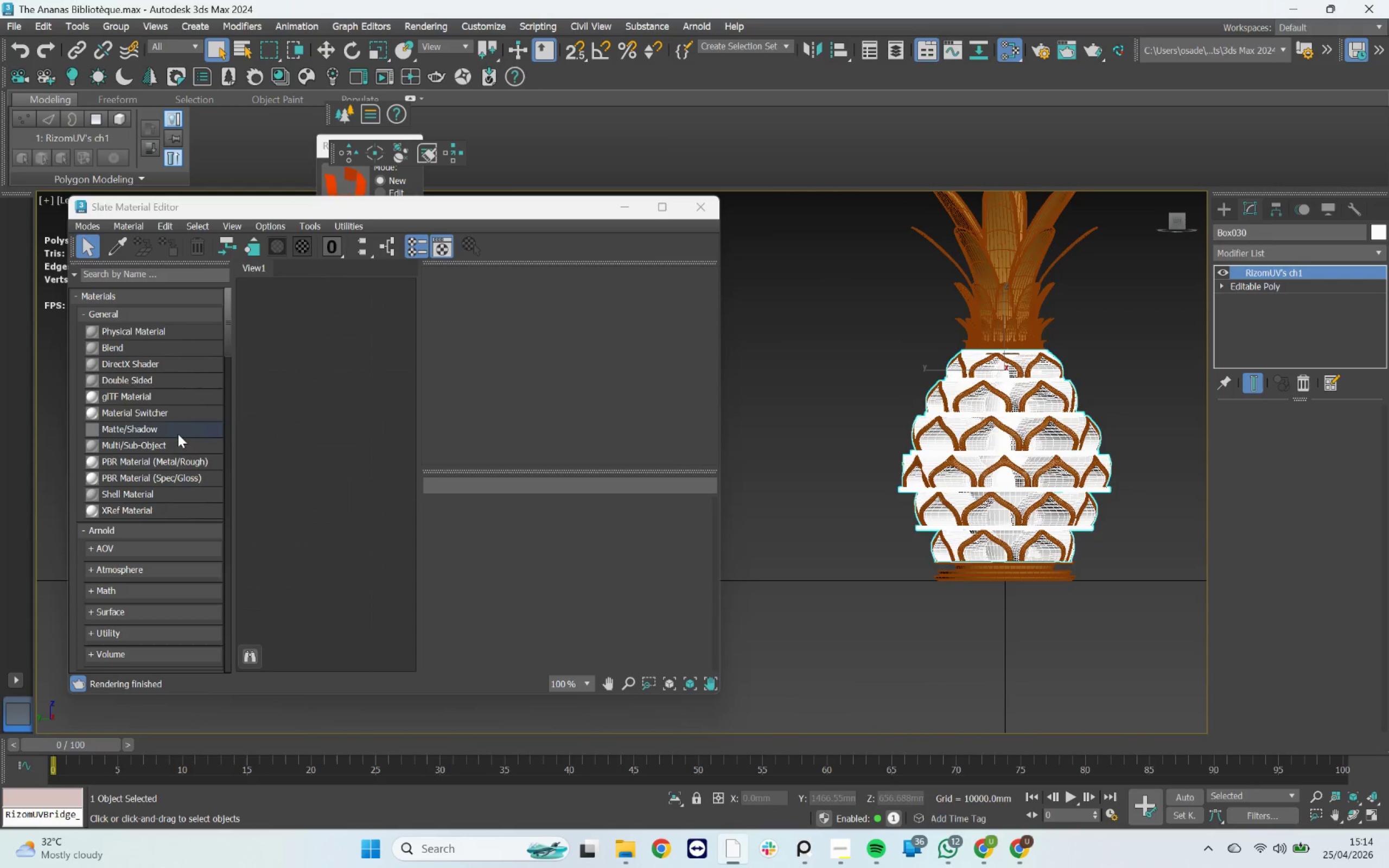 
scroll: coordinate [1032, 457], scroll_direction: up, amount: 2.0
 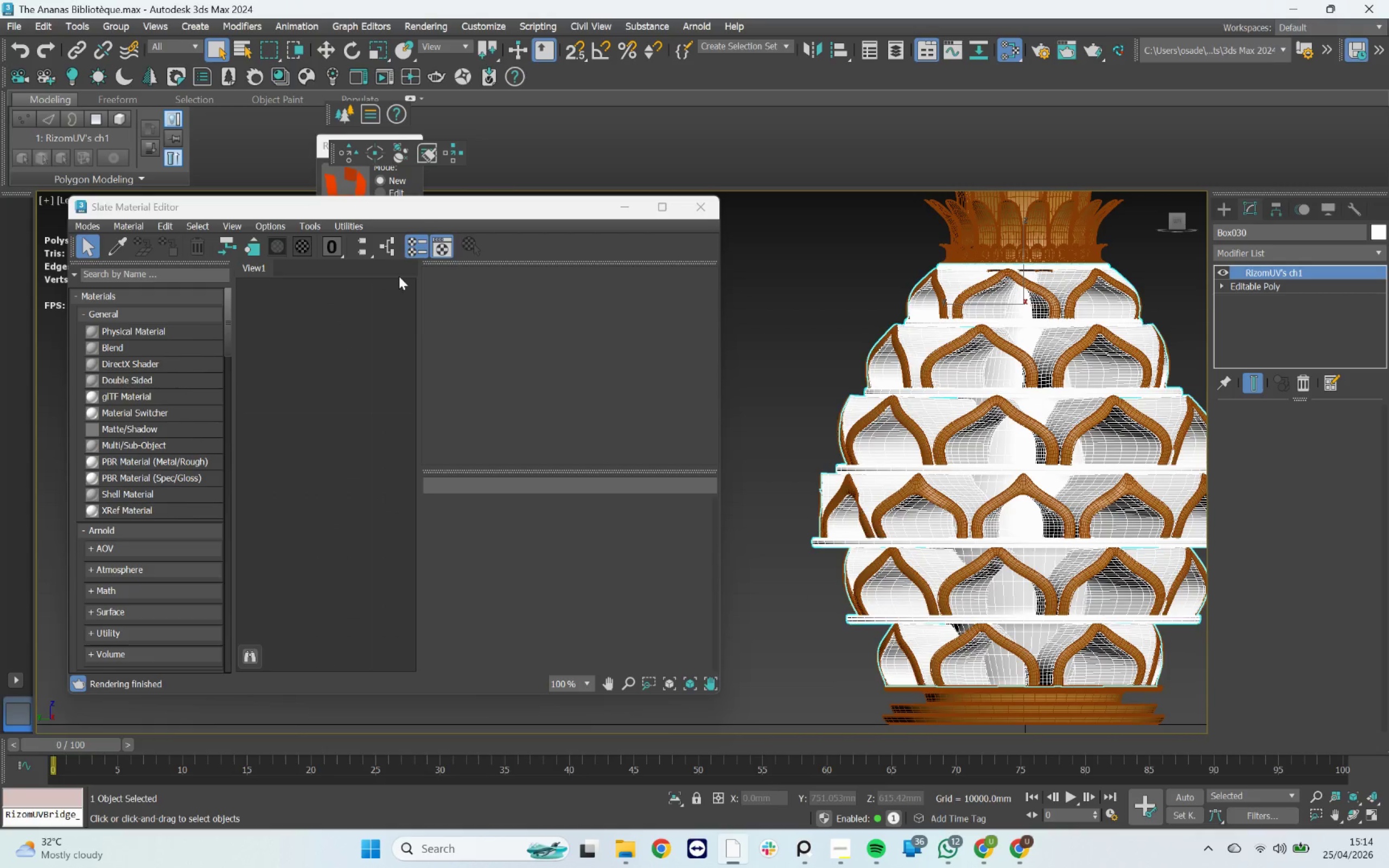 
left_click_drag(start_coordinate=[435, 209], to_coordinate=[471, 344])
 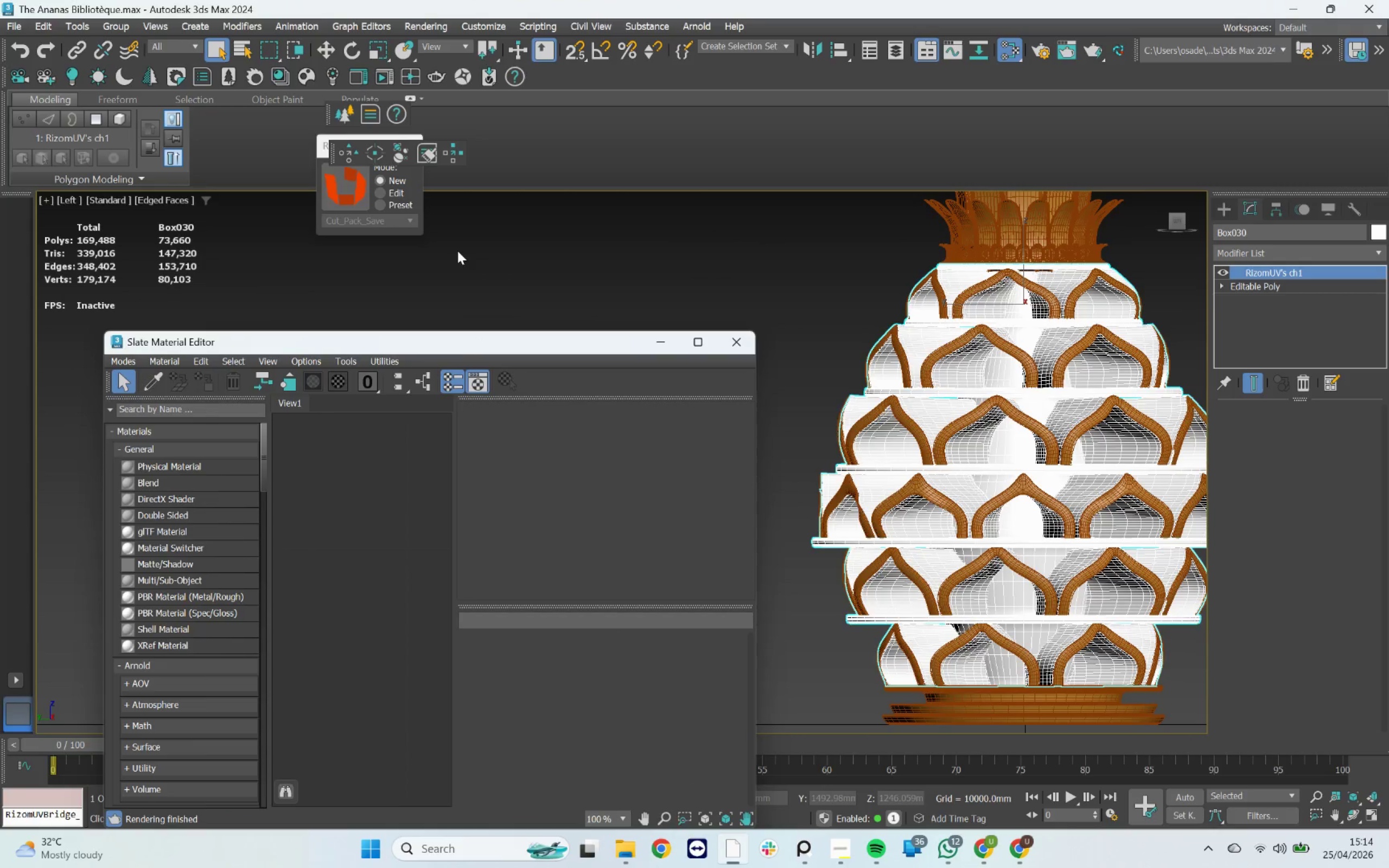 
left_click([457, 249])
 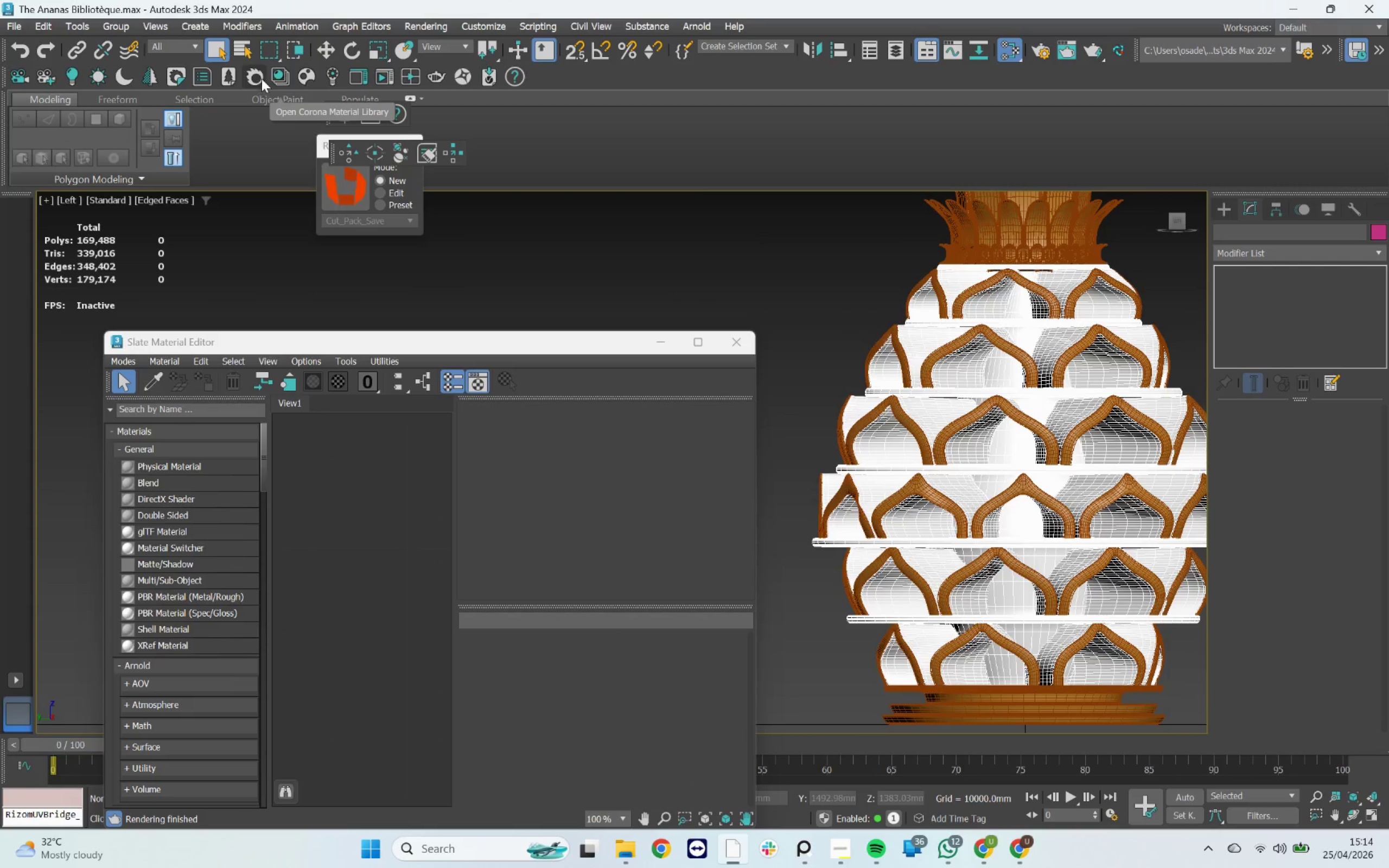 
left_click([294, 78])
 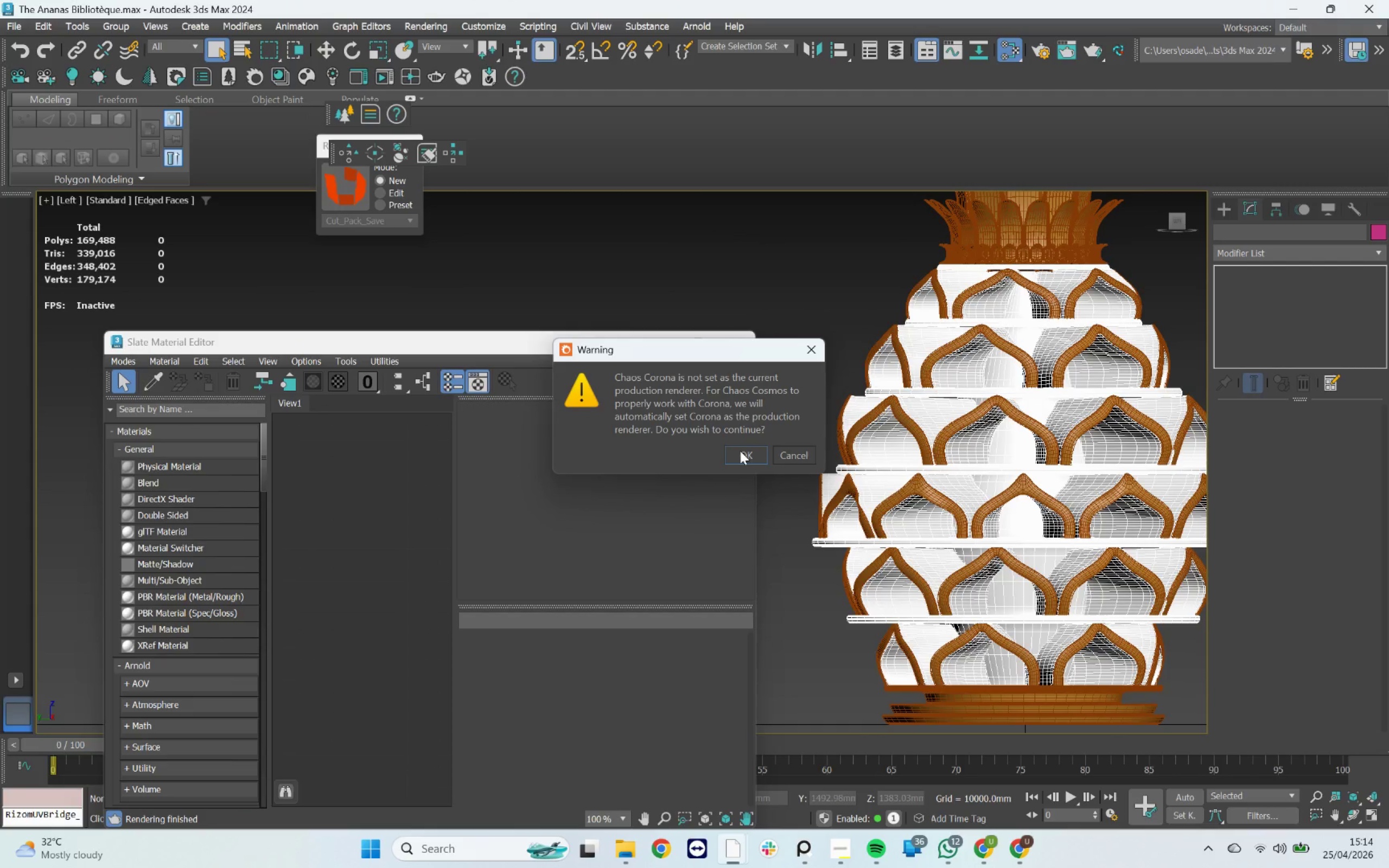 
left_click([740, 450])
 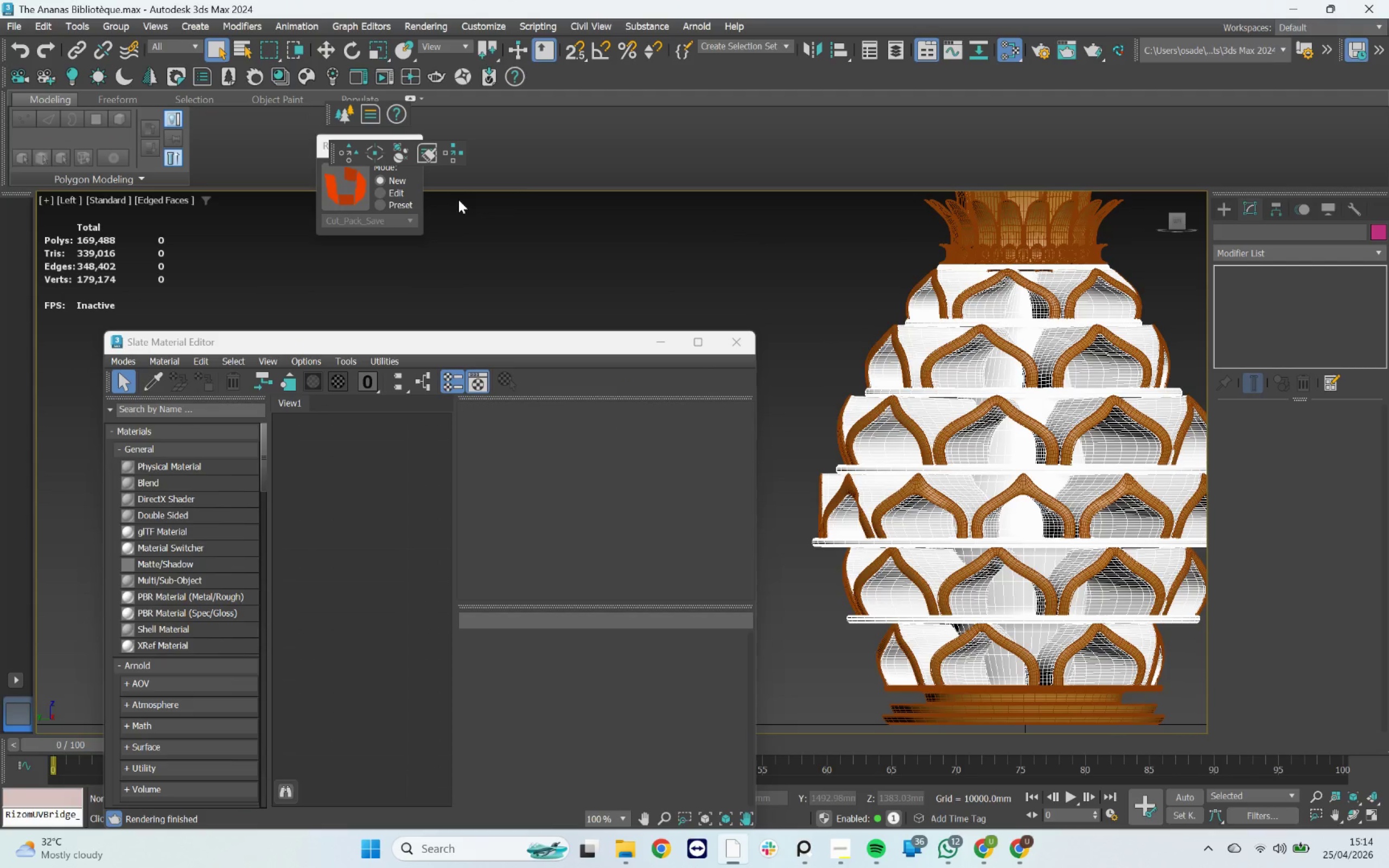 
left_click([525, 168])
 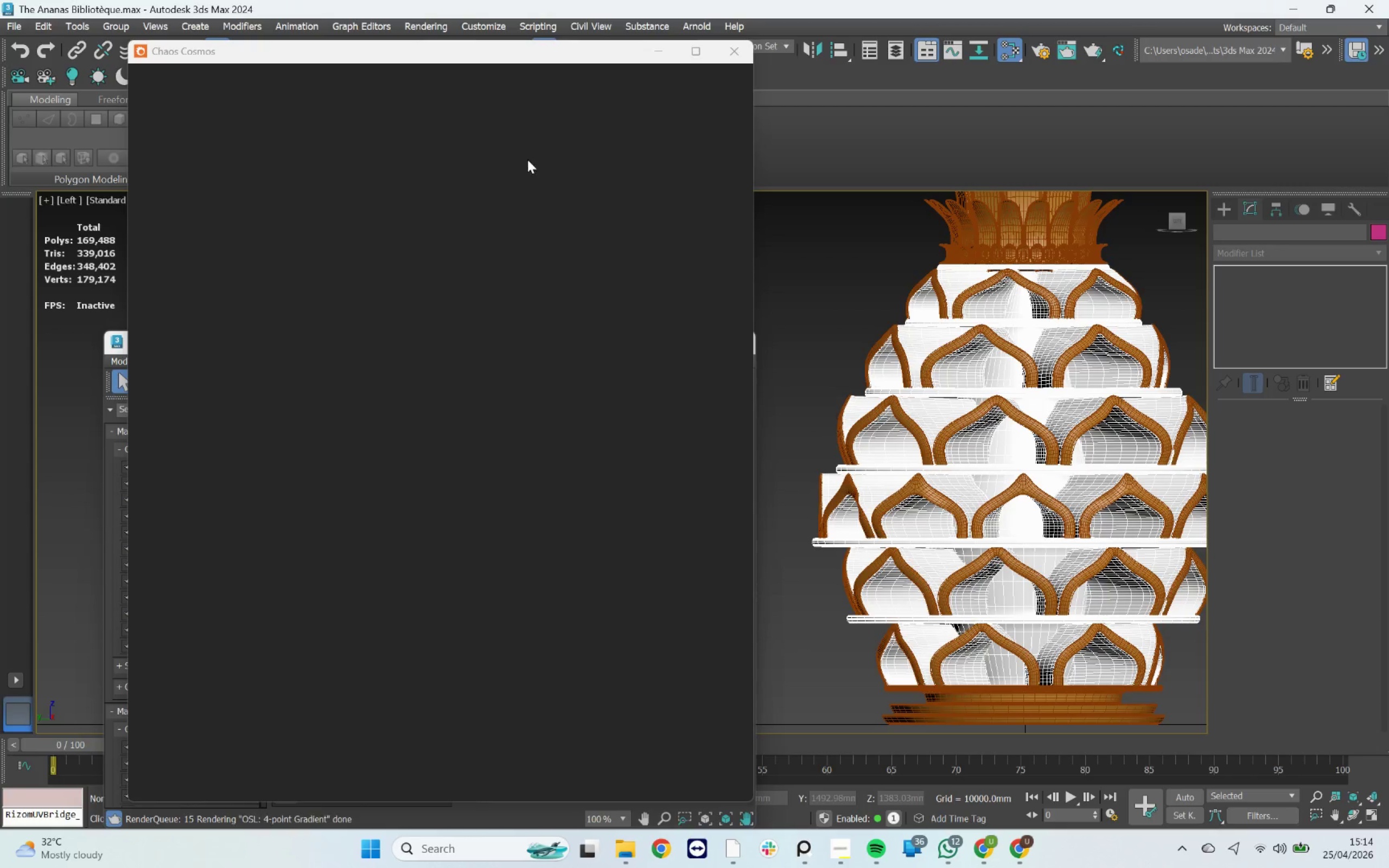 
key(F10)
 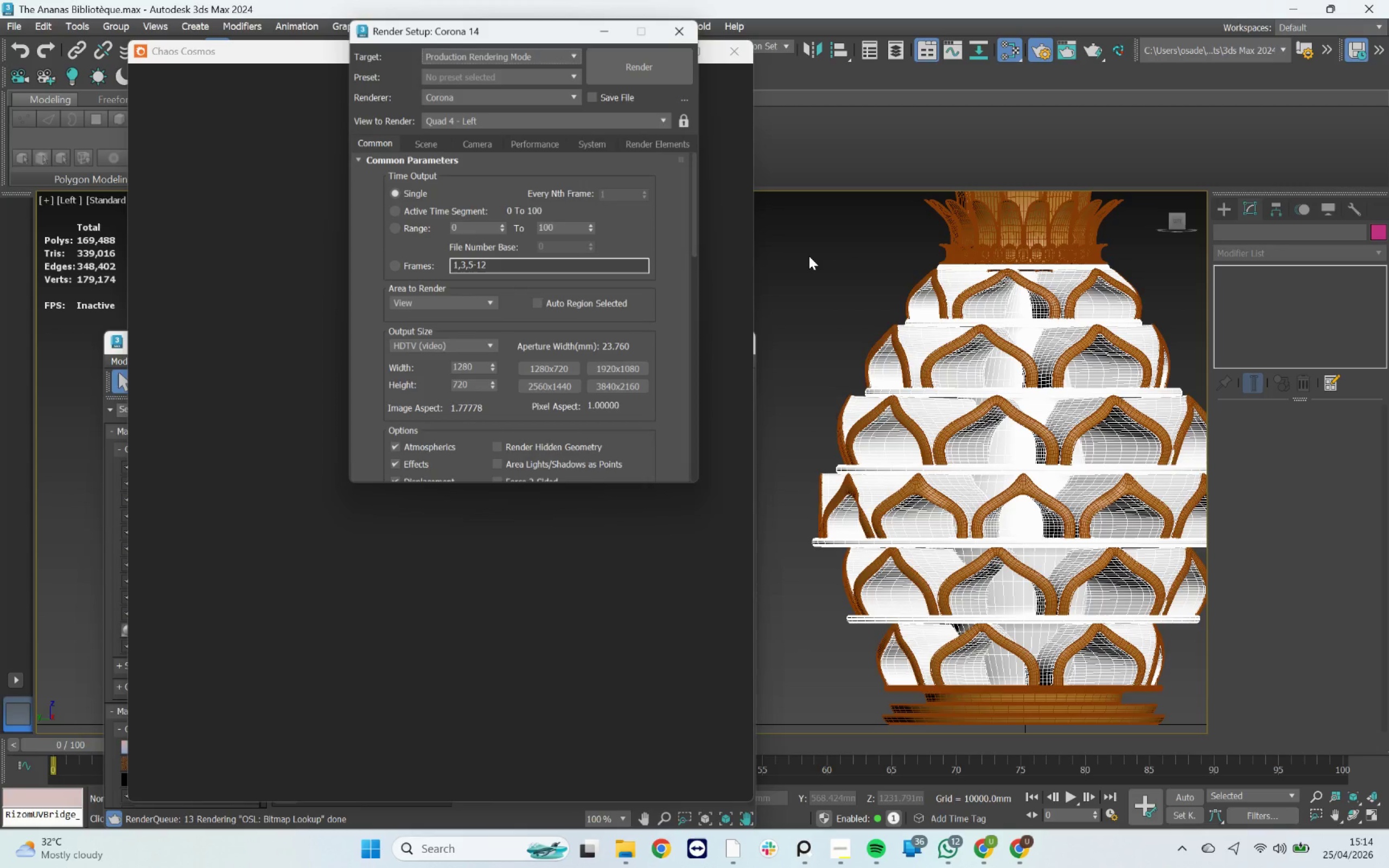 
left_click([809, 256])
 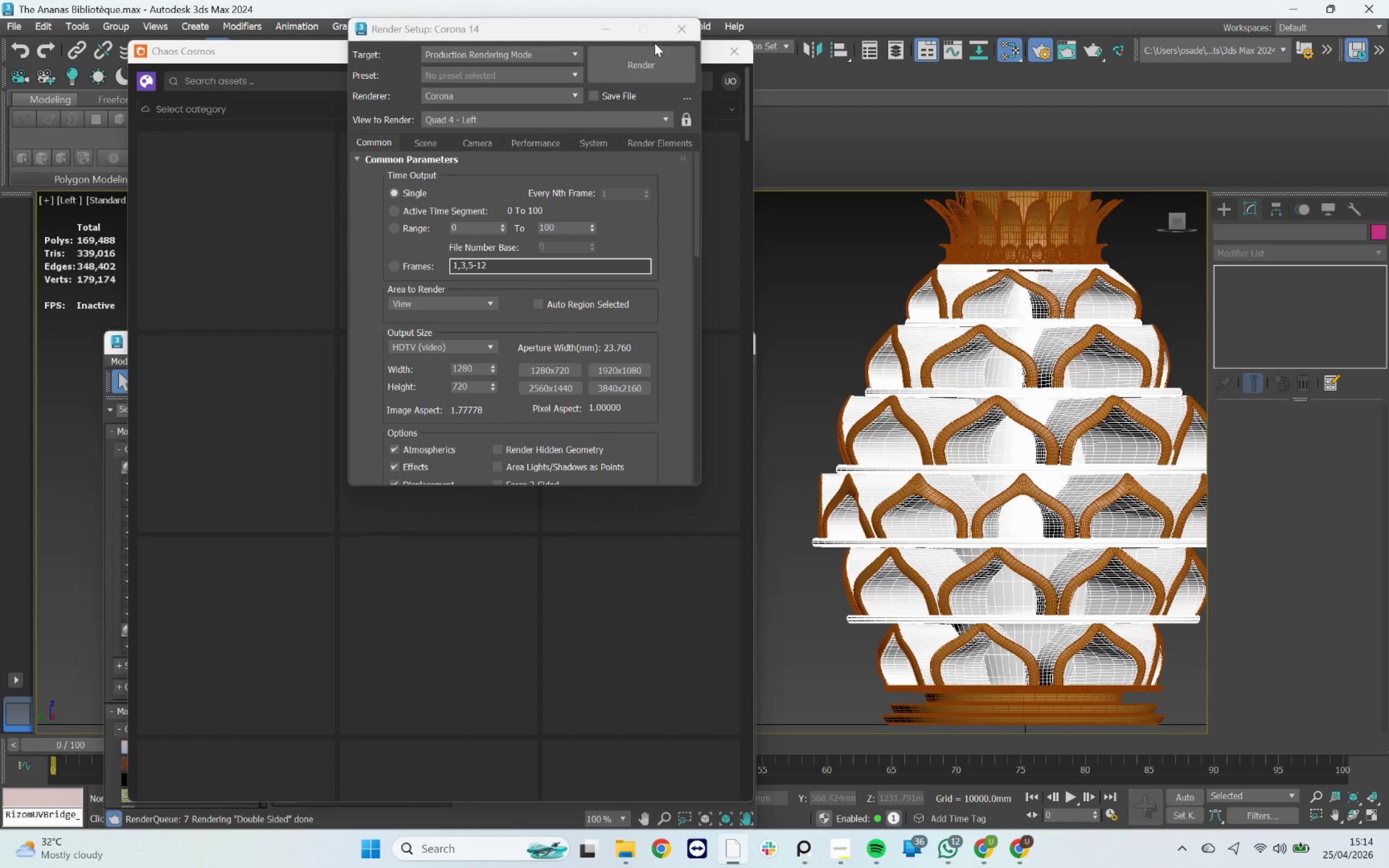 
left_click([609, 31])
 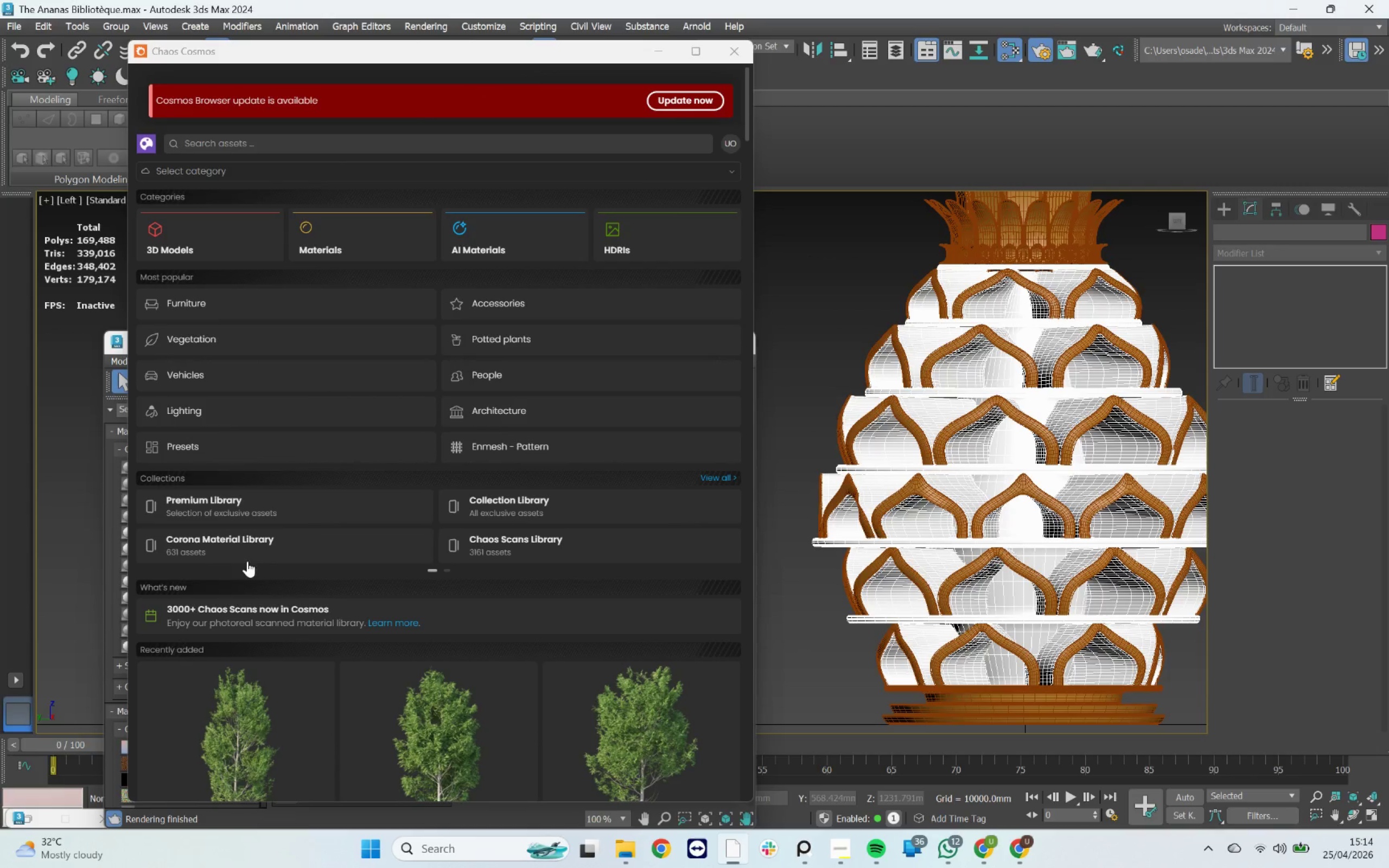 
left_click([284, 148])
 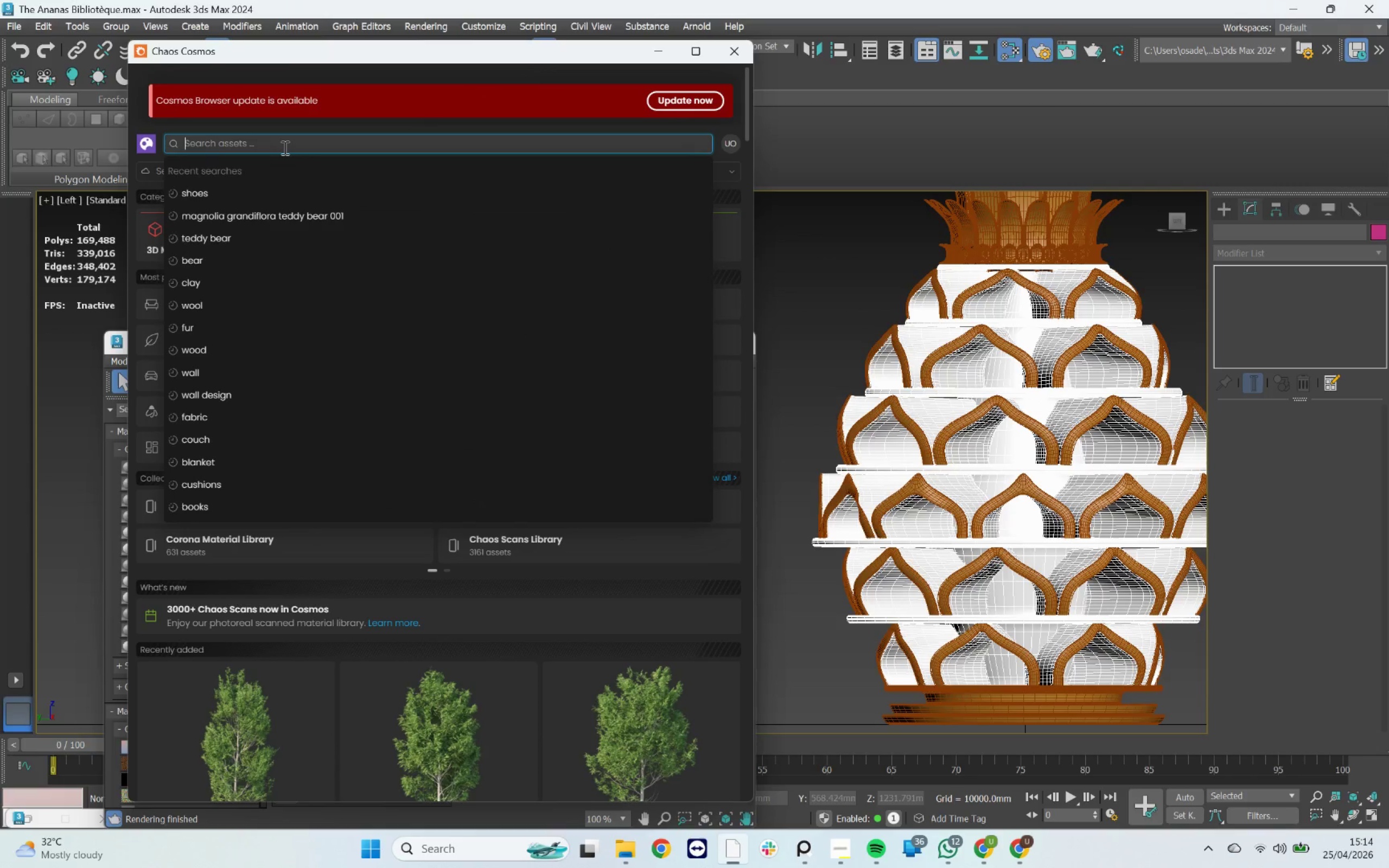 
type(white )
 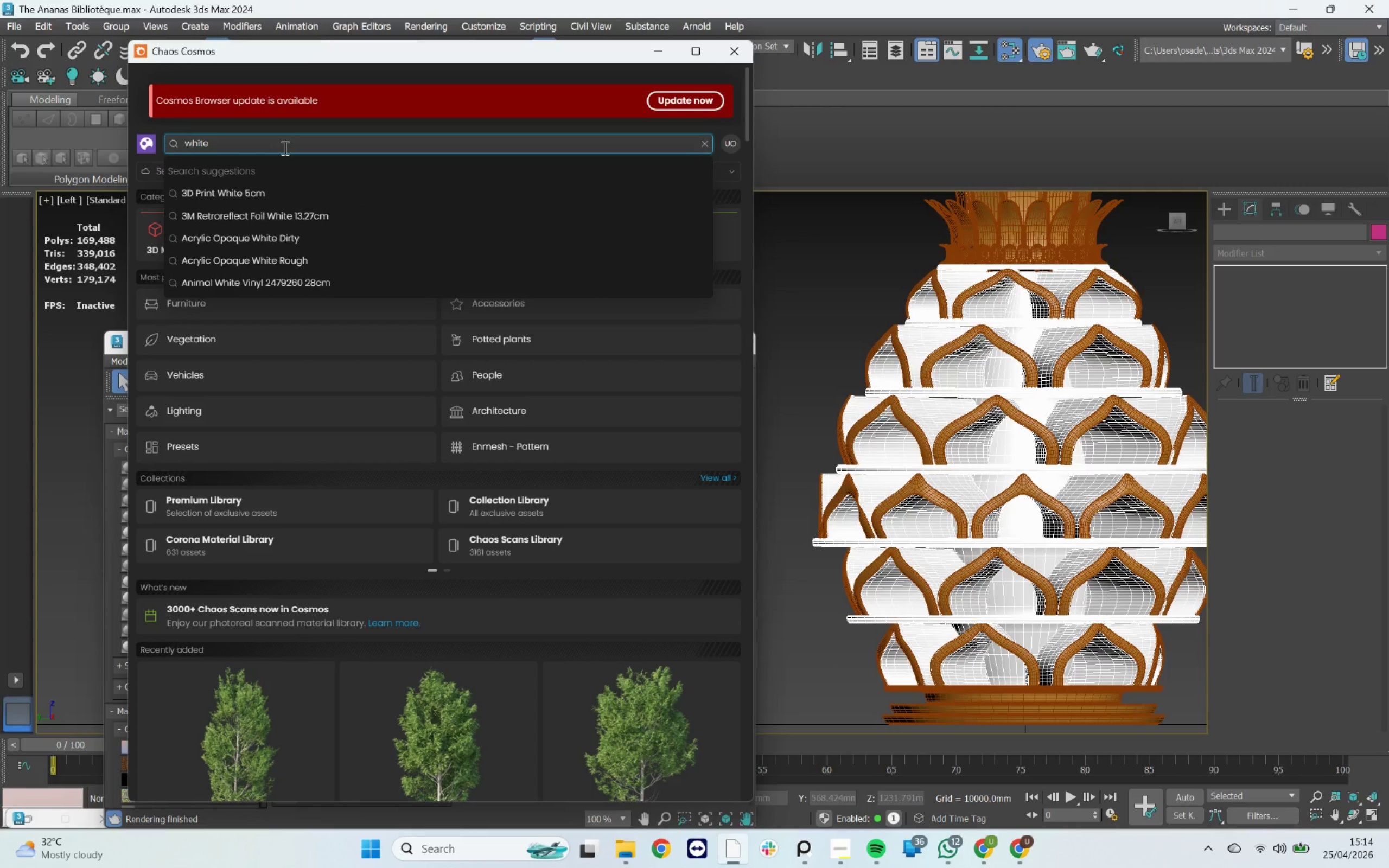 
key(Enter)
 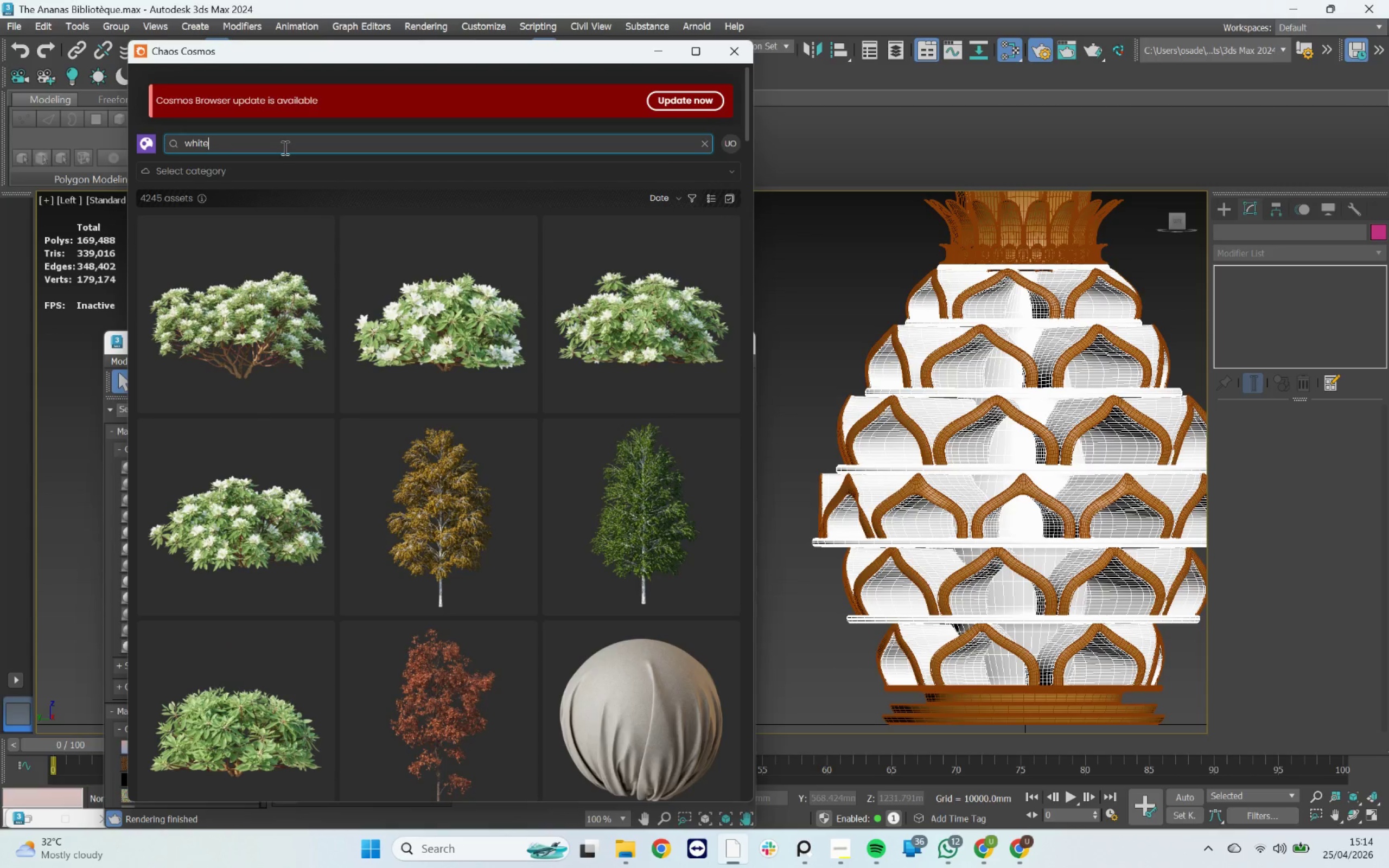 
scroll: coordinate [463, 487], scroll_direction: down, amount: 32.0
 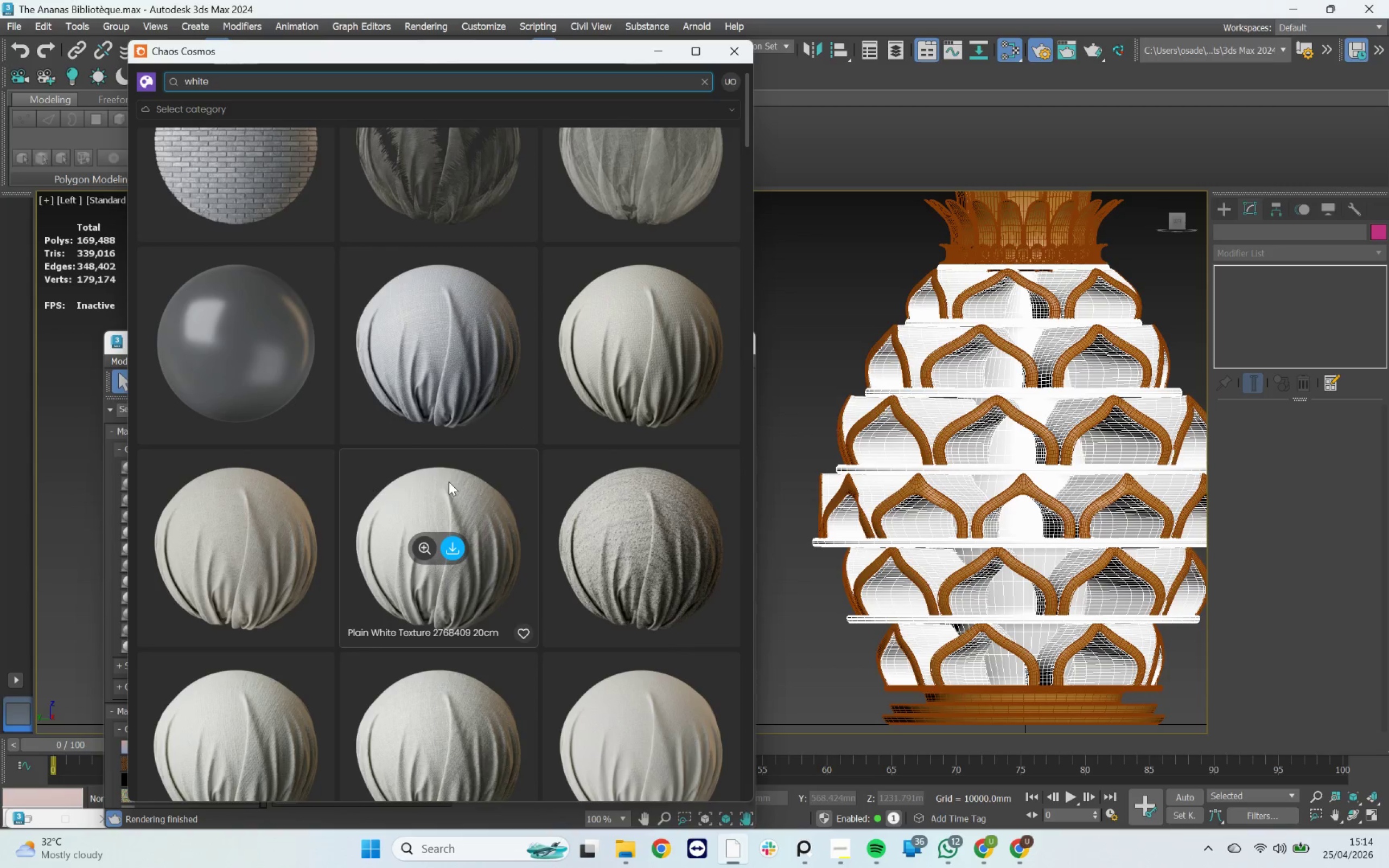 
scroll: coordinate [446, 488], scroll_direction: up, amount: 6.0
 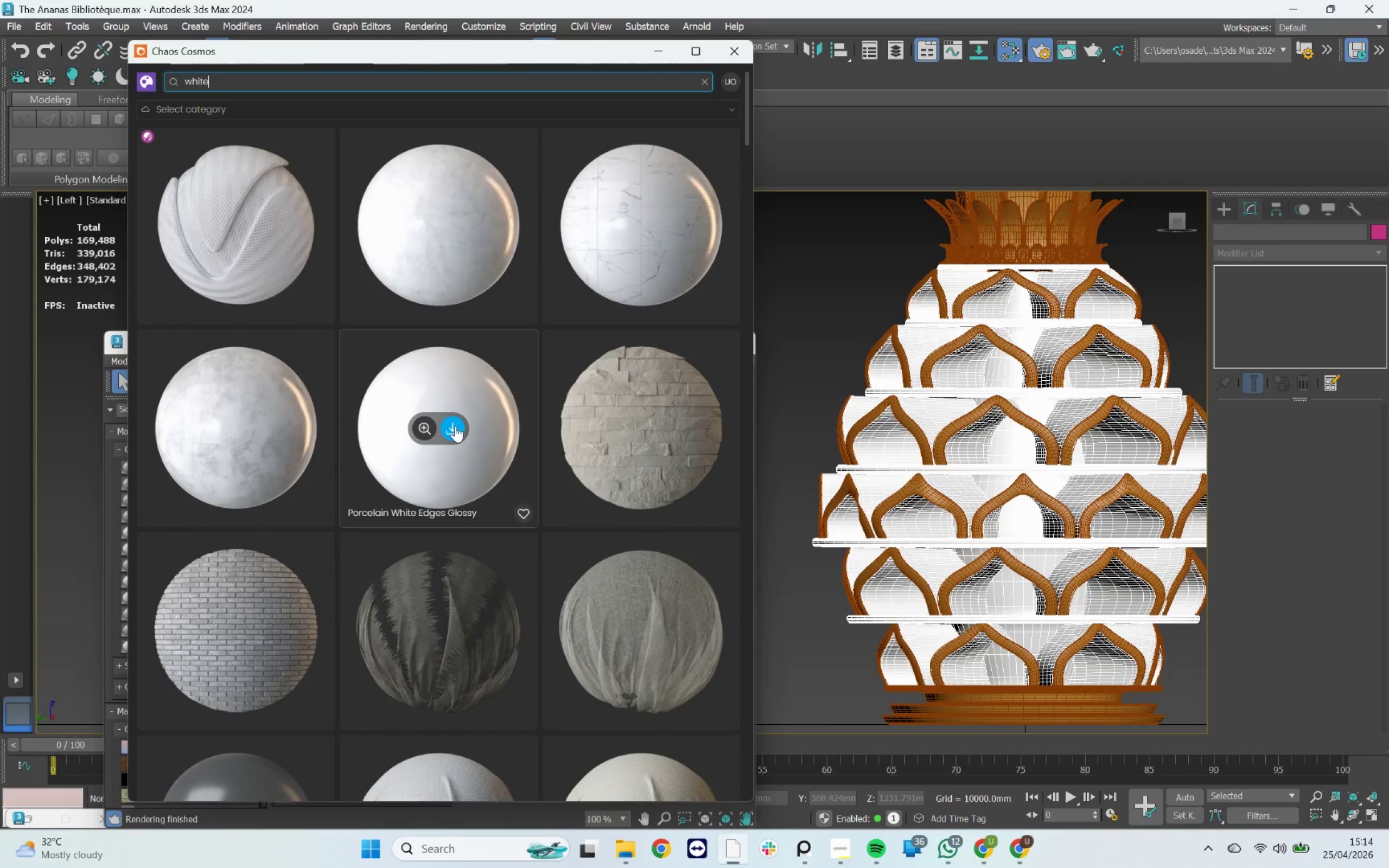 
left_click([455, 426])
 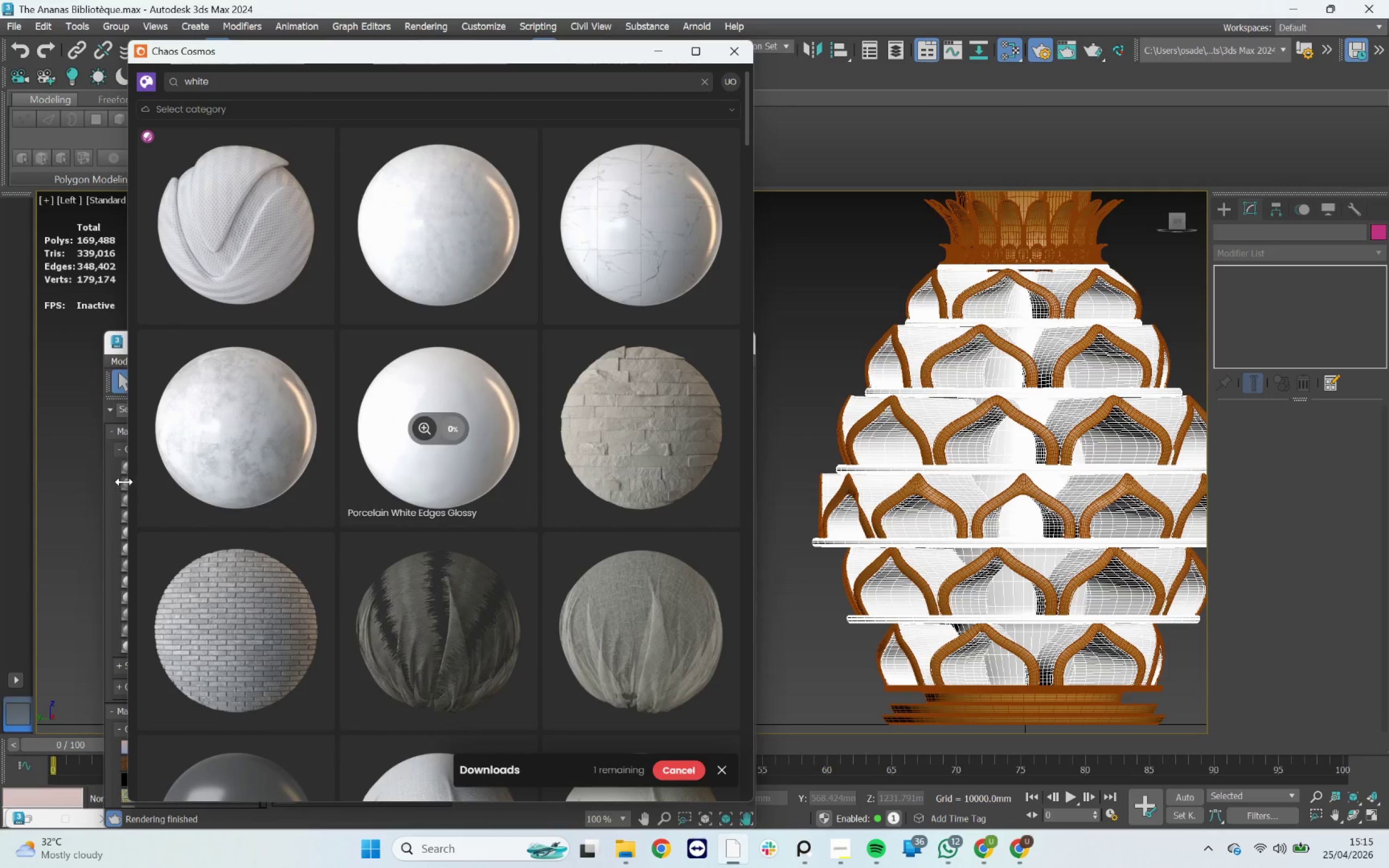 
mouse_move([136, 477])
 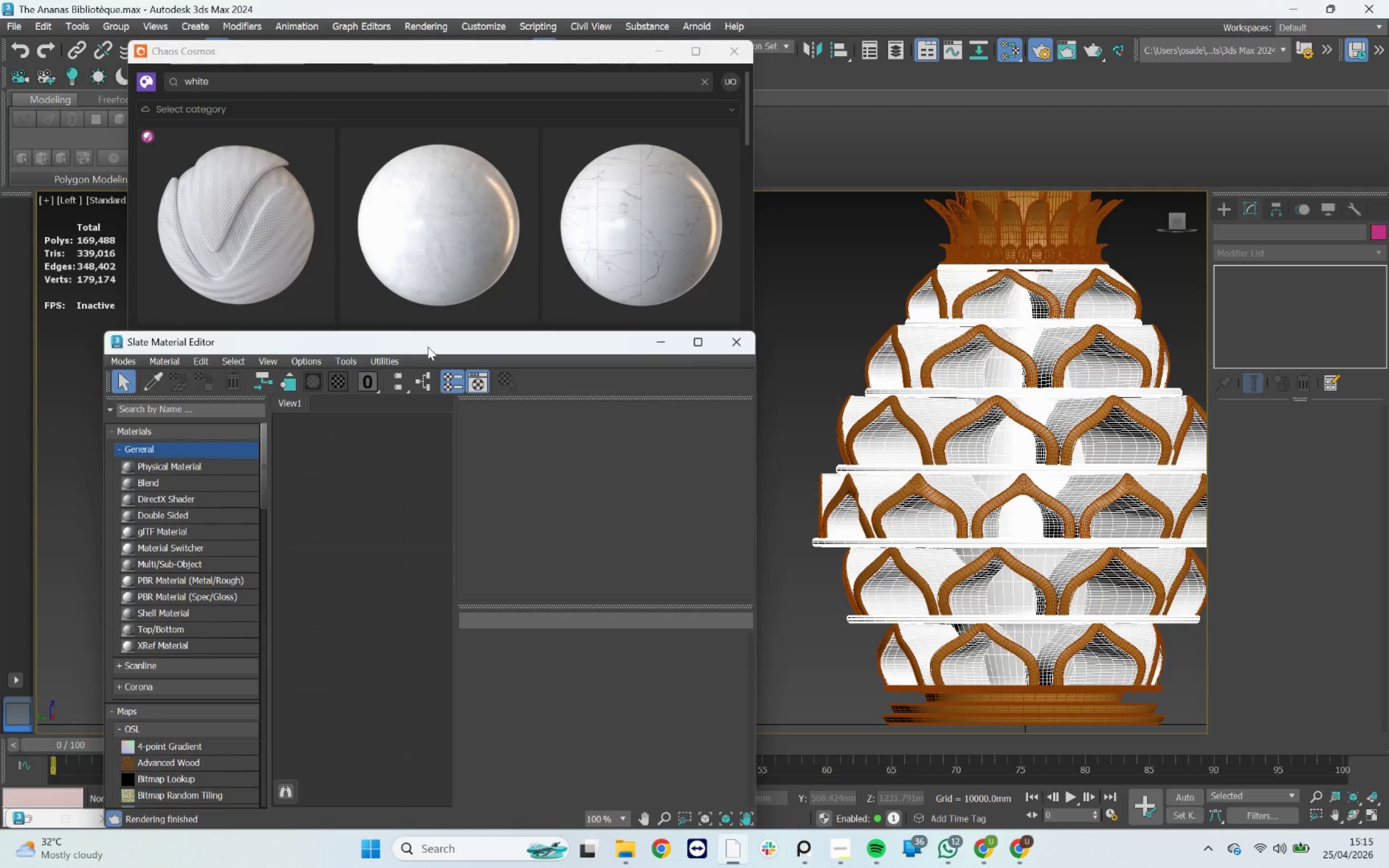 
left_click_drag(start_coordinate=[430, 344], to_coordinate=[1046, 226])
 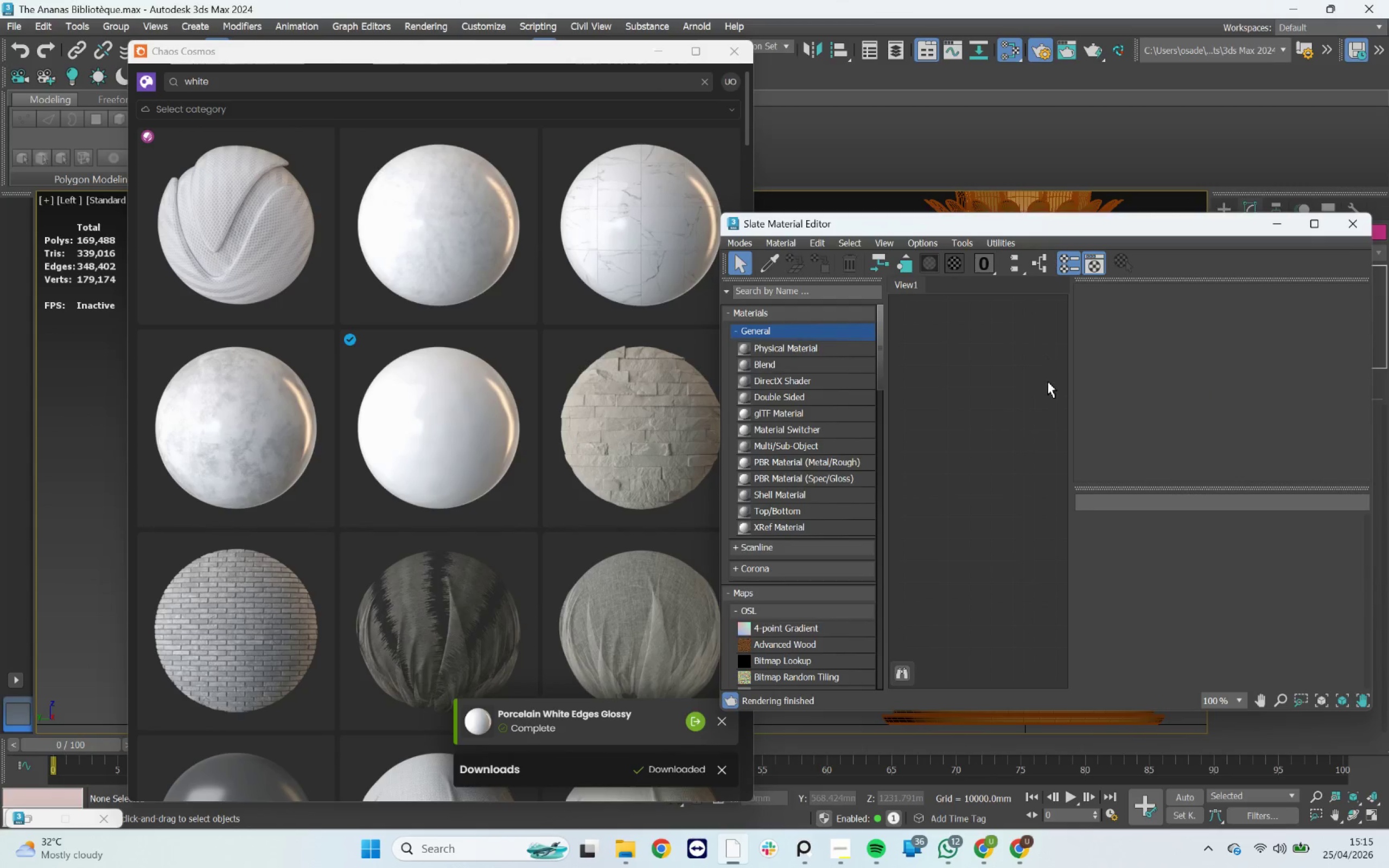 
scroll: coordinate [1021, 399], scroll_direction: down, amount: 3.0
 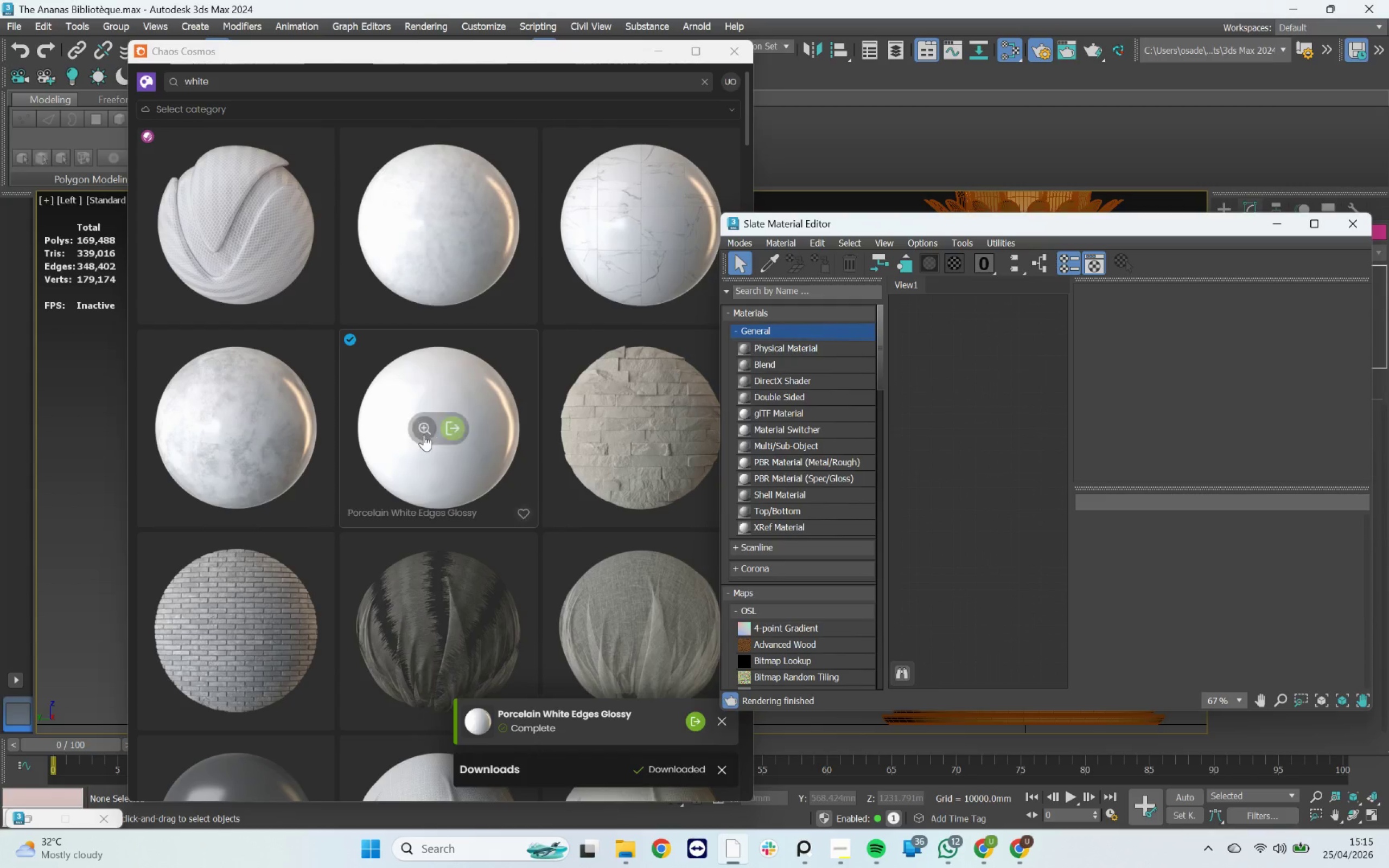 
left_click_drag(start_coordinate=[439, 407], to_coordinate=[993, 378])
 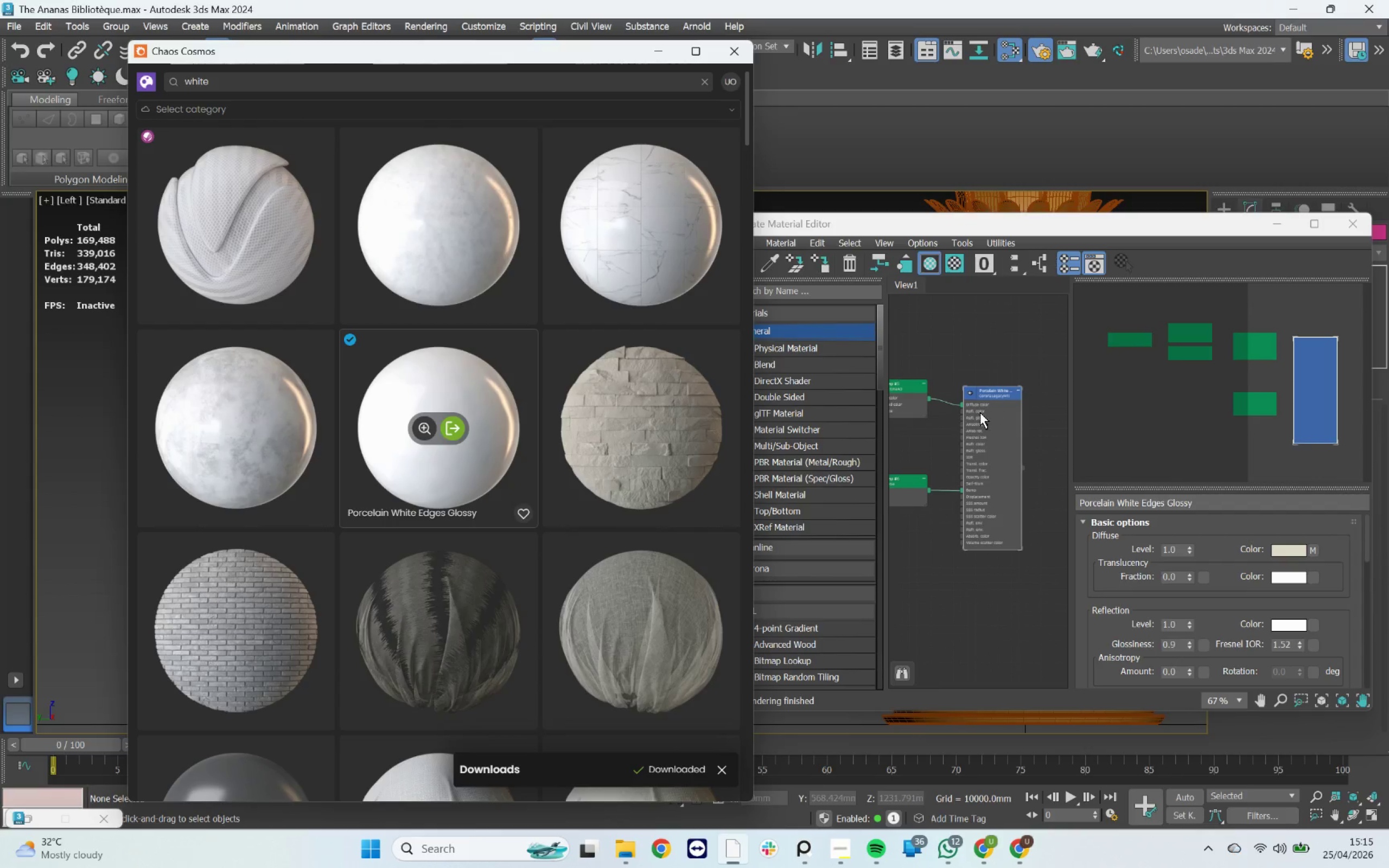 
scroll: coordinate [980, 412], scroll_direction: down, amount: 4.0
 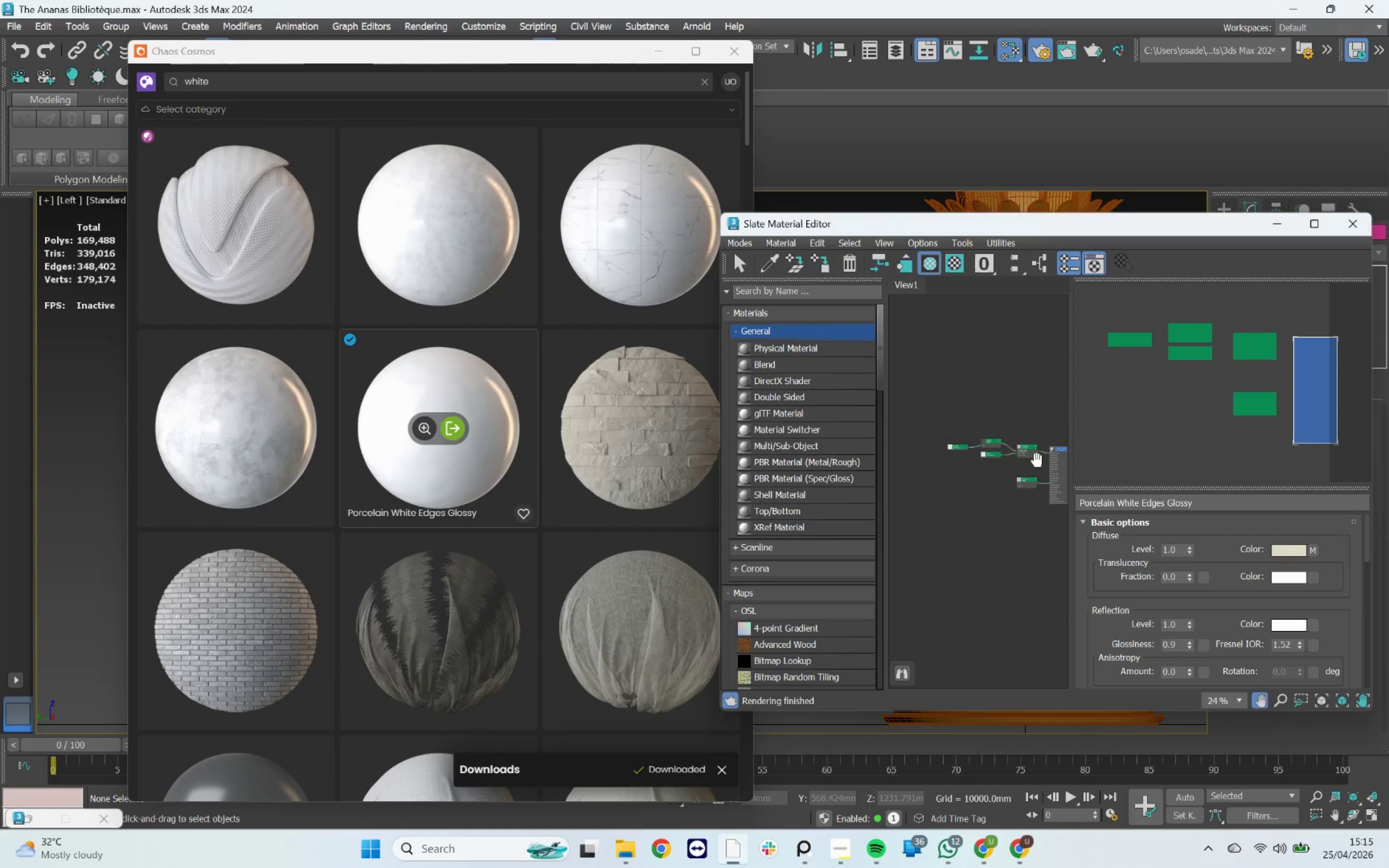 
scroll: coordinate [951, 447], scroll_direction: up, amount: 11.0
 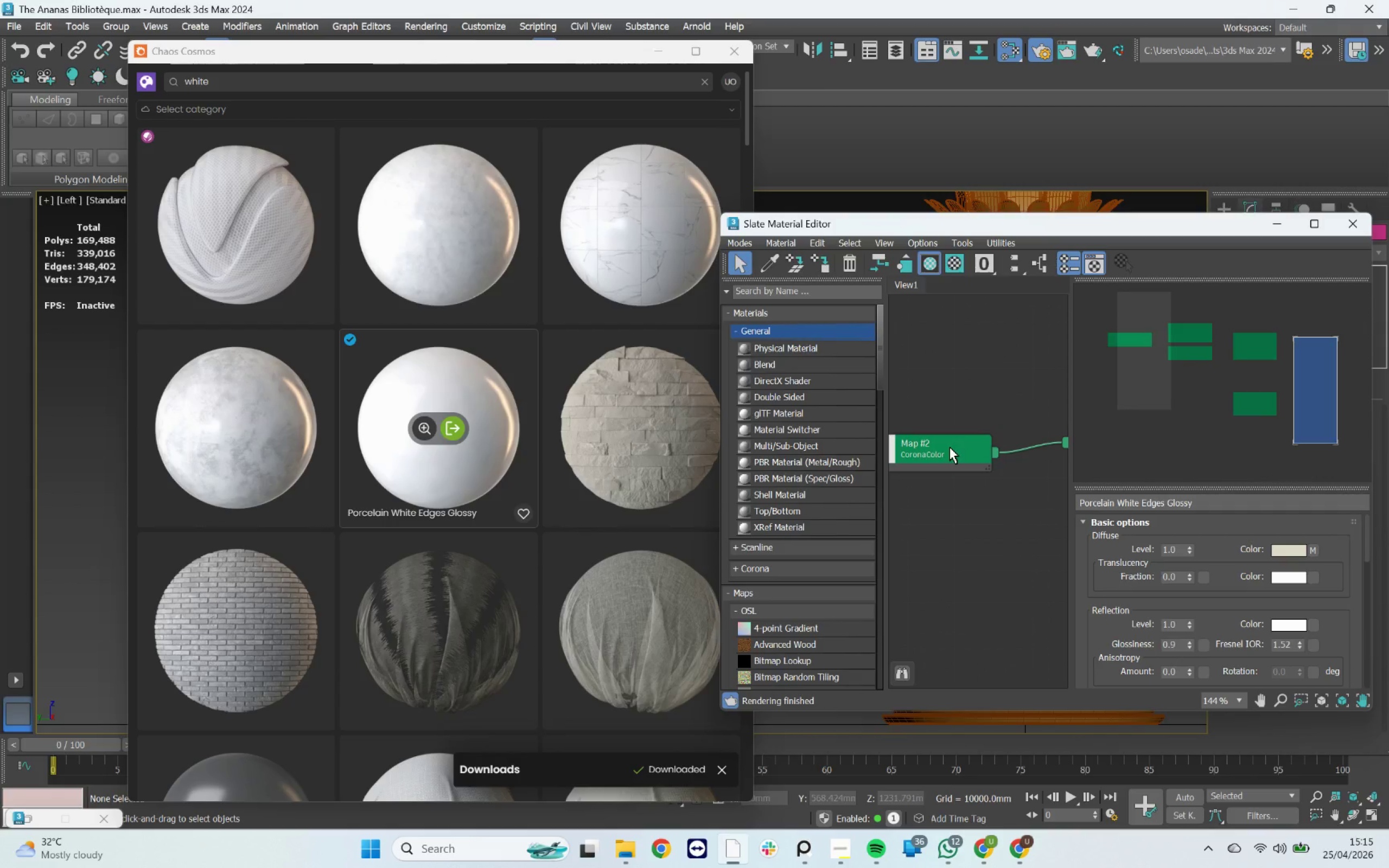 
left_click([950, 447])
 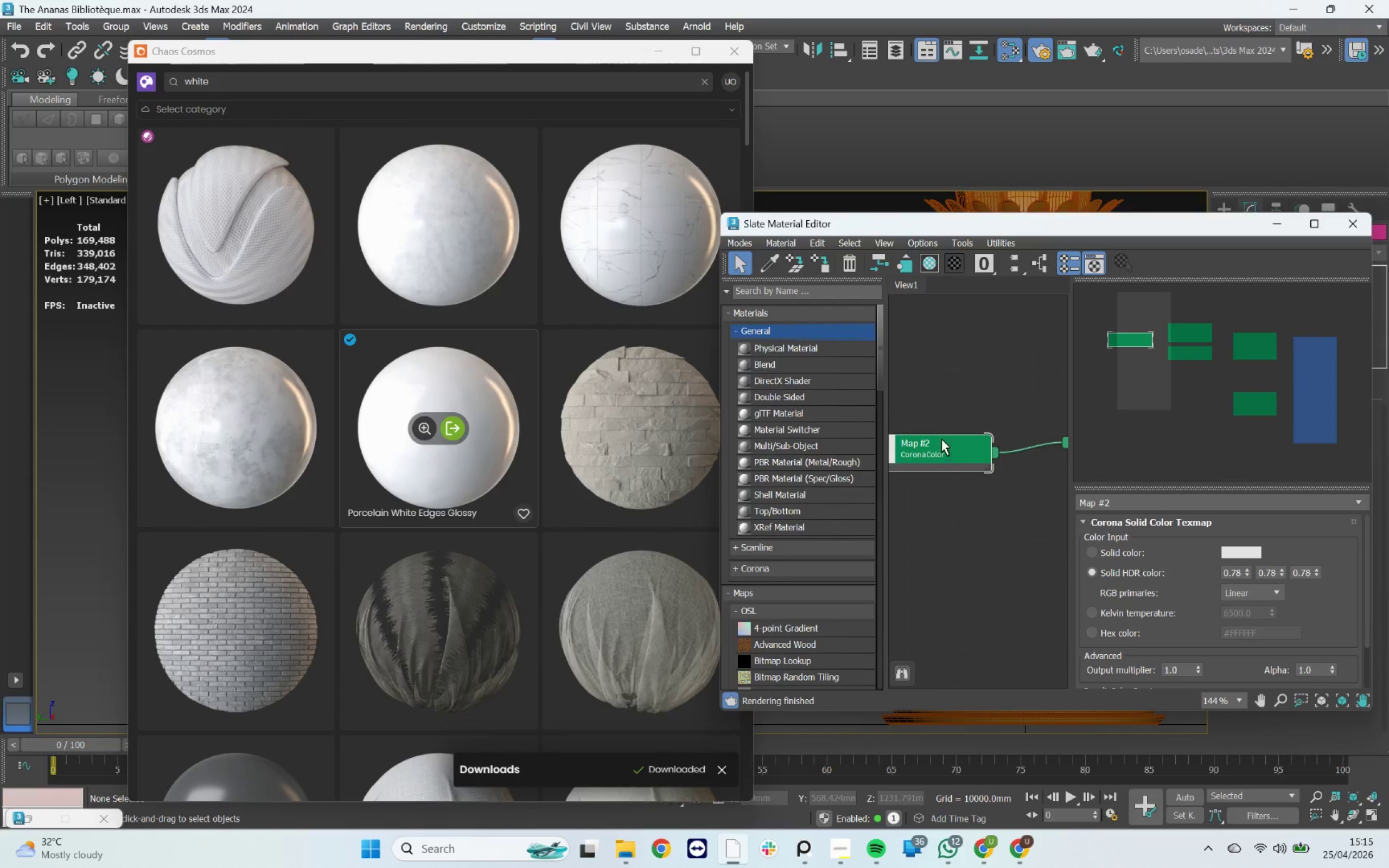 
scroll: coordinate [951, 441], scroll_direction: down, amount: 7.0
 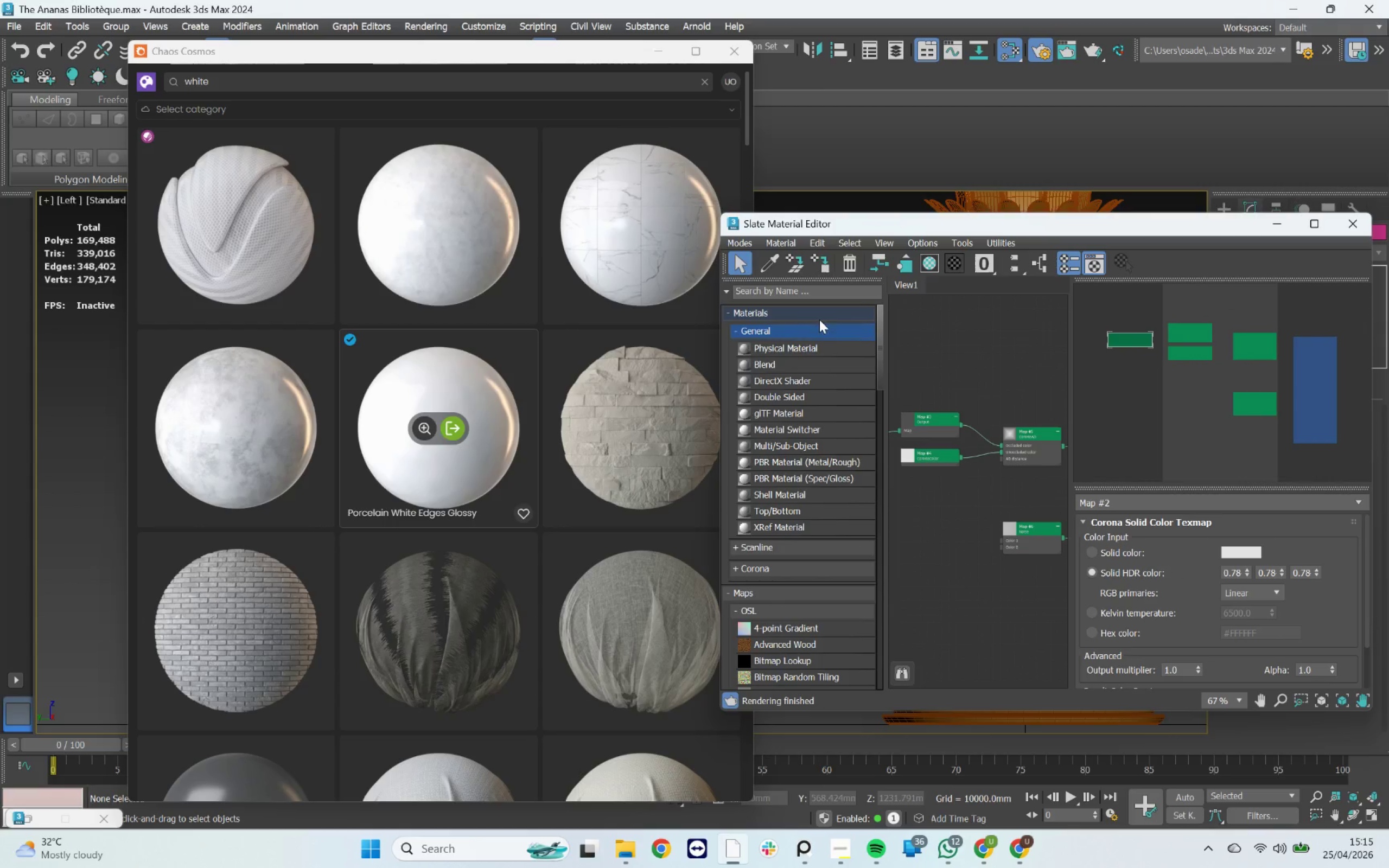 
left_click_drag(start_coordinate=[449, 77], to_coordinate=[168, 91])
 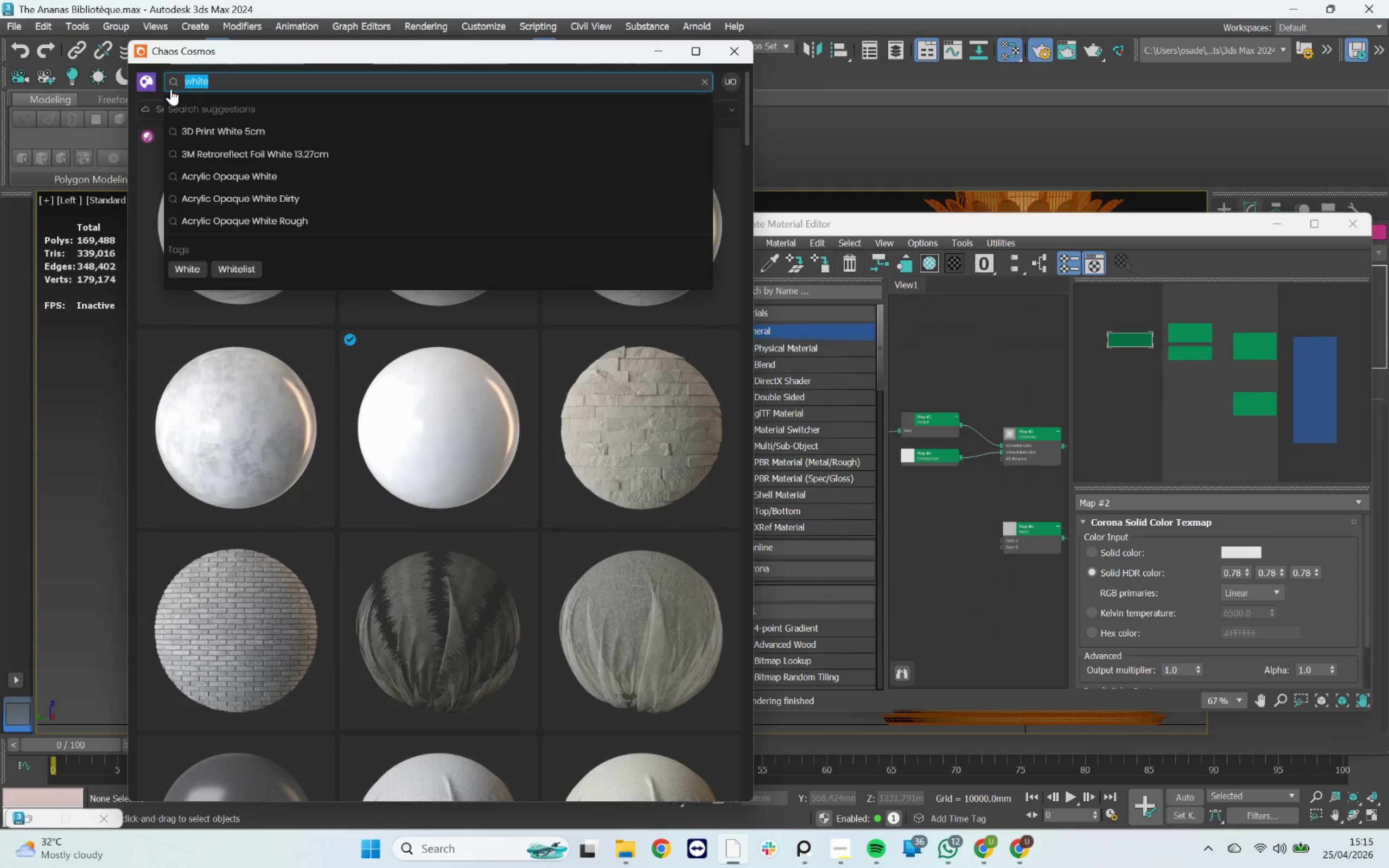 
type(gold)
 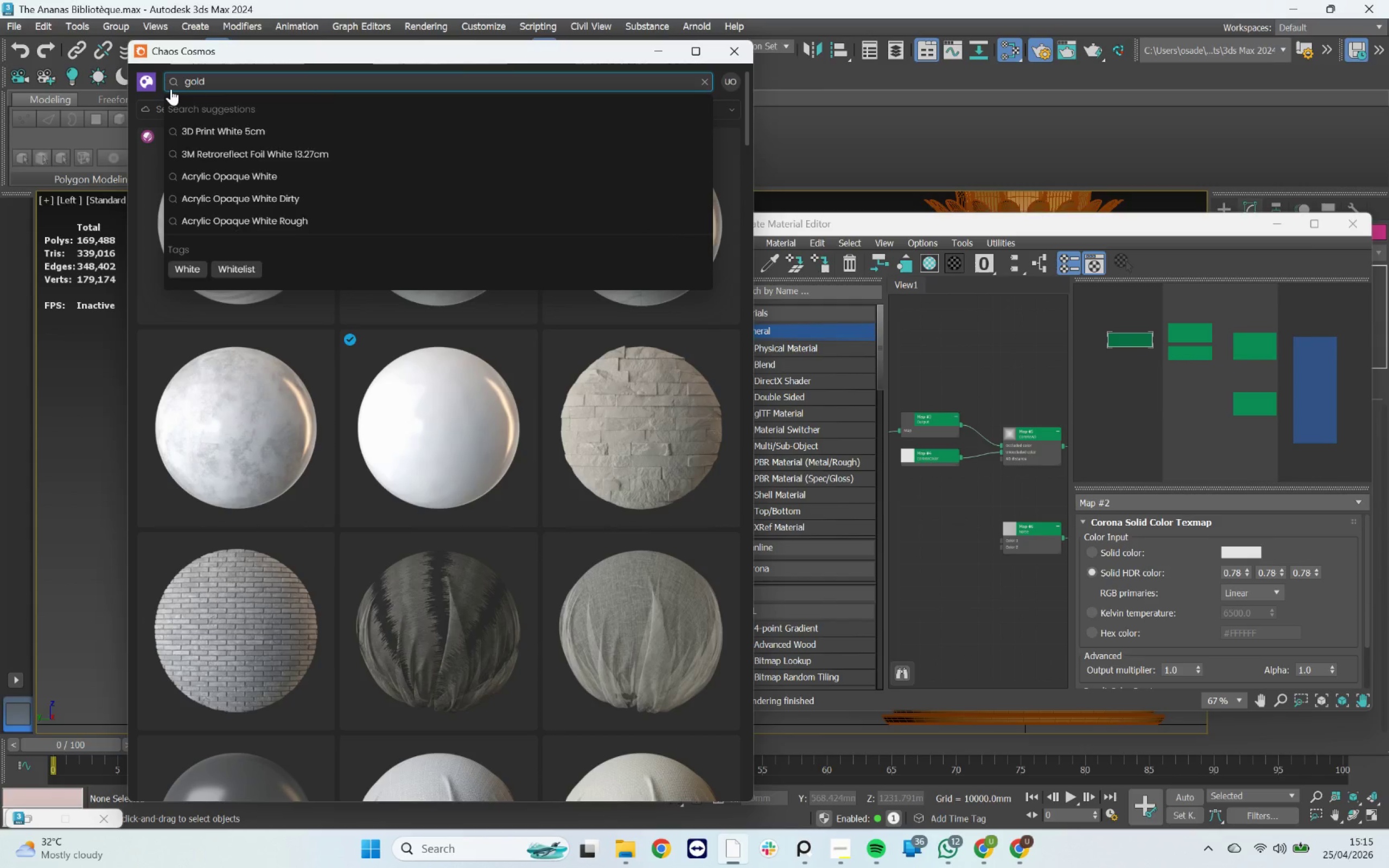 
key(Enter)
 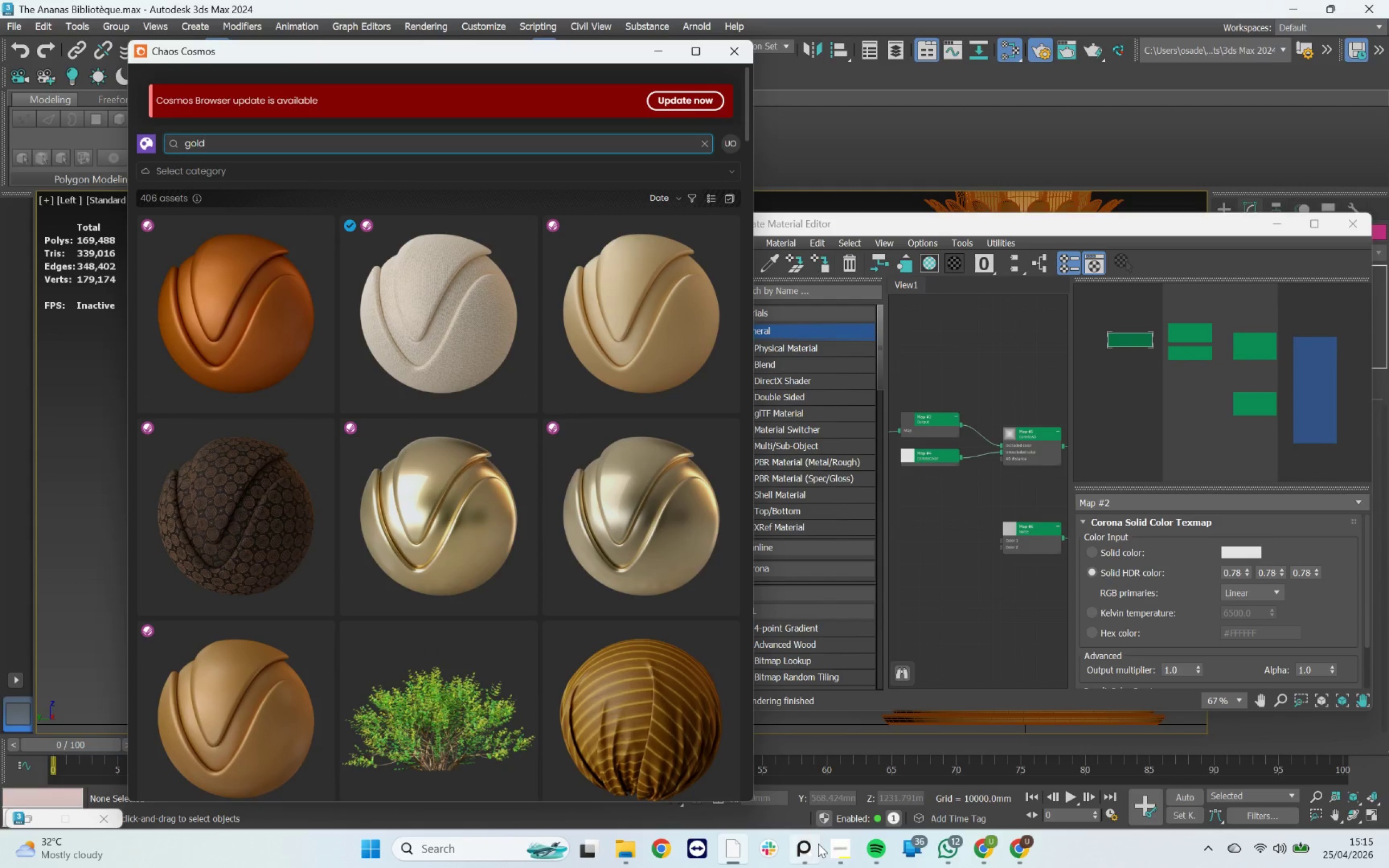 
wait(5.45)
 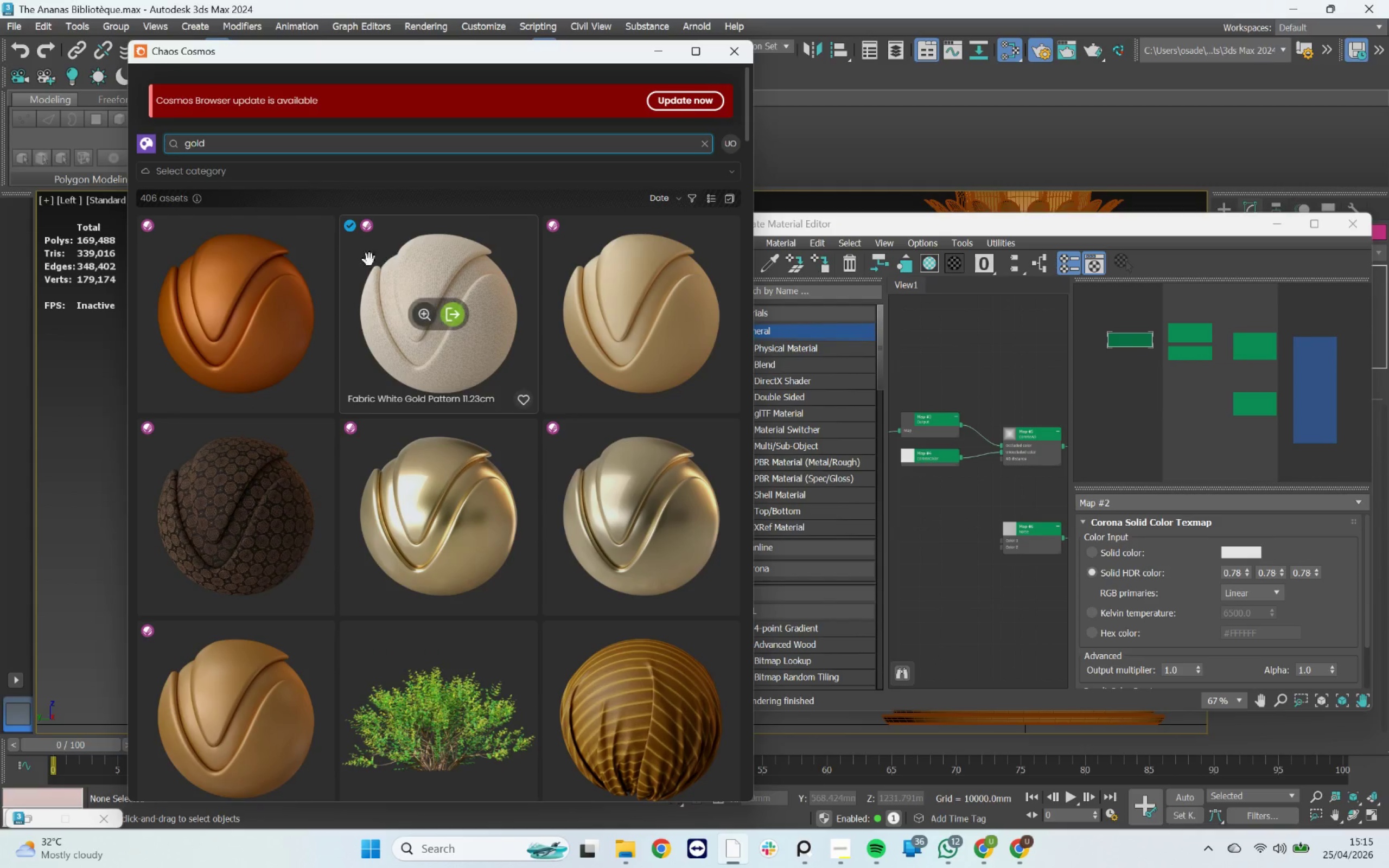 
scroll: coordinate [166, 565], scroll_direction: up, amount: 11.0
 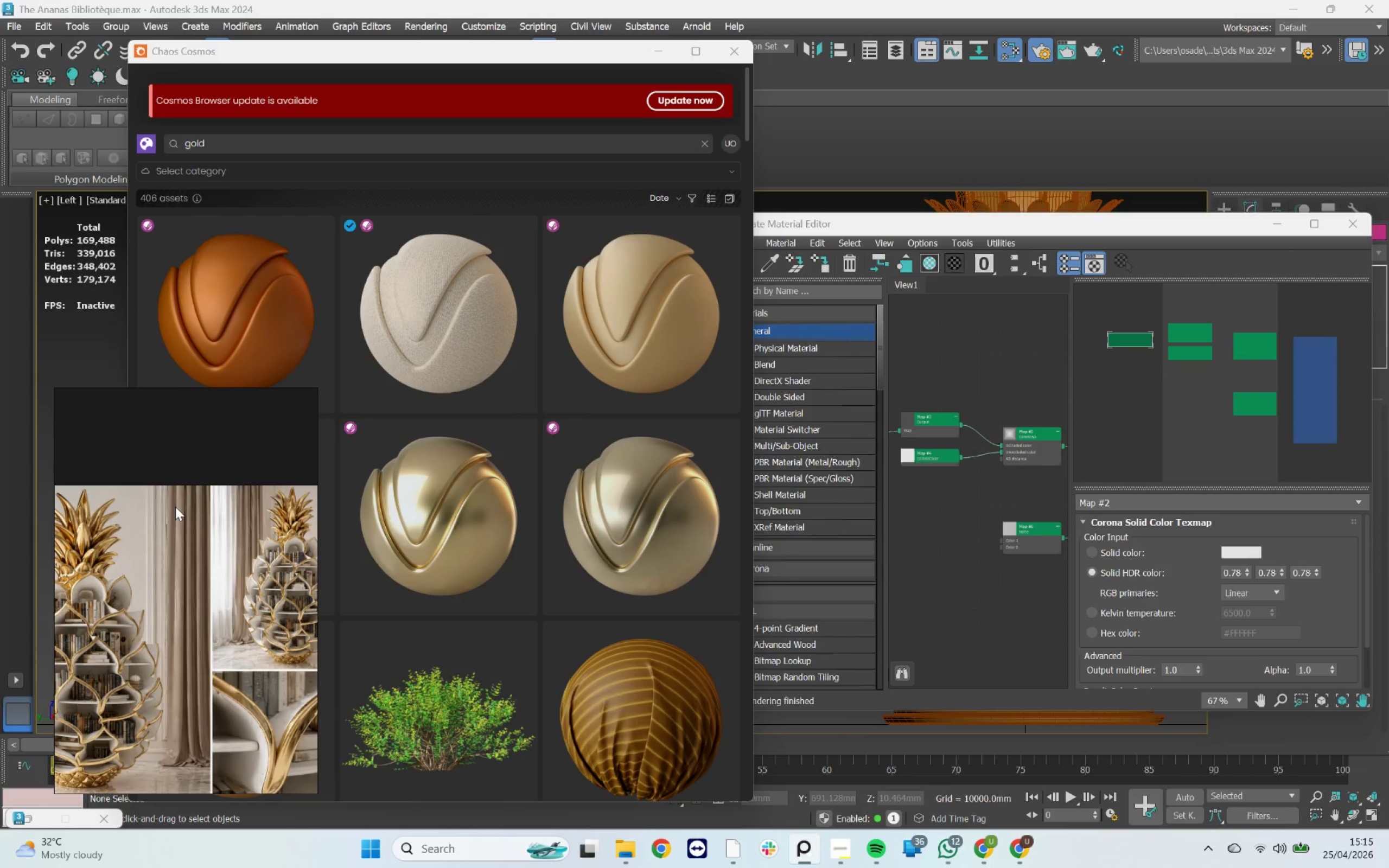 
left_click_drag(start_coordinate=[173, 405], to_coordinate=[944, 339])
 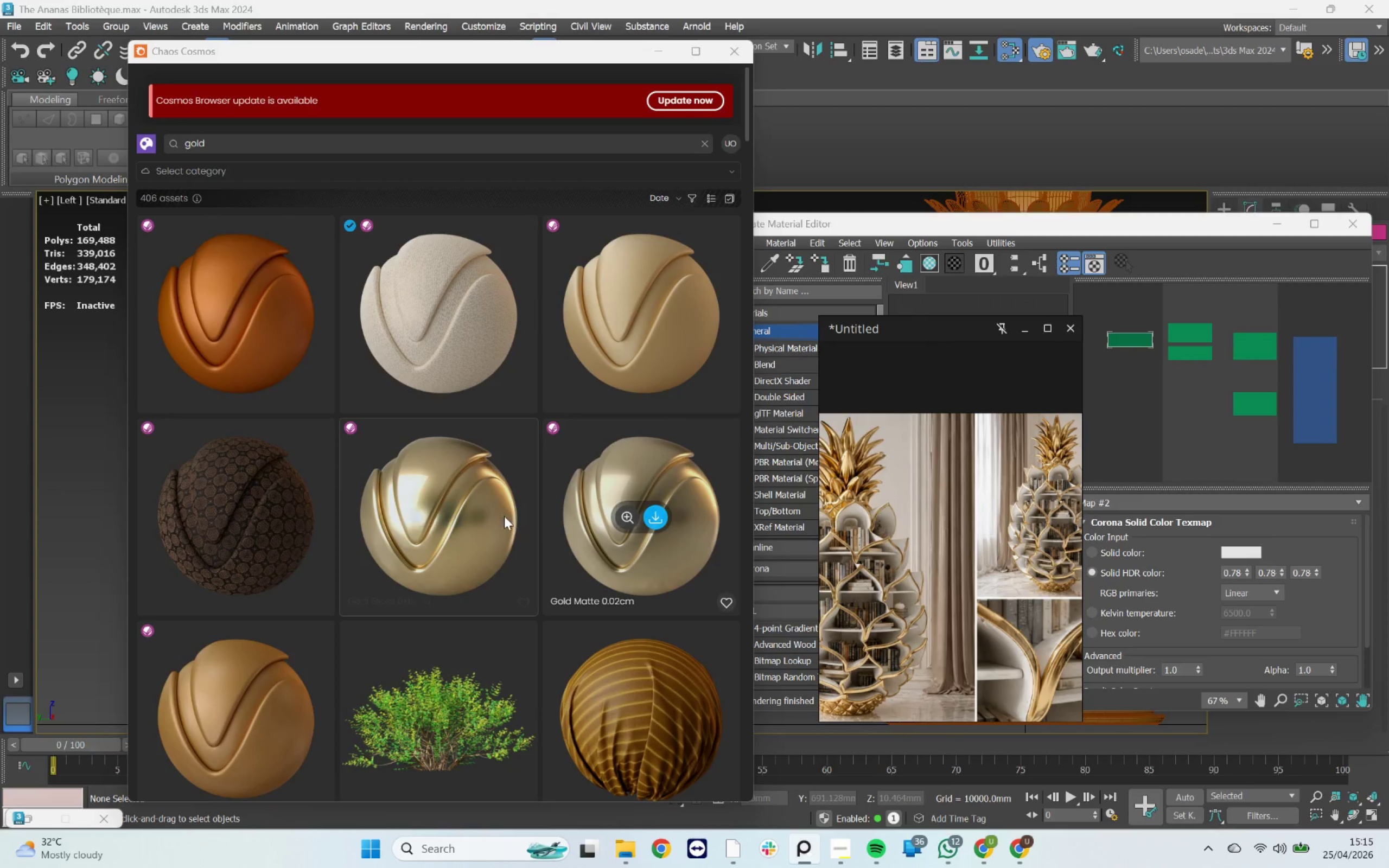 
mouse_move([457, 520])
 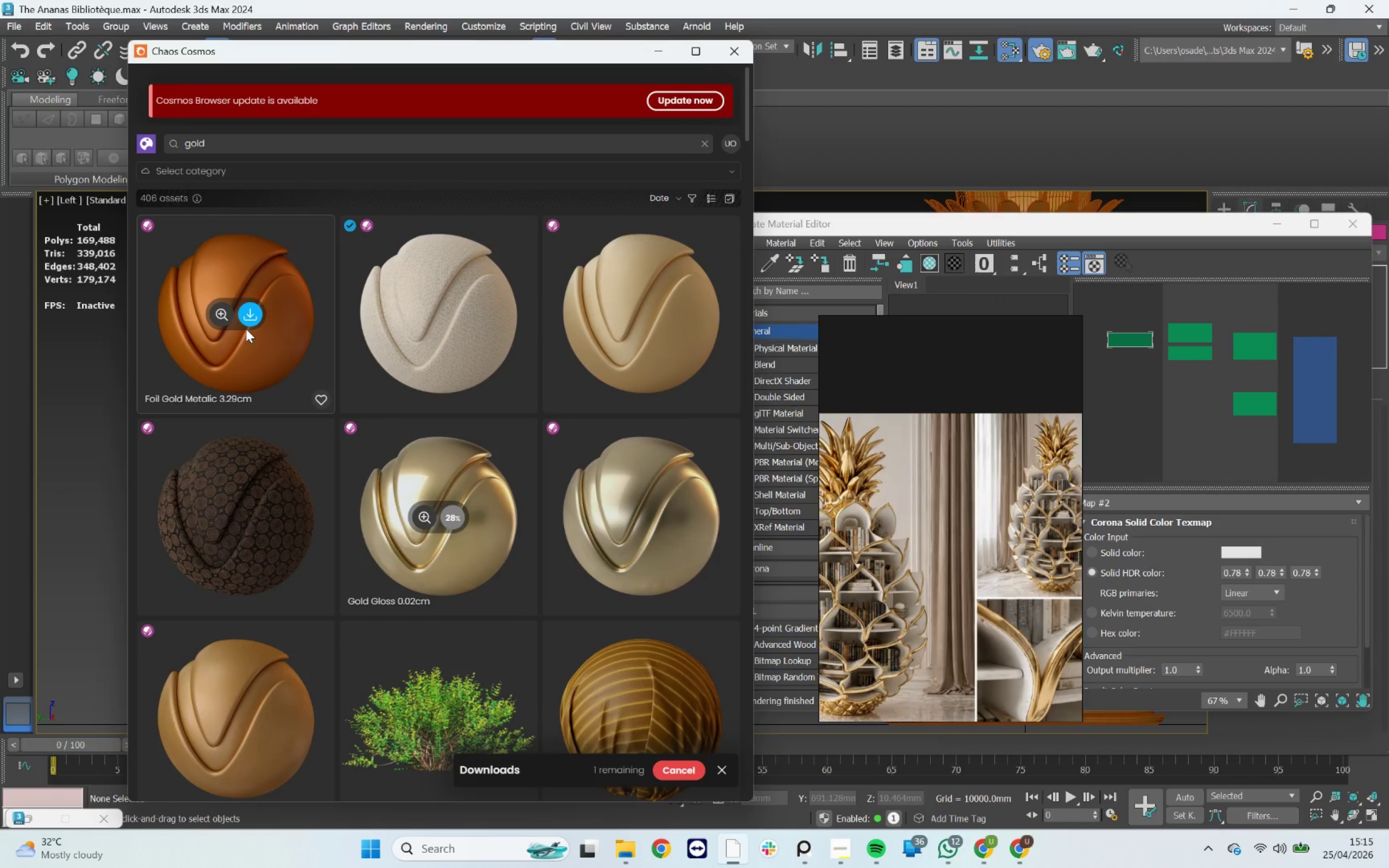 
left_click([250, 316])
 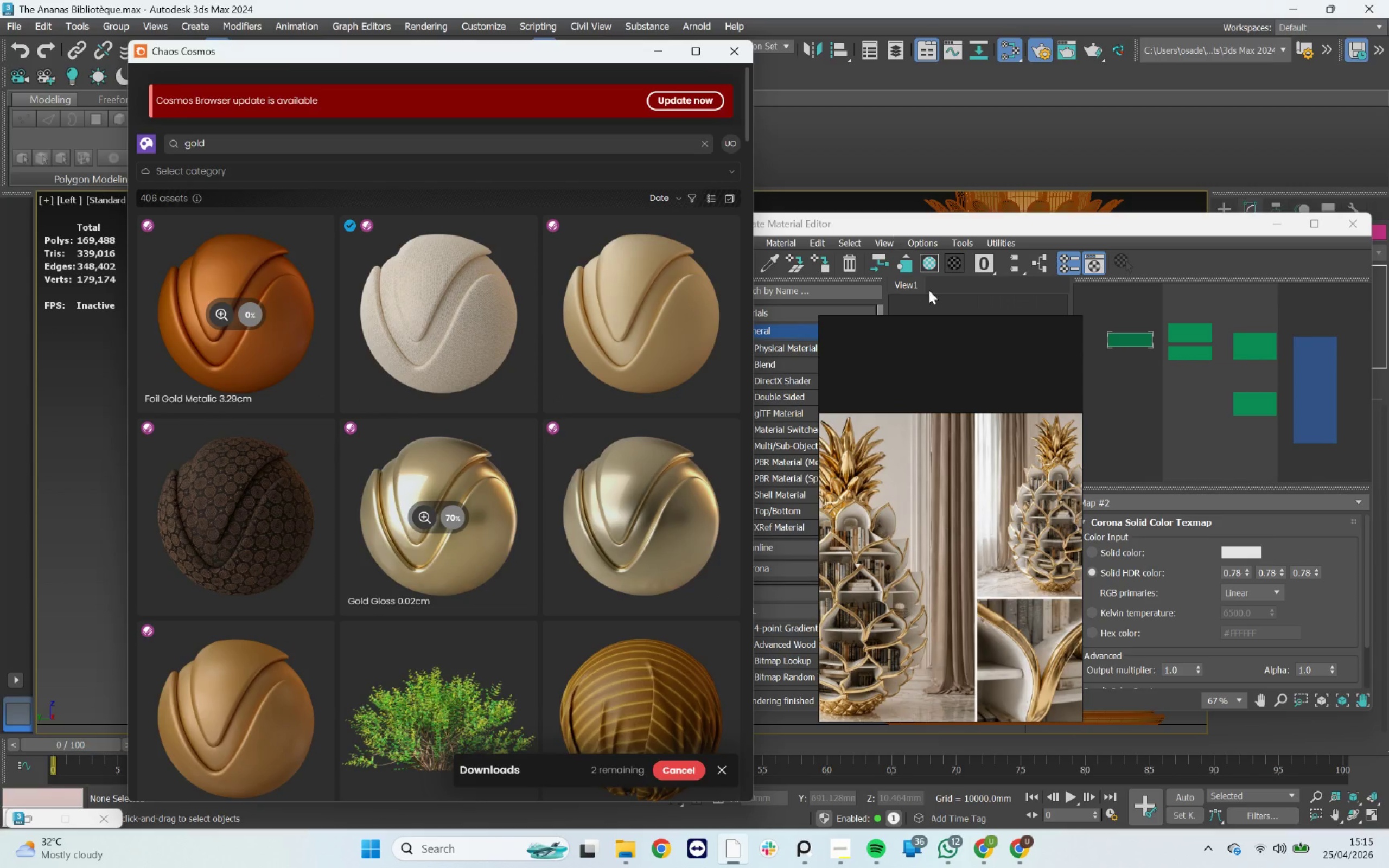 
left_click_drag(start_coordinate=[900, 333], to_coordinate=[1185, 567])
 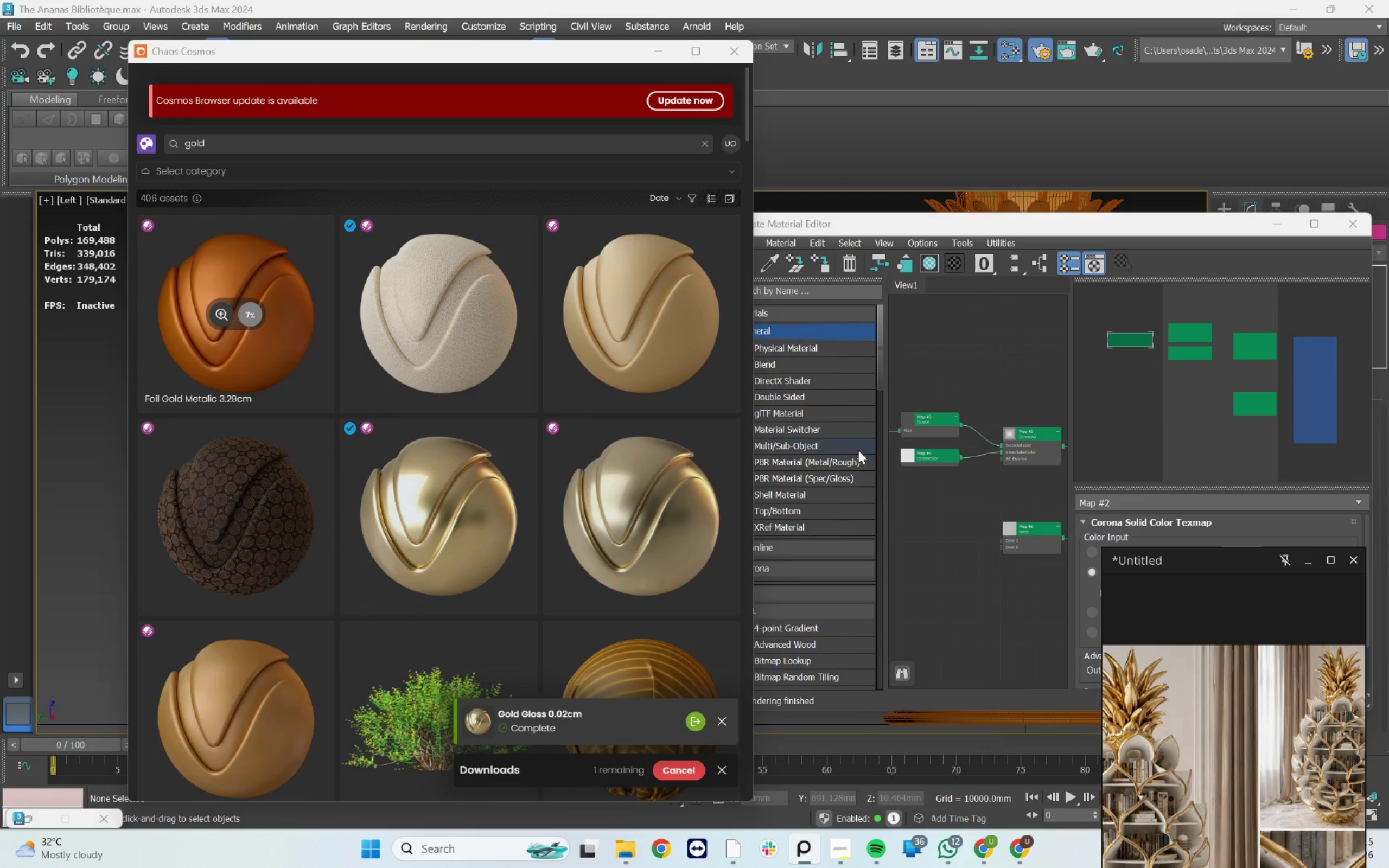 
scroll: coordinate [973, 490], scroll_direction: down, amount: 6.0
 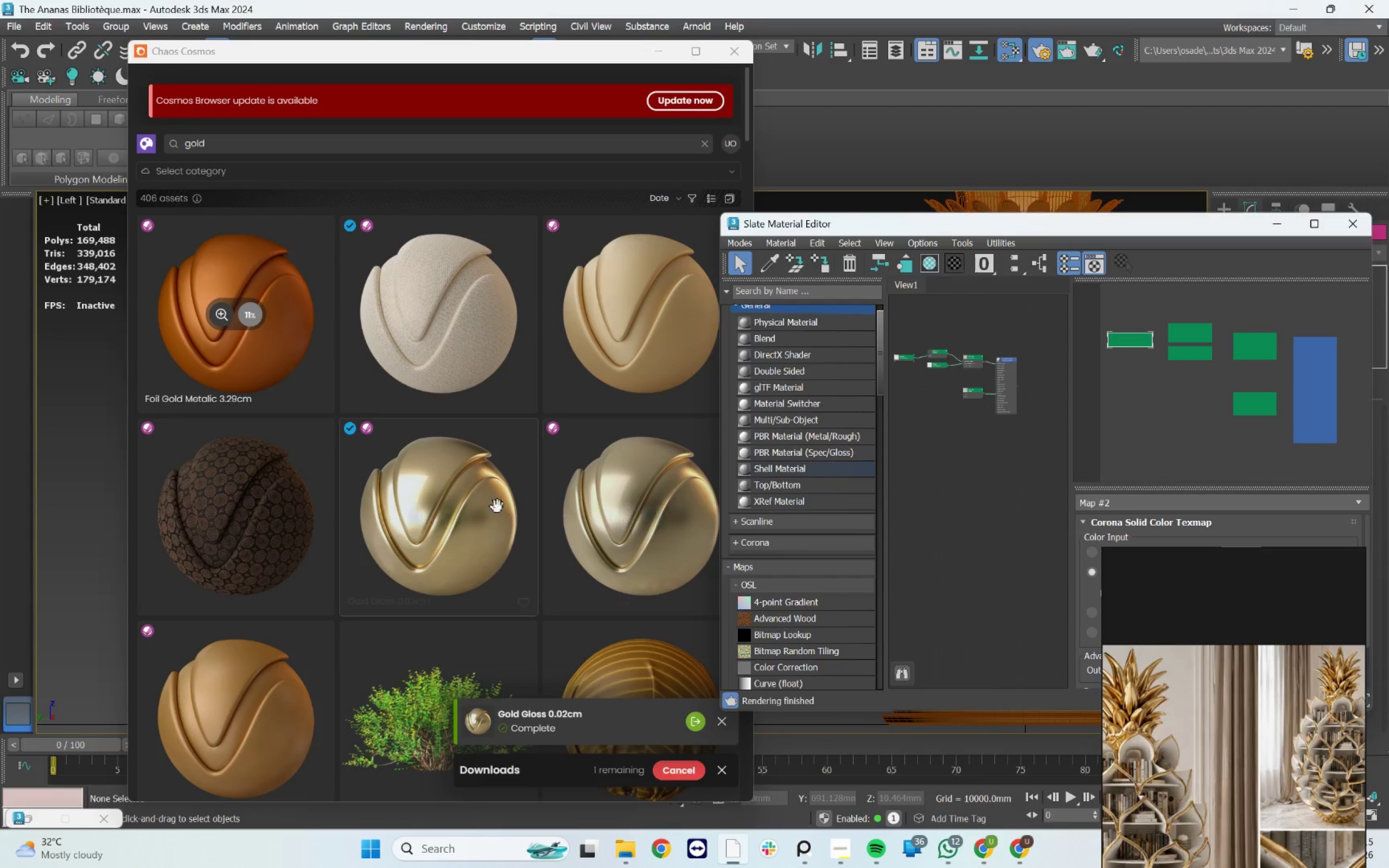 
left_click_drag(start_coordinate=[446, 493], to_coordinate=[1005, 444])
 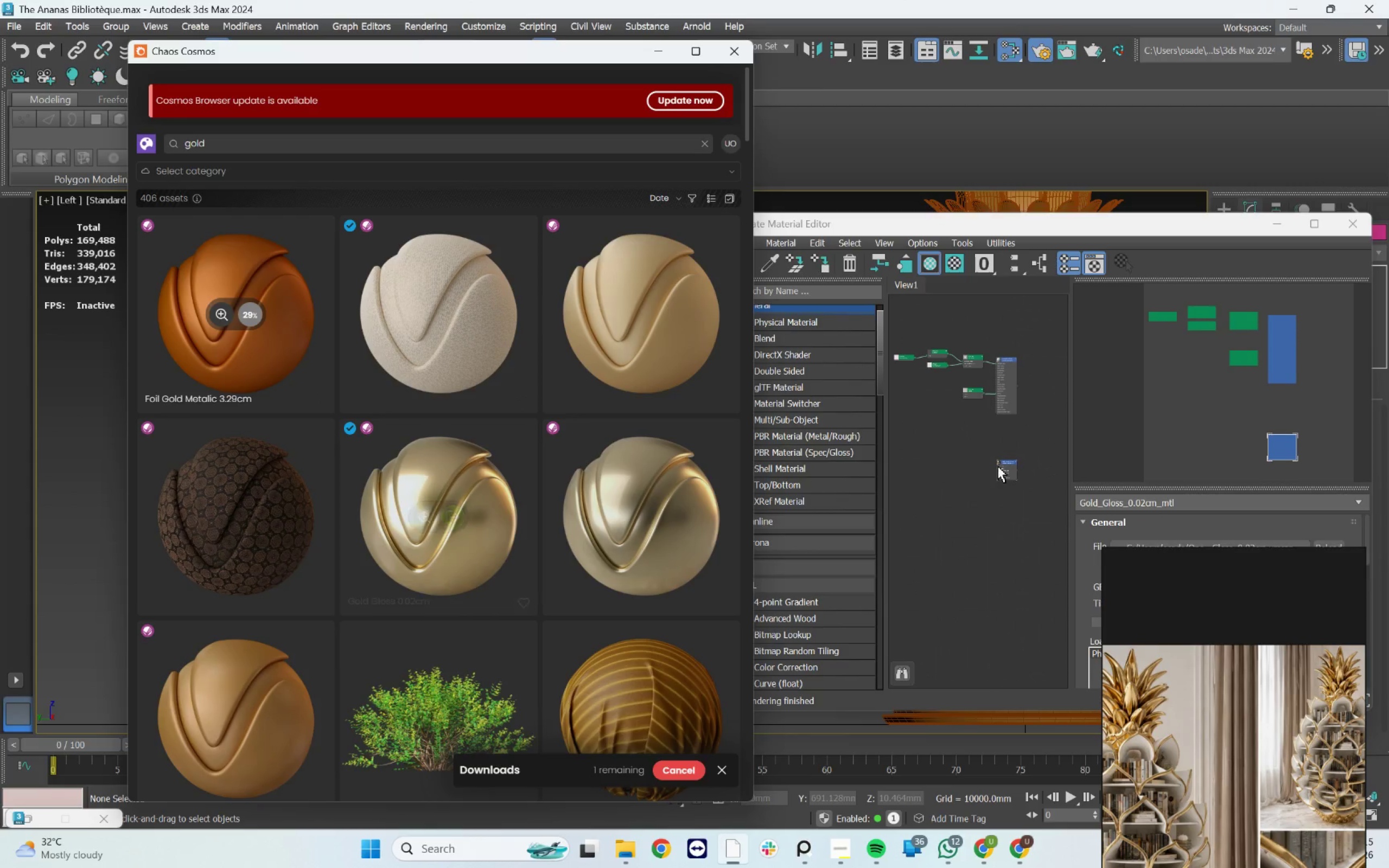 
left_click([1010, 471])
 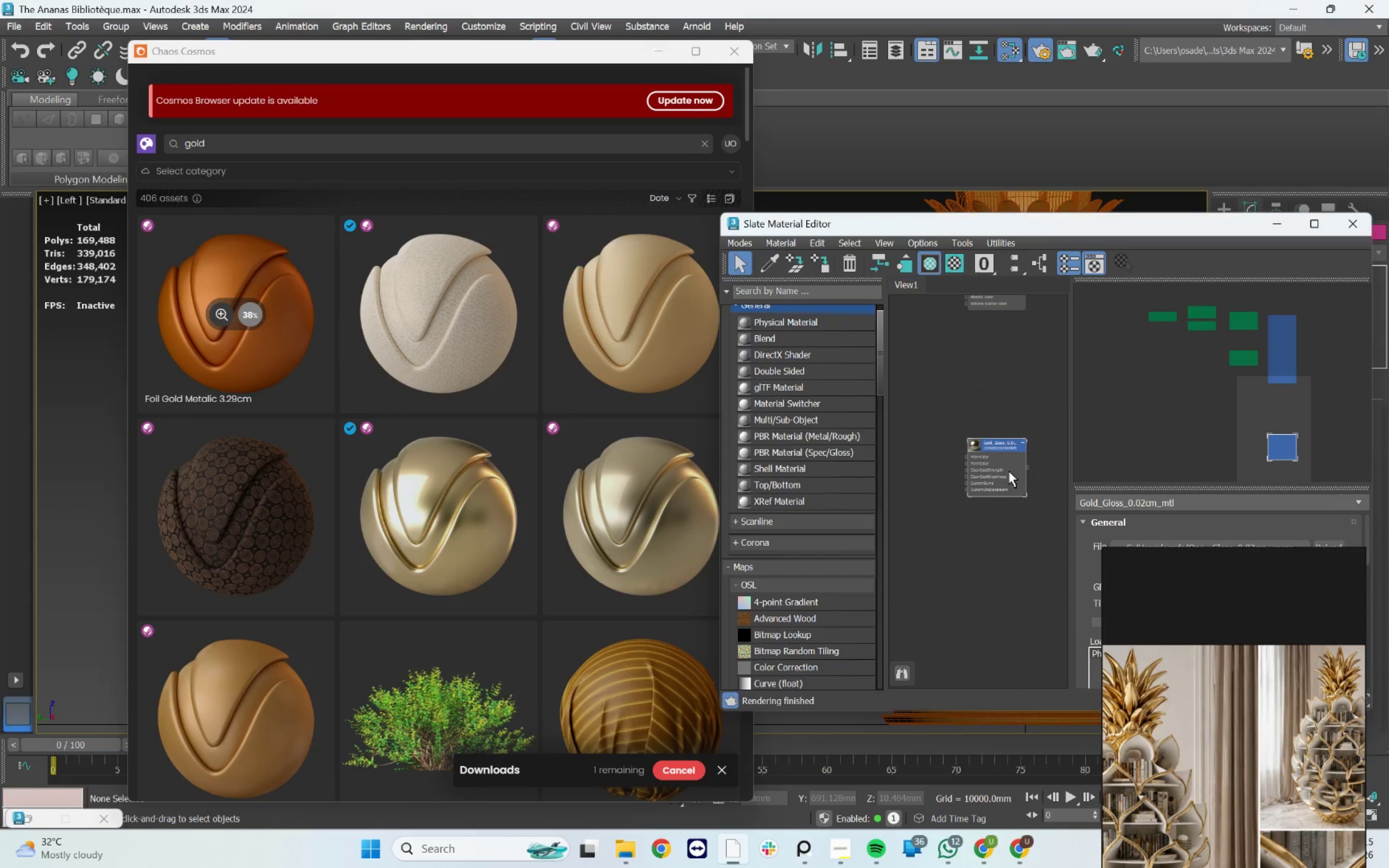 
scroll: coordinate [1011, 471], scroll_direction: up, amount: 4.0
 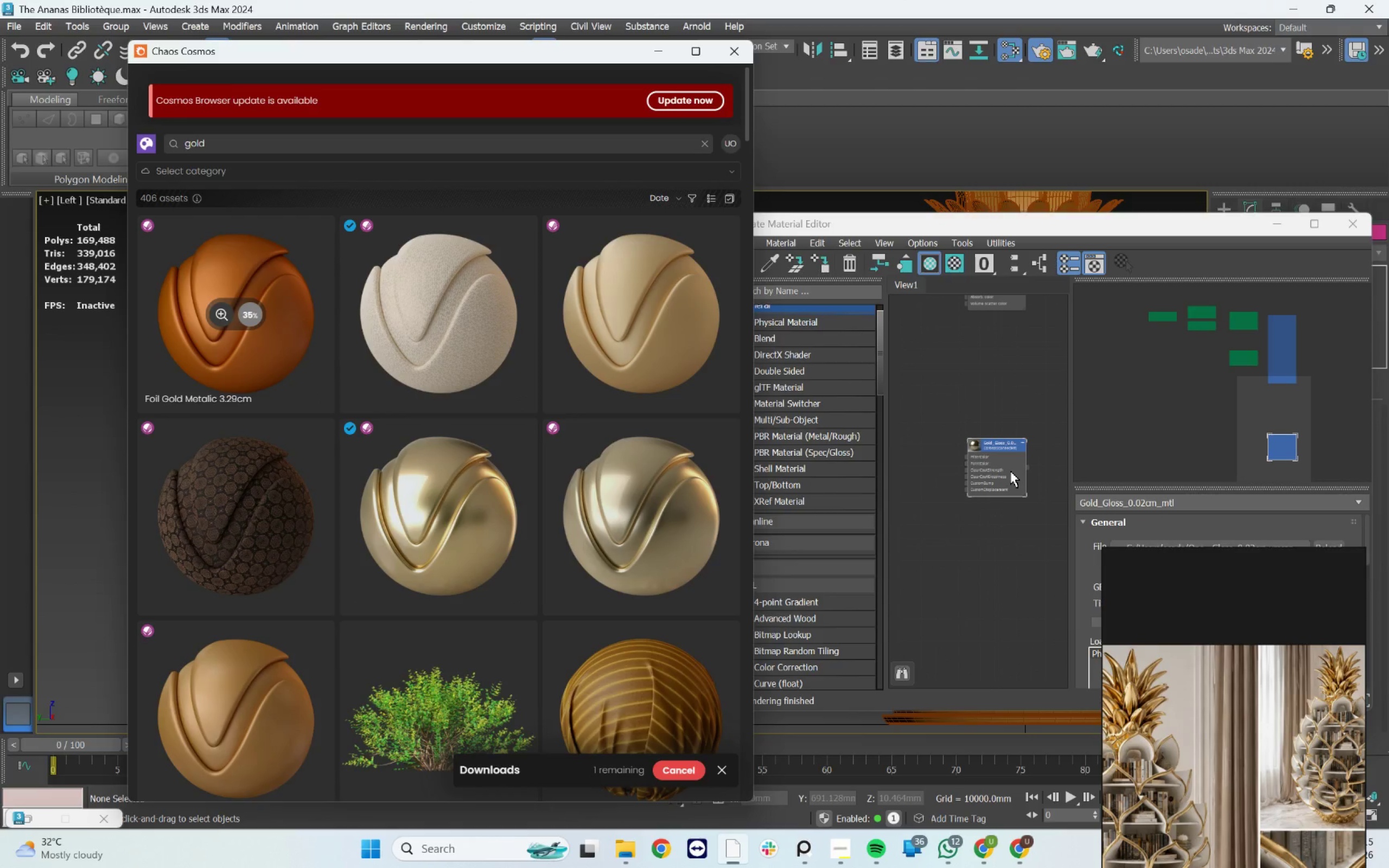 
key(Delete)
 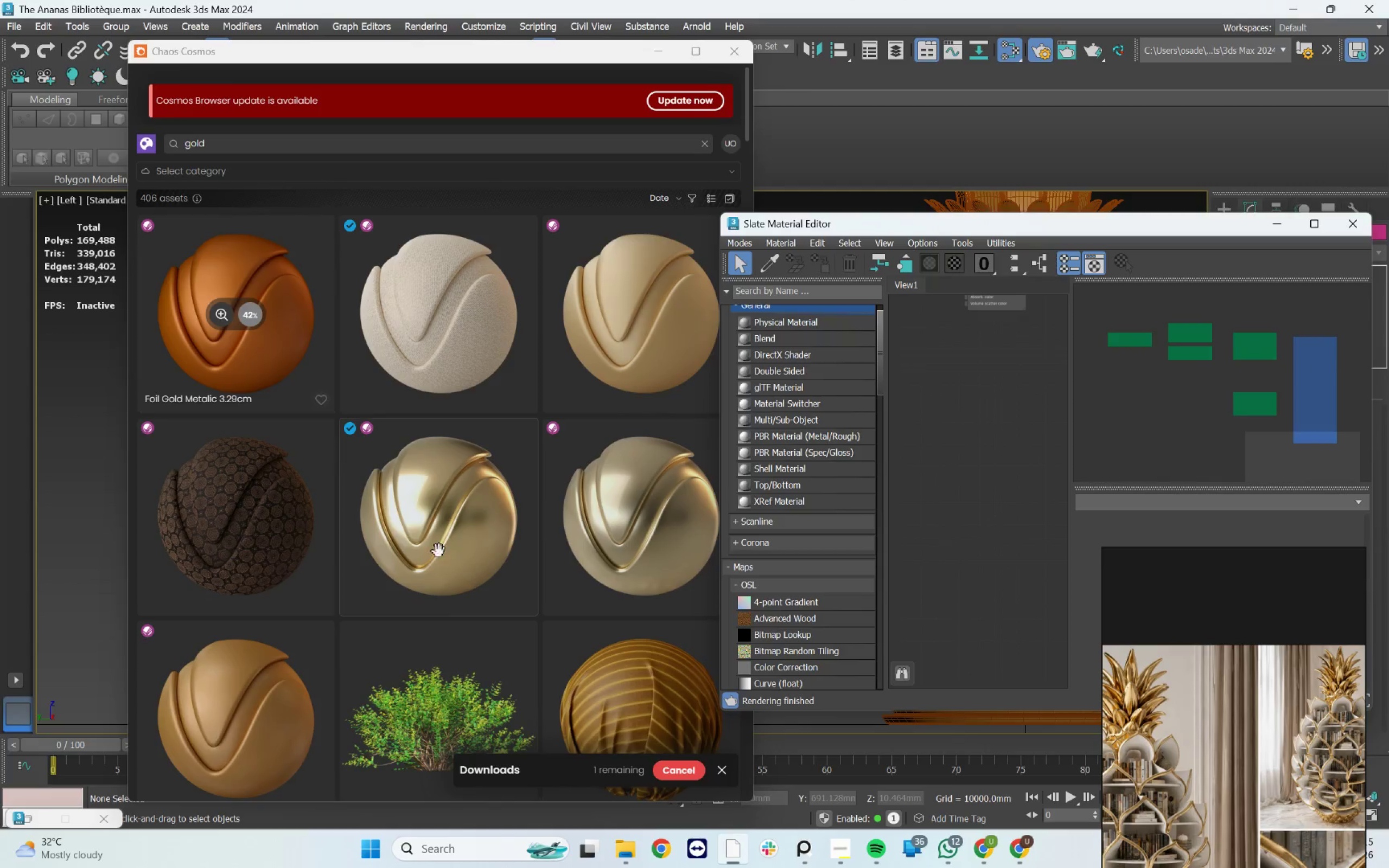 
scroll: coordinate [492, 573], scroll_direction: down, amount: 11.0
 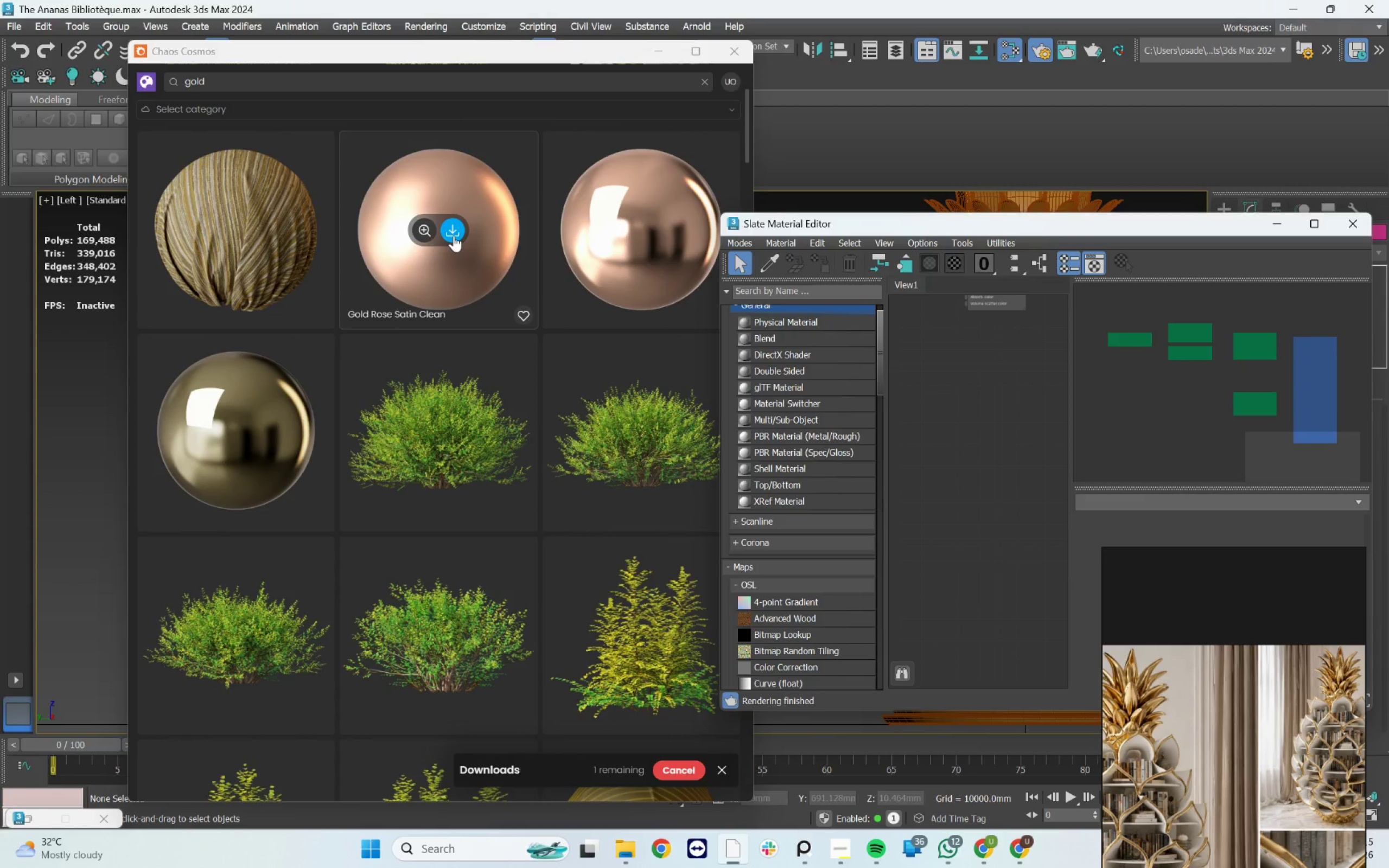 
left_click([454, 235])
 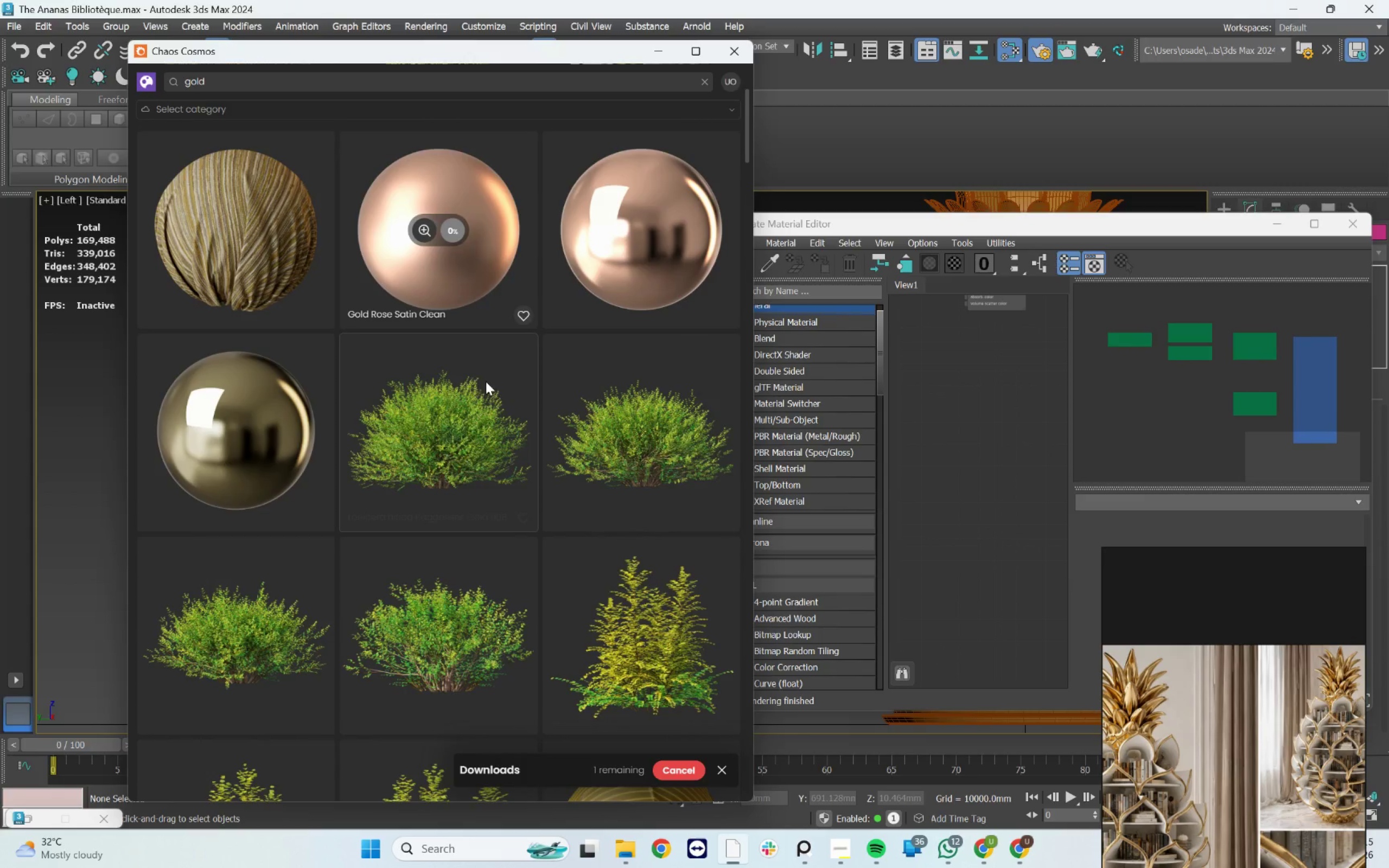 
scroll: coordinate [456, 487], scroll_direction: down, amount: 25.0
 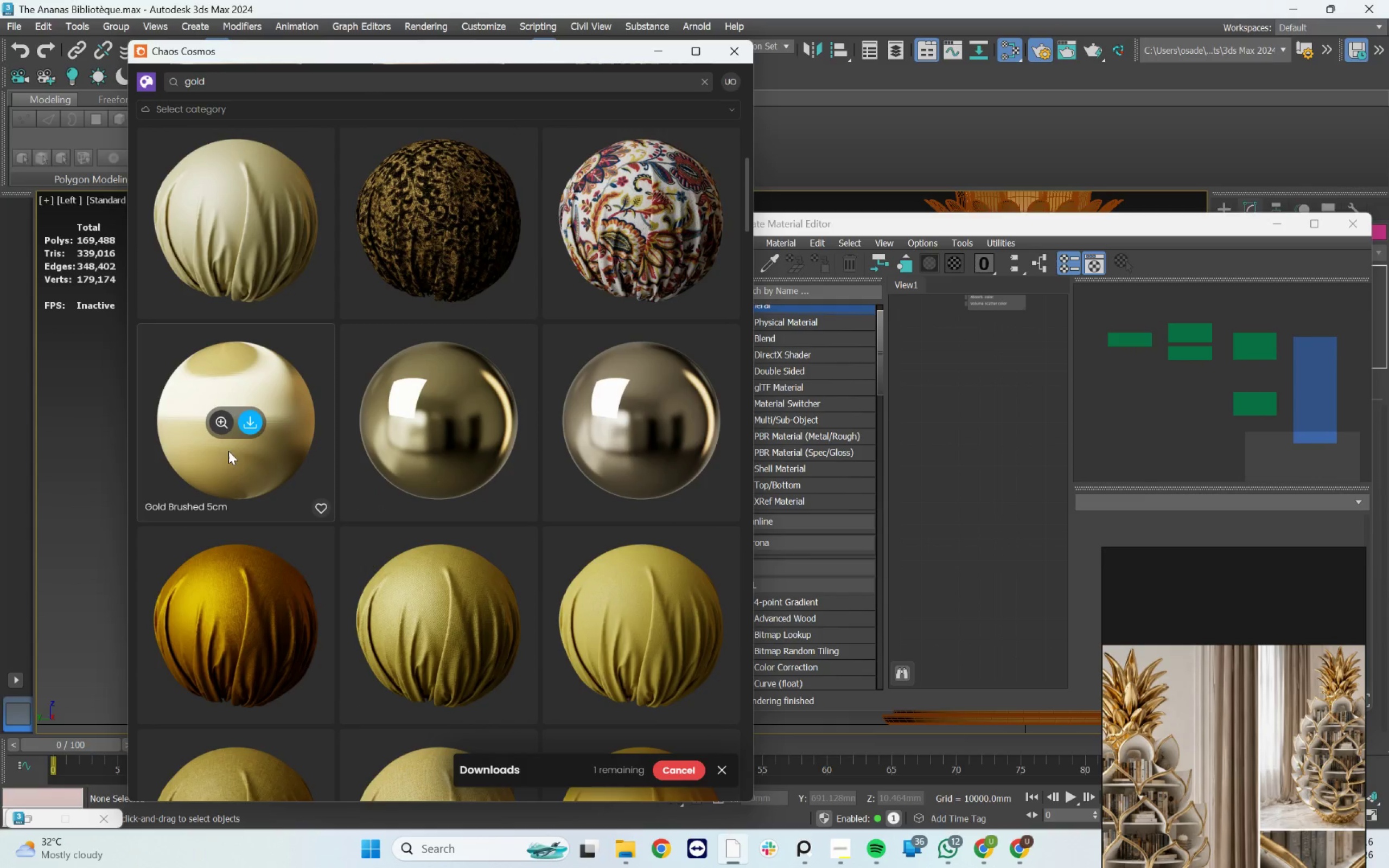 
scroll: coordinate [627, 588], scroll_direction: up, amount: 51.0
 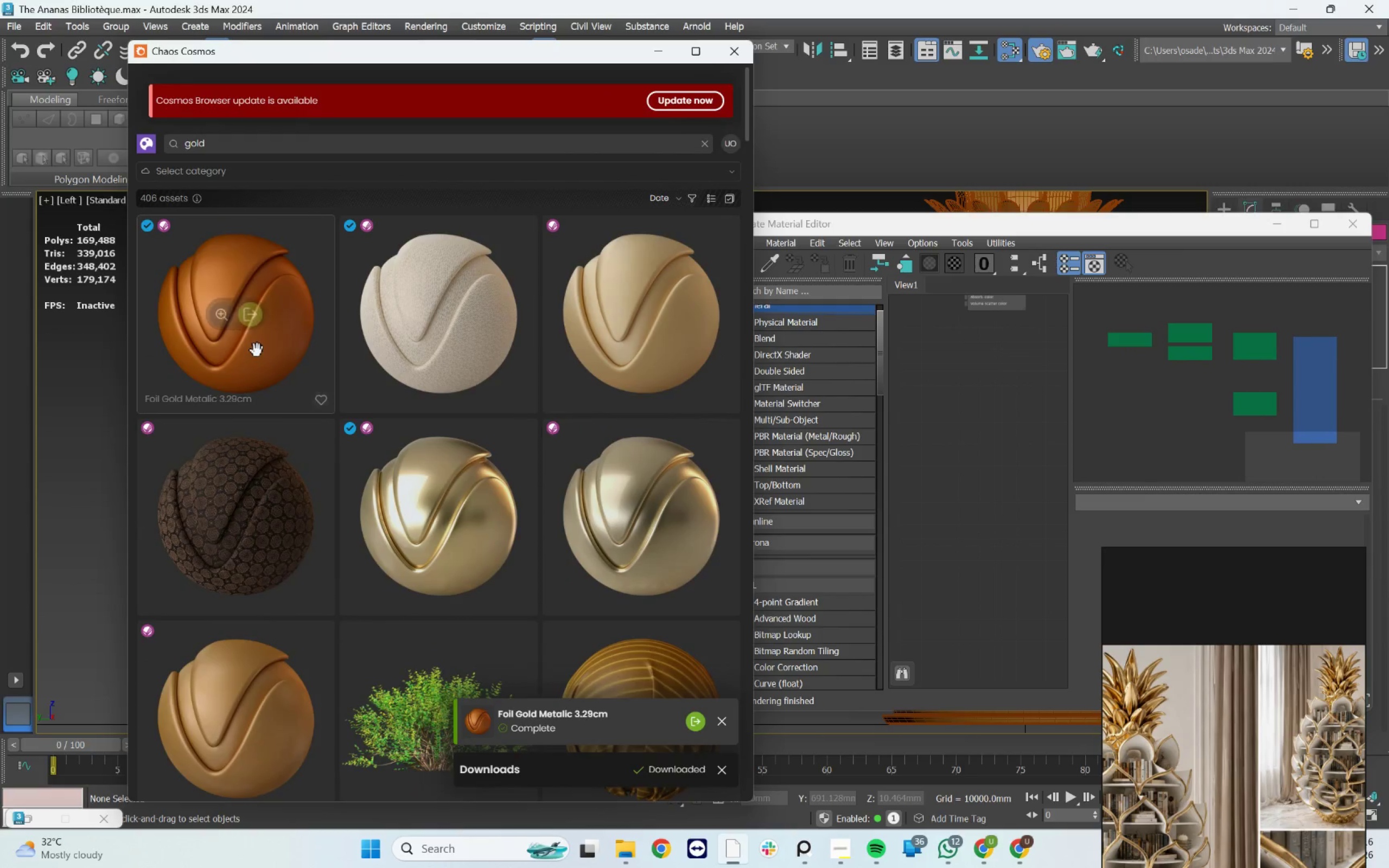 
left_click_drag(start_coordinate=[259, 346], to_coordinate=[973, 398])
 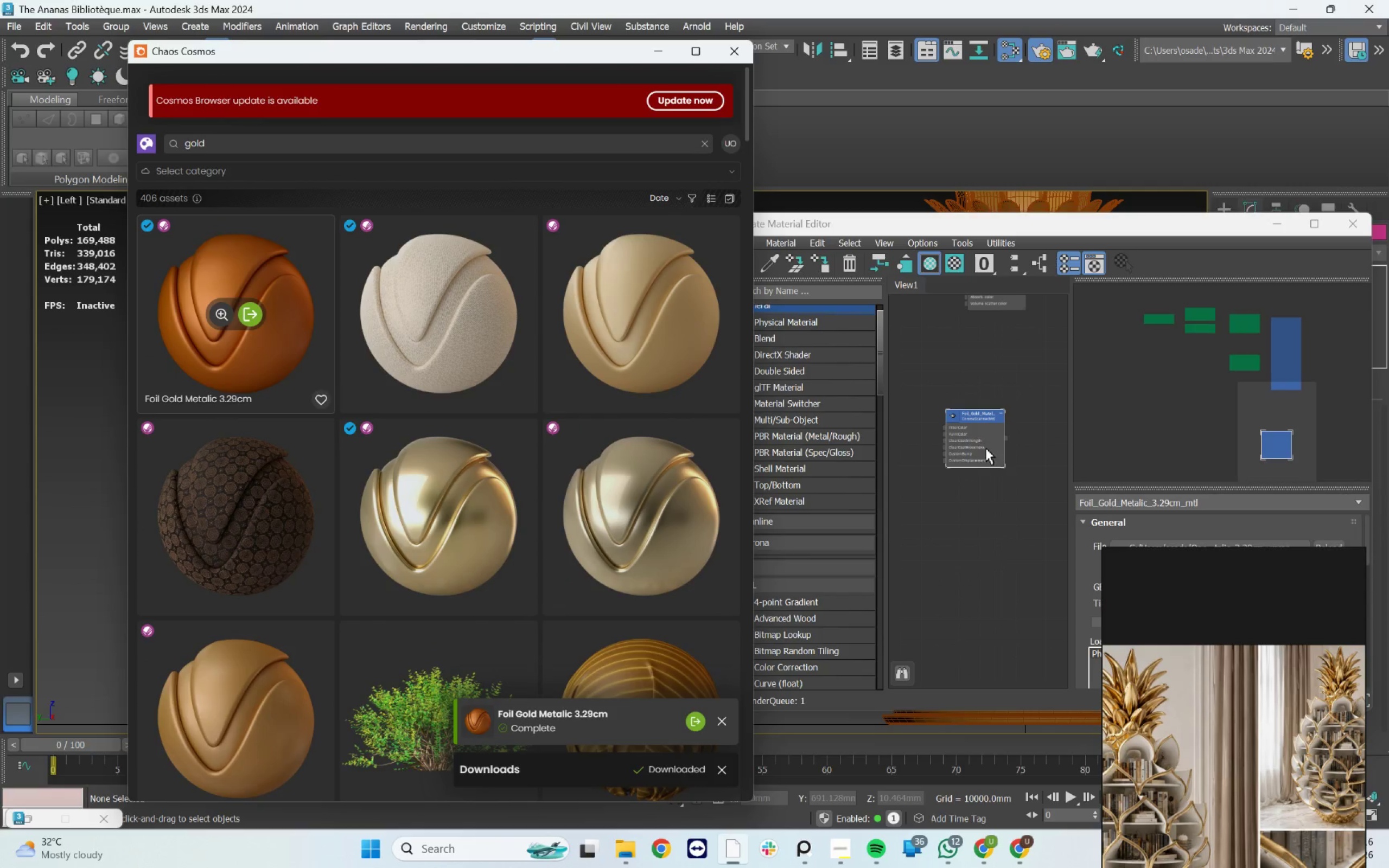 
left_click([987, 450])
 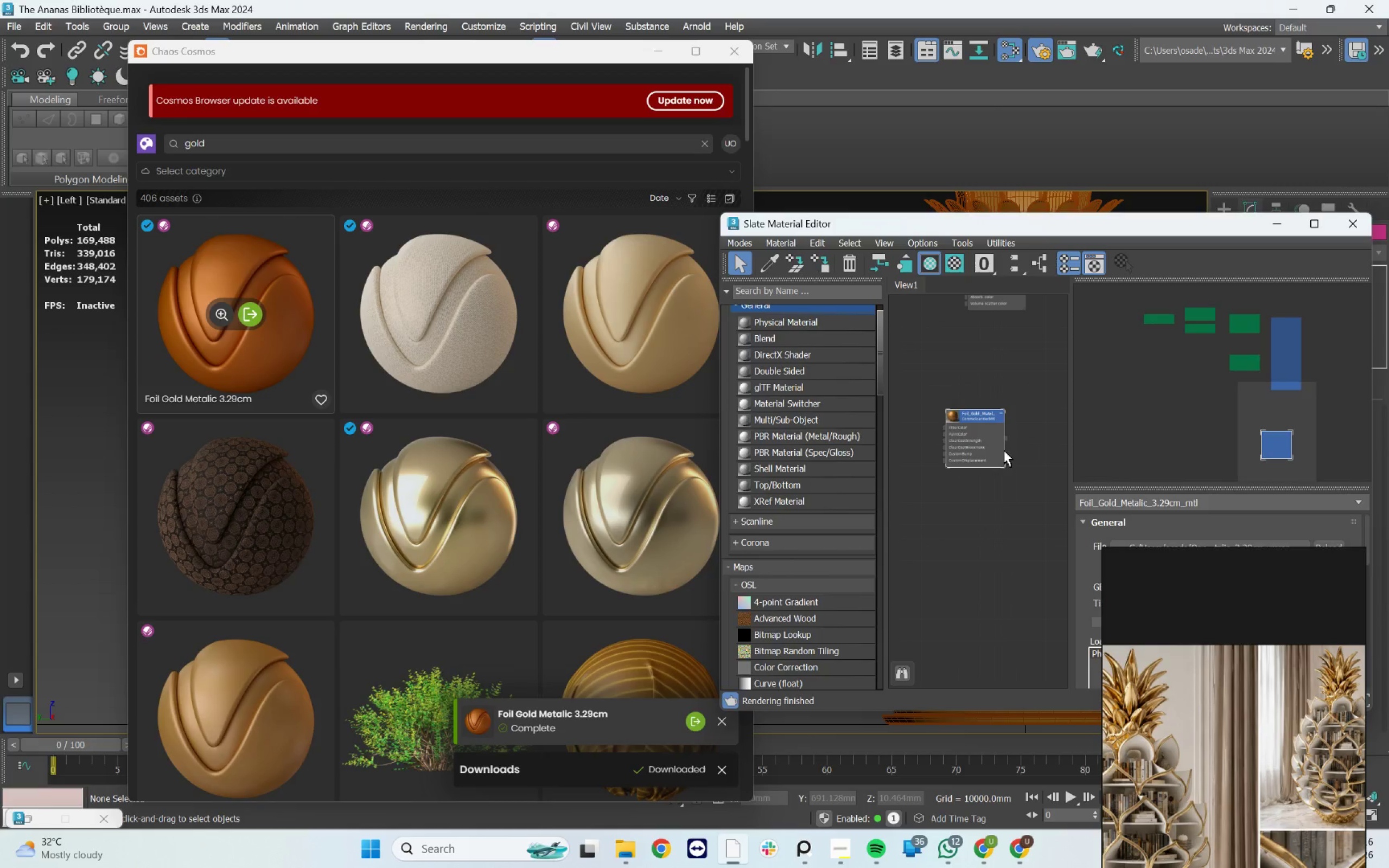 
key(Delete)
 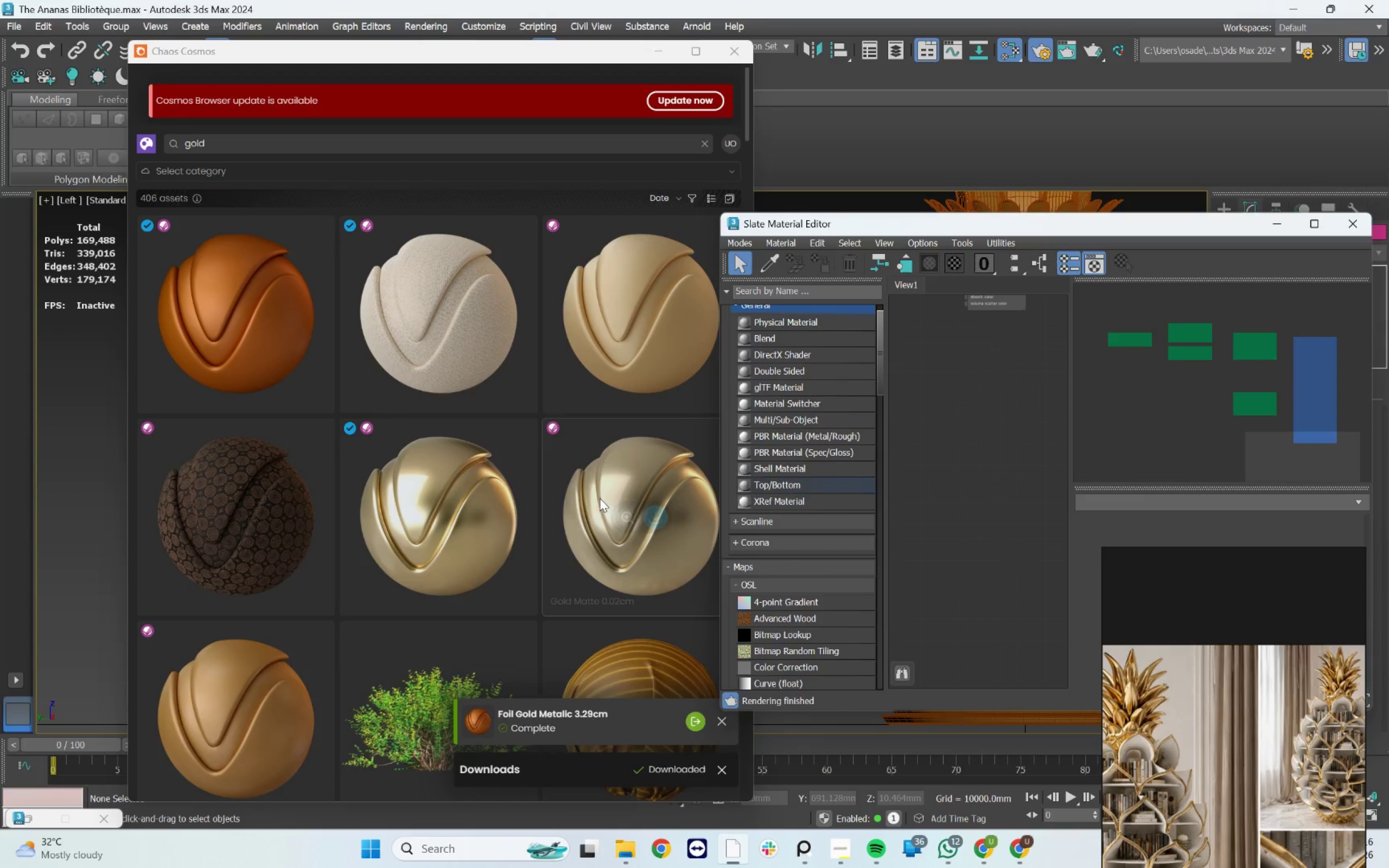 
scroll: coordinate [475, 488], scroll_direction: down, amount: 5.0
 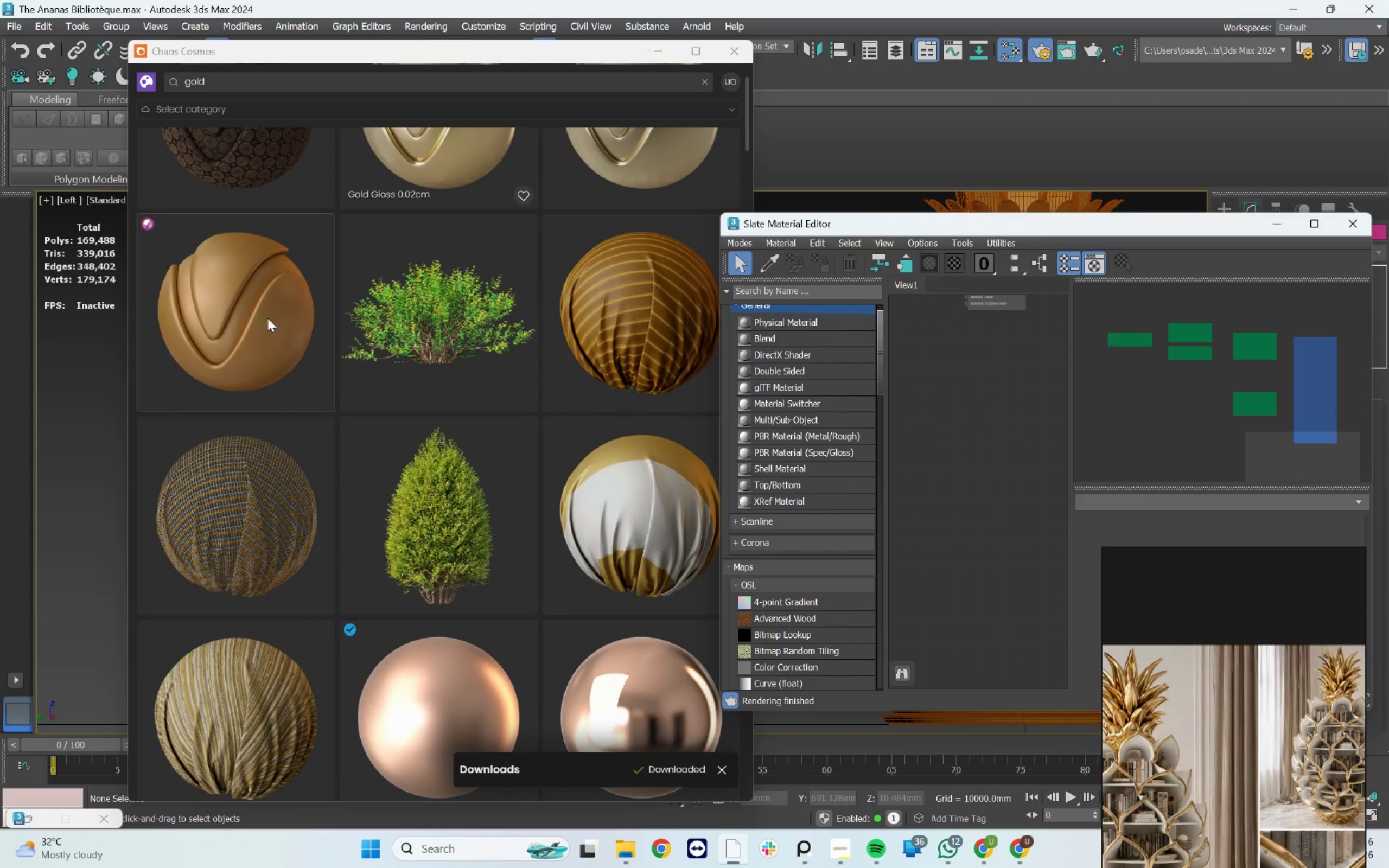 
left_click_drag(start_coordinate=[260, 237], to_coordinate=[963, 399])
 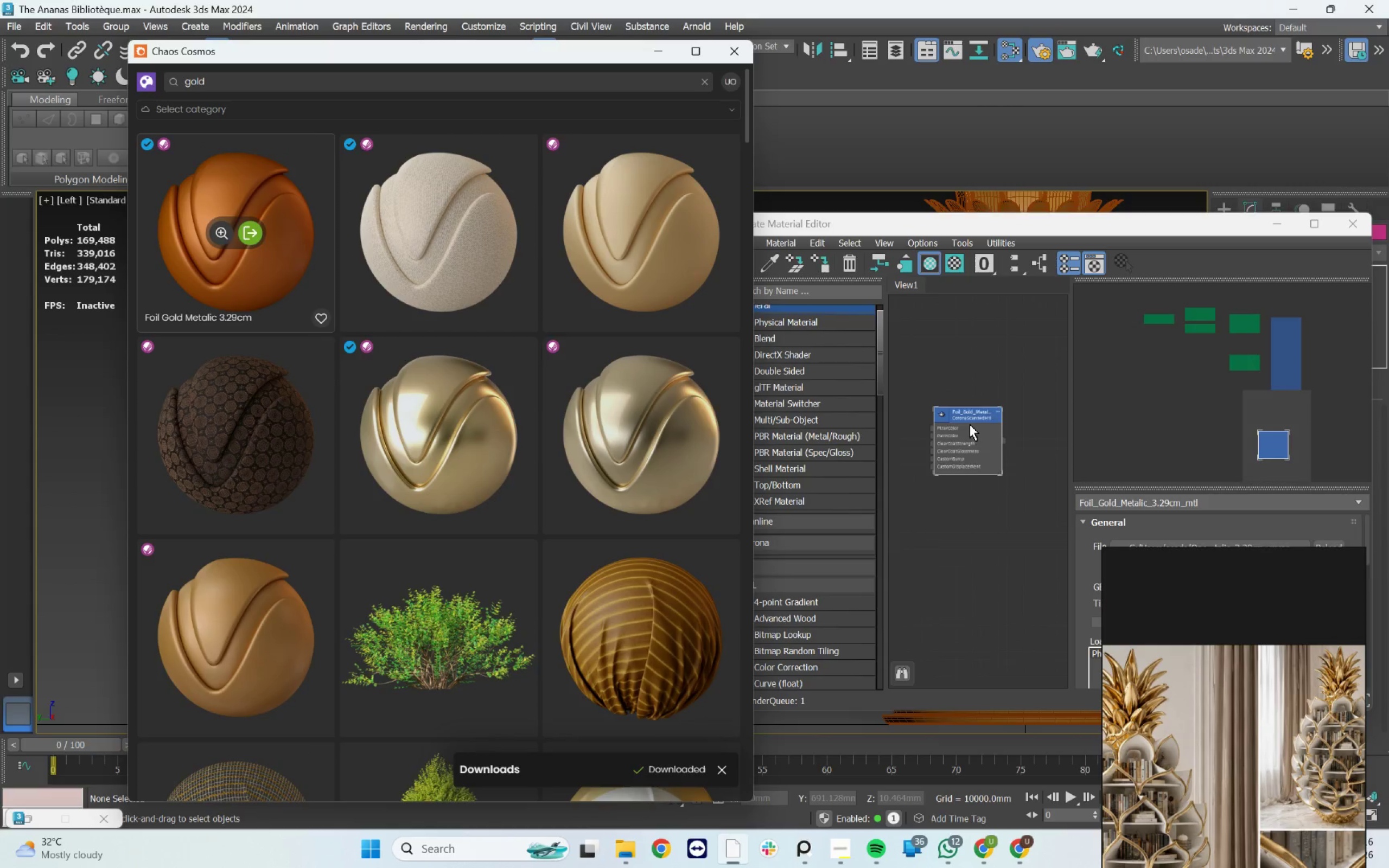 
scroll: coordinate [970, 429], scroll_direction: up, amount: 13.0
 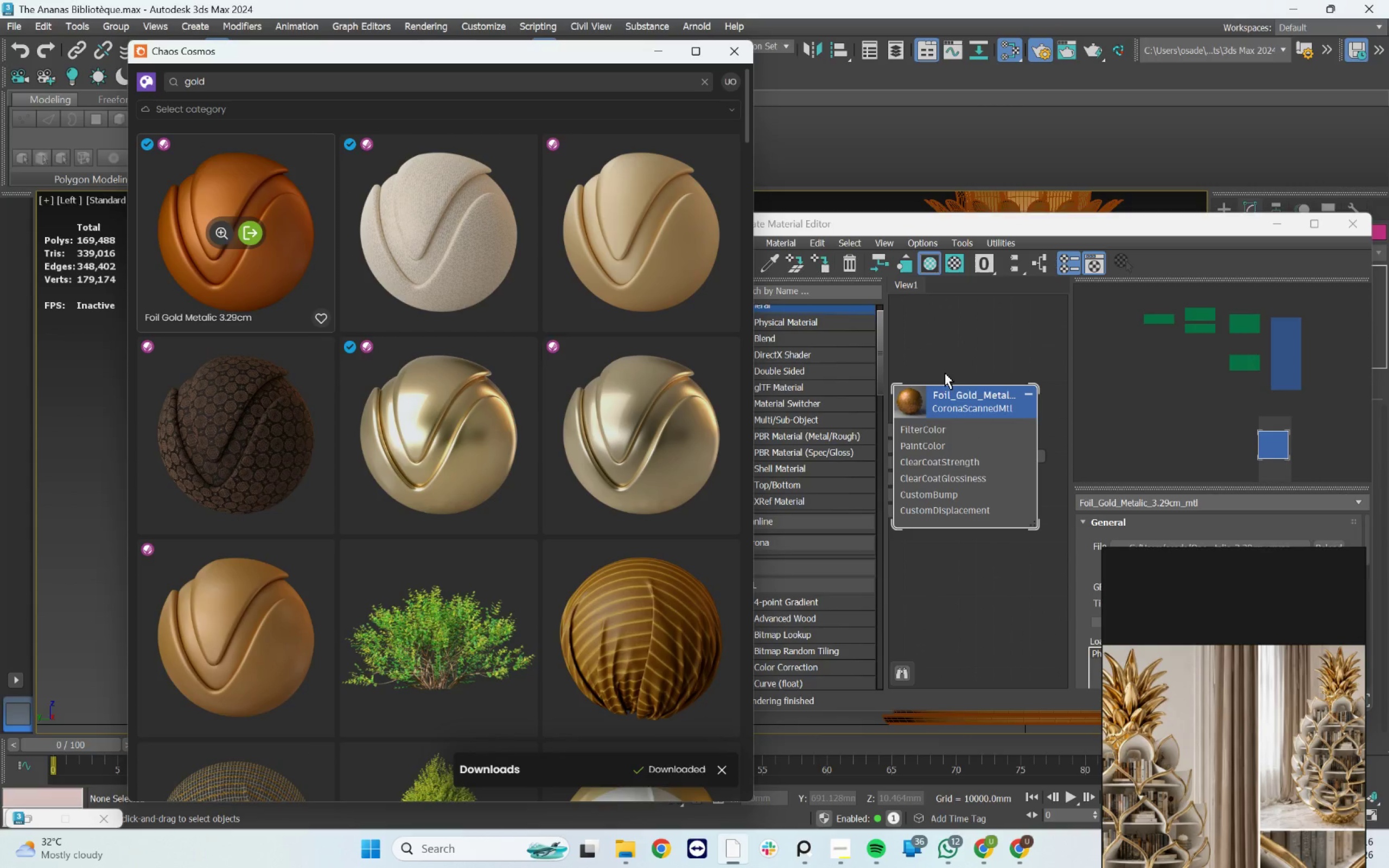 
scroll: coordinate [947, 408], scroll_direction: down, amount: 5.0
 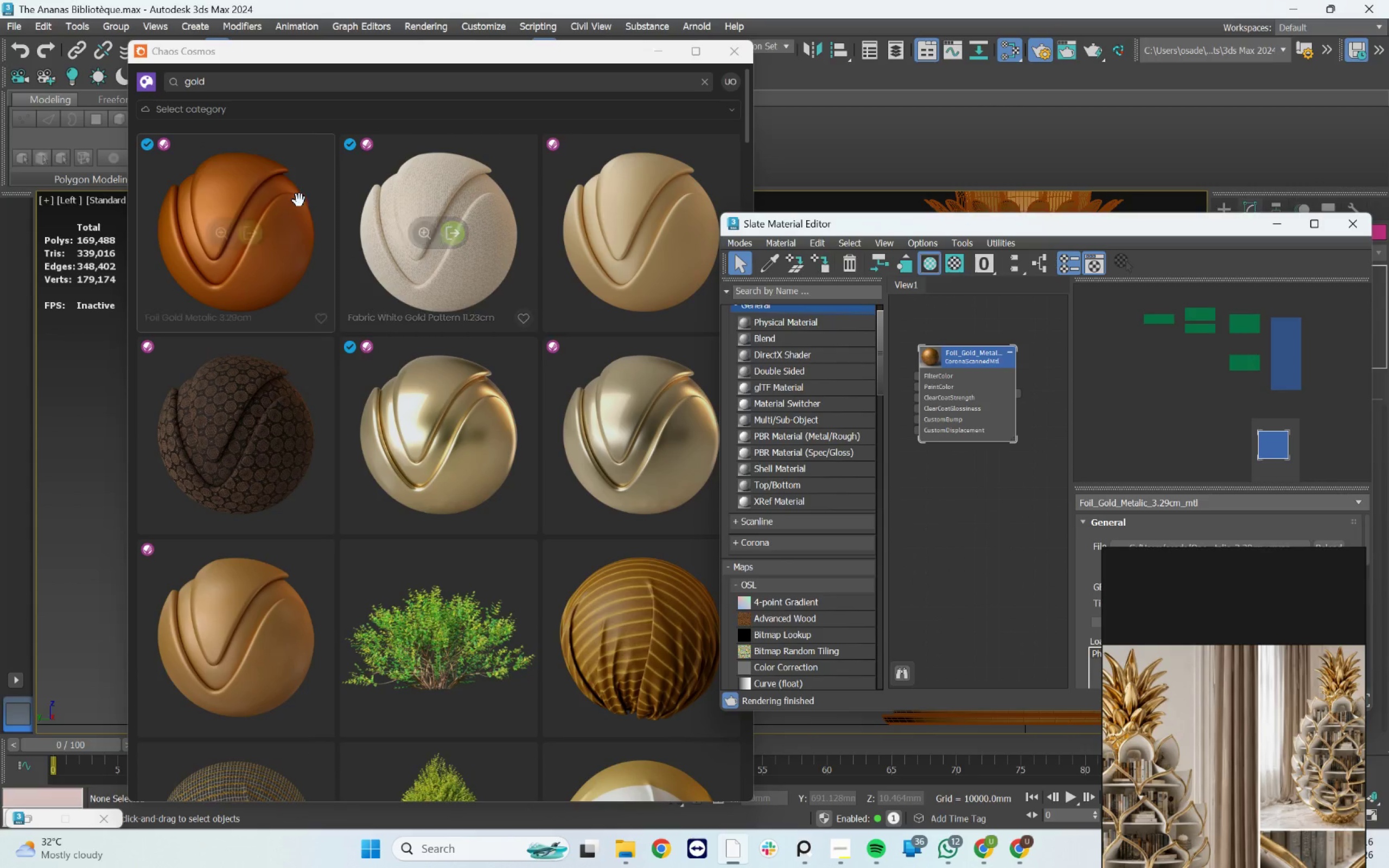 
left_click_drag(start_coordinate=[462, 399], to_coordinate=[961, 476])
 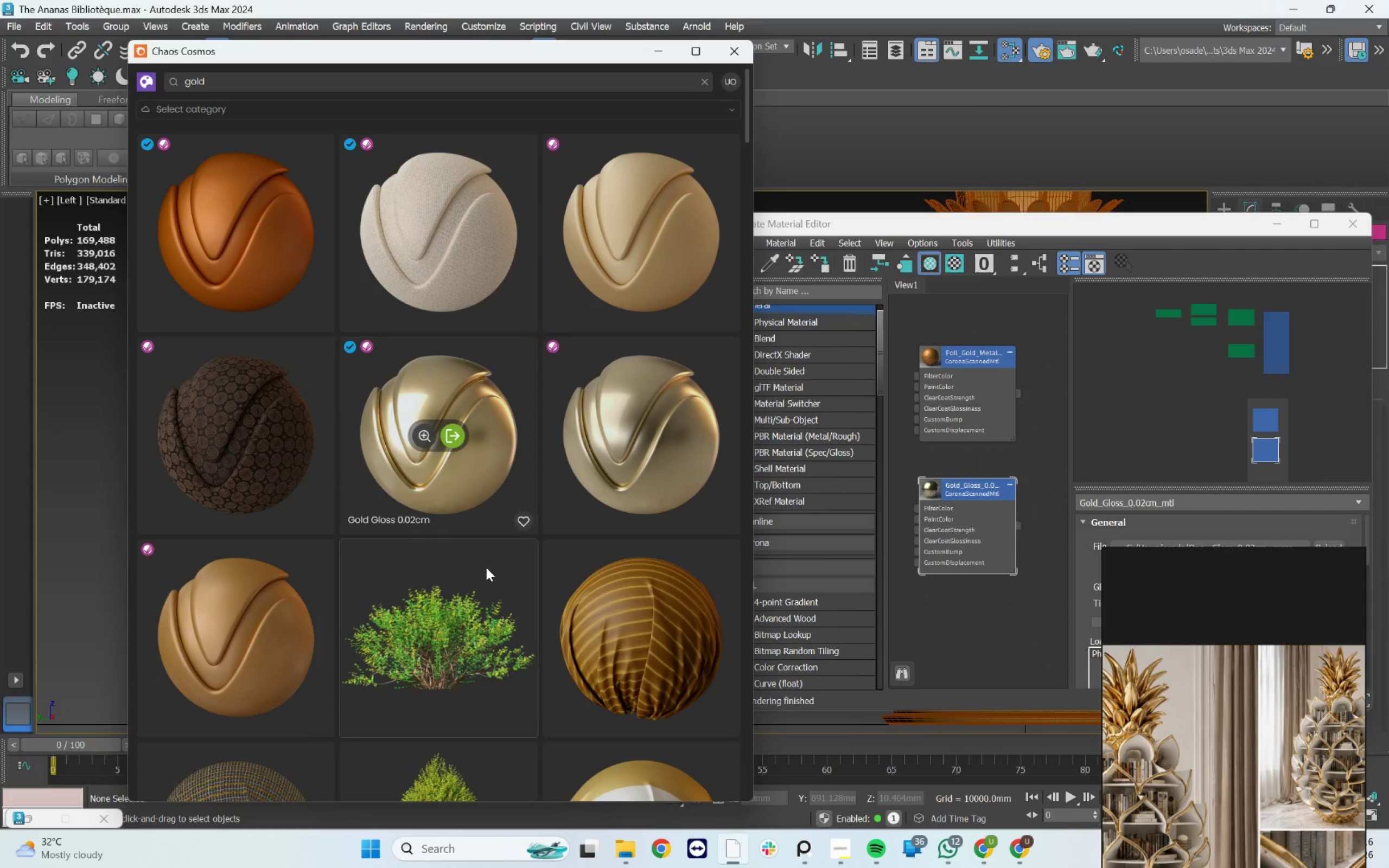 
scroll: coordinate [494, 564], scroll_direction: down, amount: 7.0
 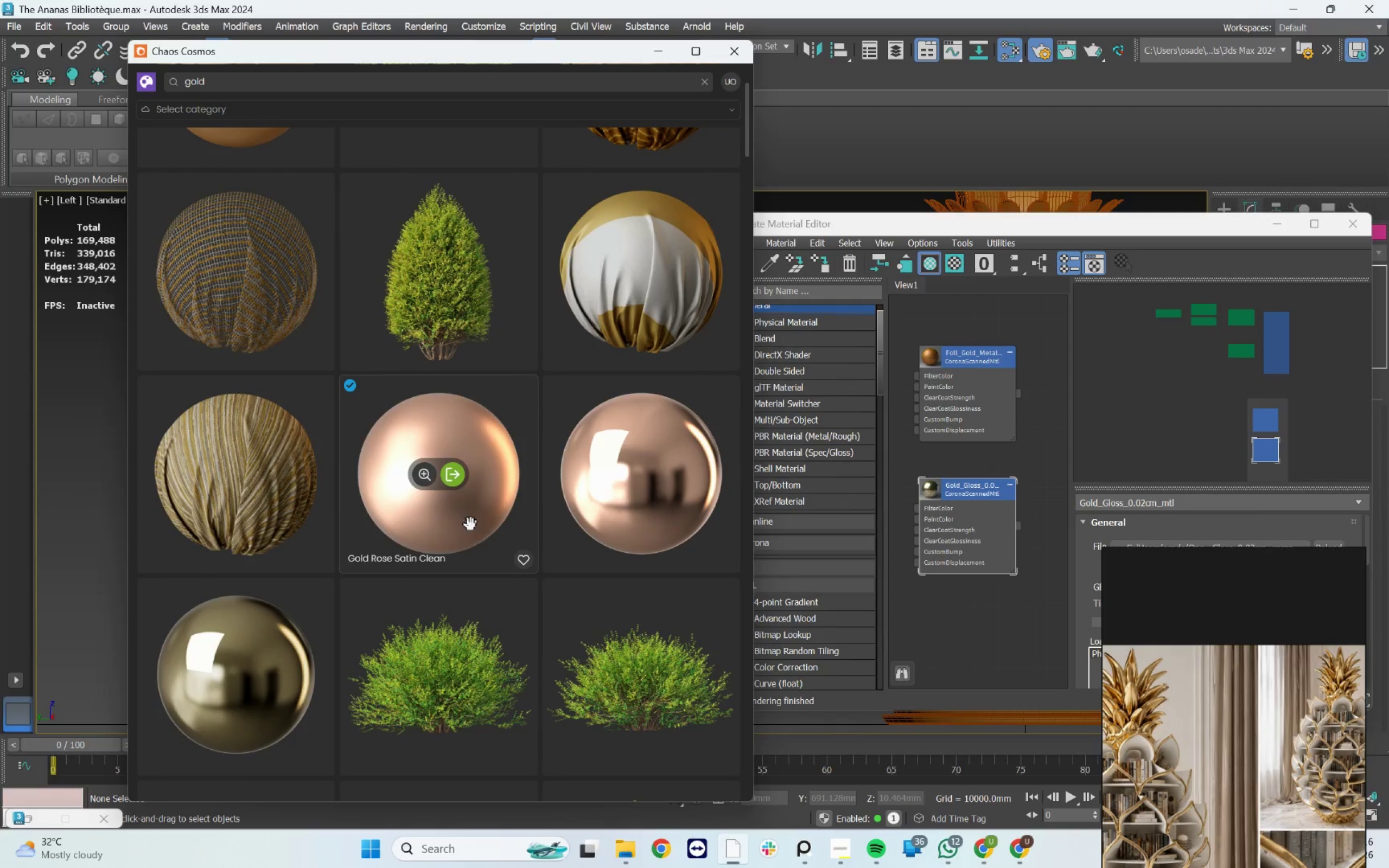 
left_click_drag(start_coordinate=[468, 520], to_coordinate=[959, 618])
 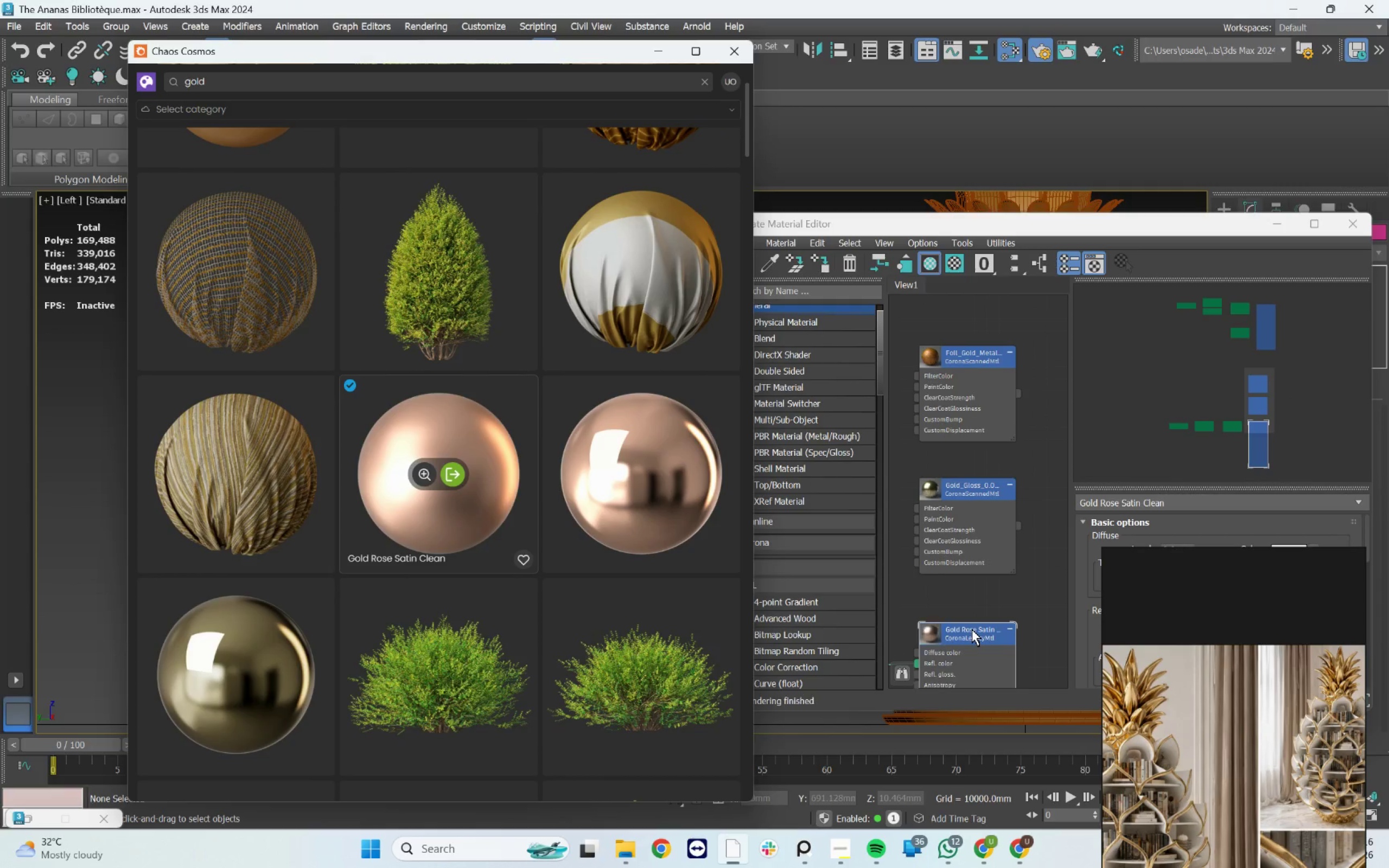 
left_click_drag(start_coordinate=[972, 629], to_coordinate=[978, 601])
 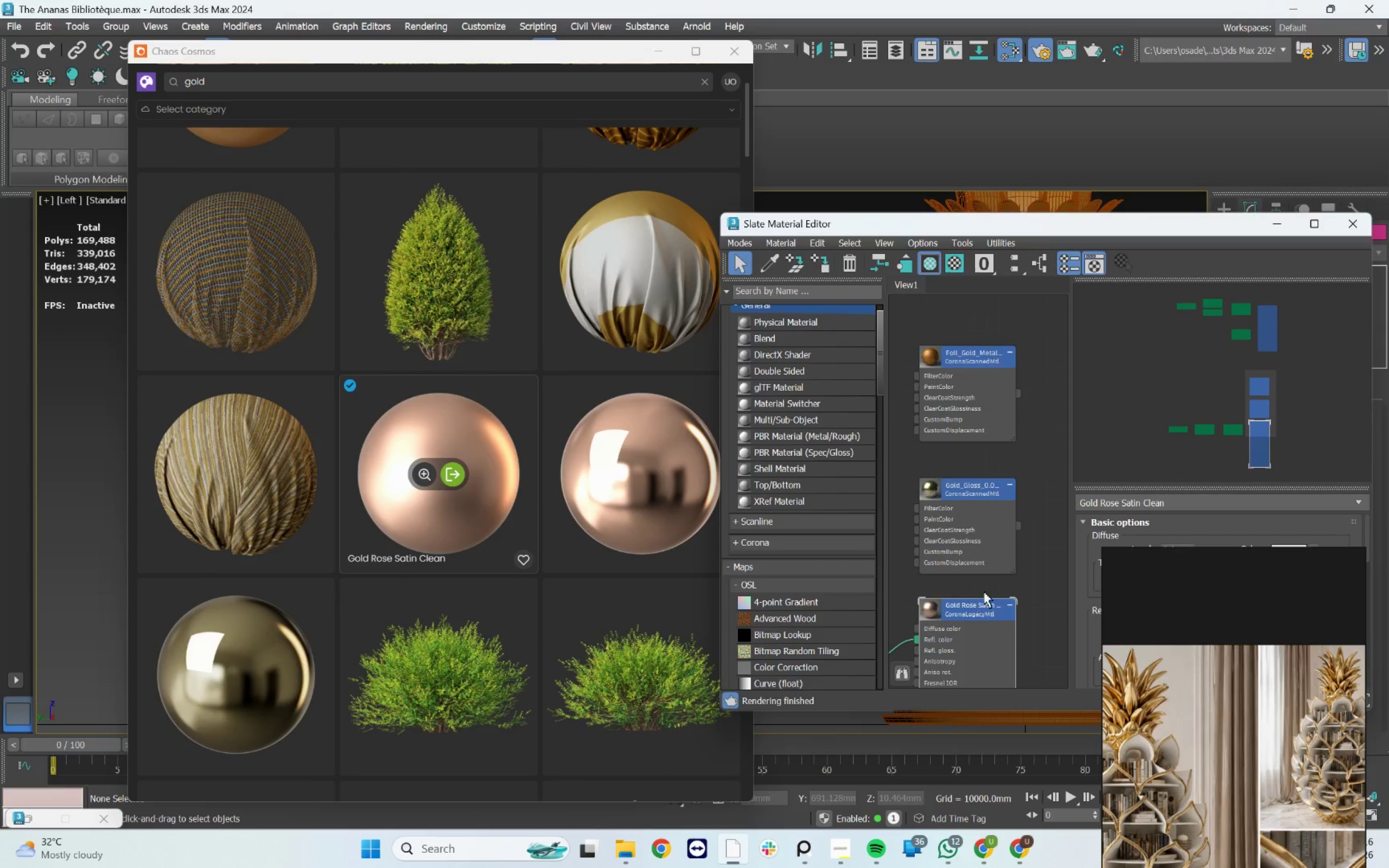 
scroll: coordinate [986, 588], scroll_direction: down, amount: 6.0
 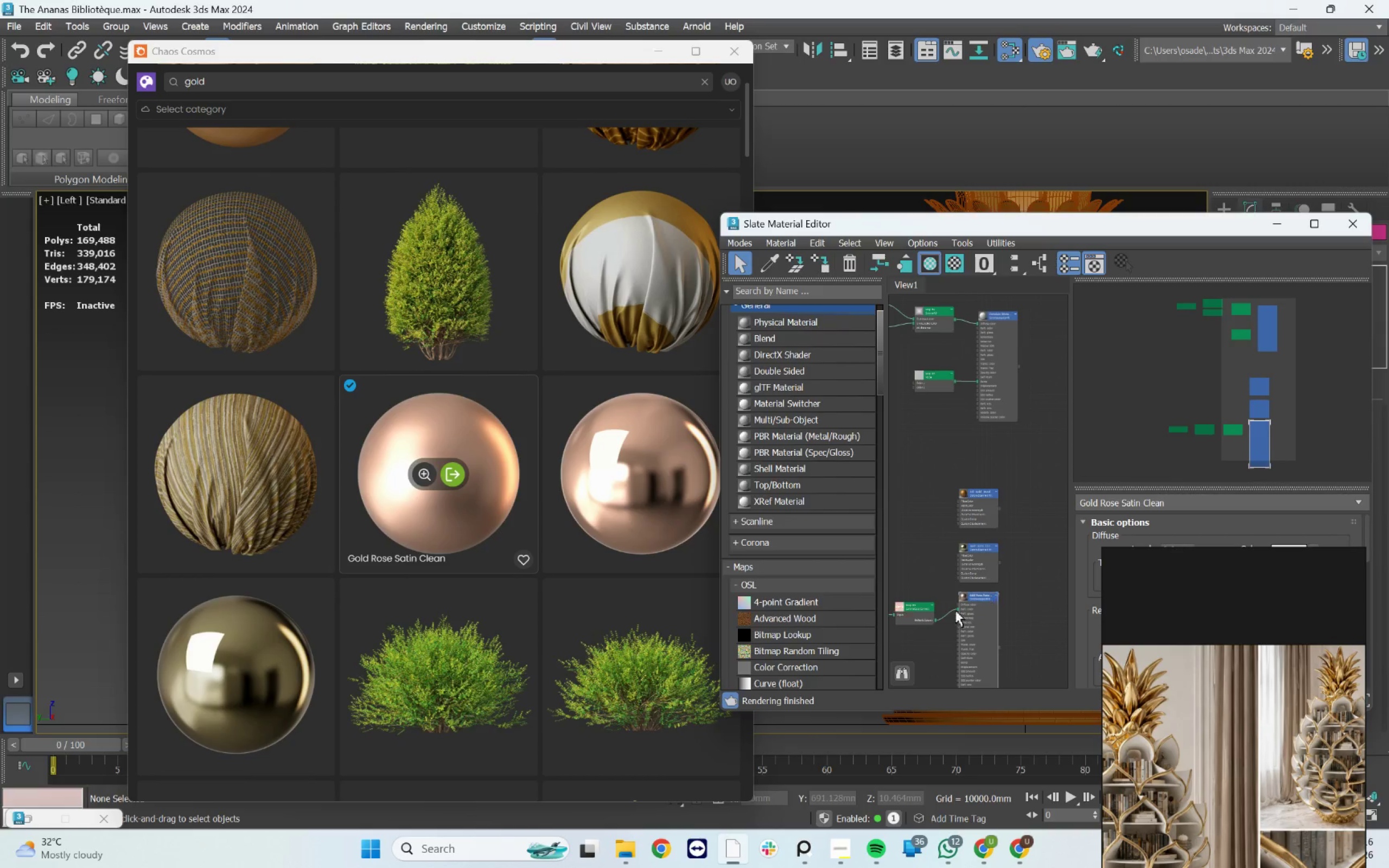 
scroll: coordinate [927, 617], scroll_direction: up, amount: 3.0
 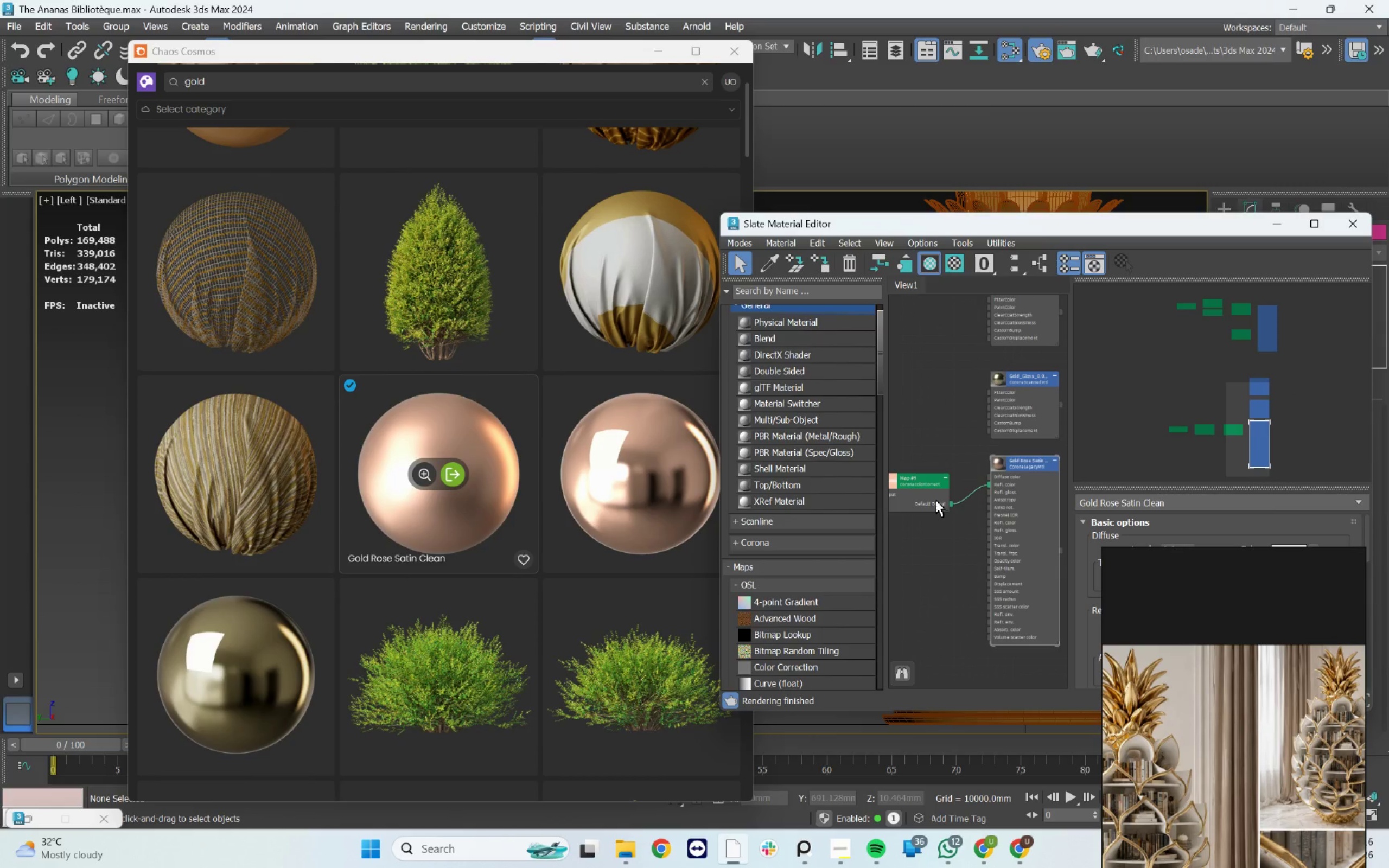 
scroll: coordinate [435, 500], scroll_direction: down, amount: 33.0
 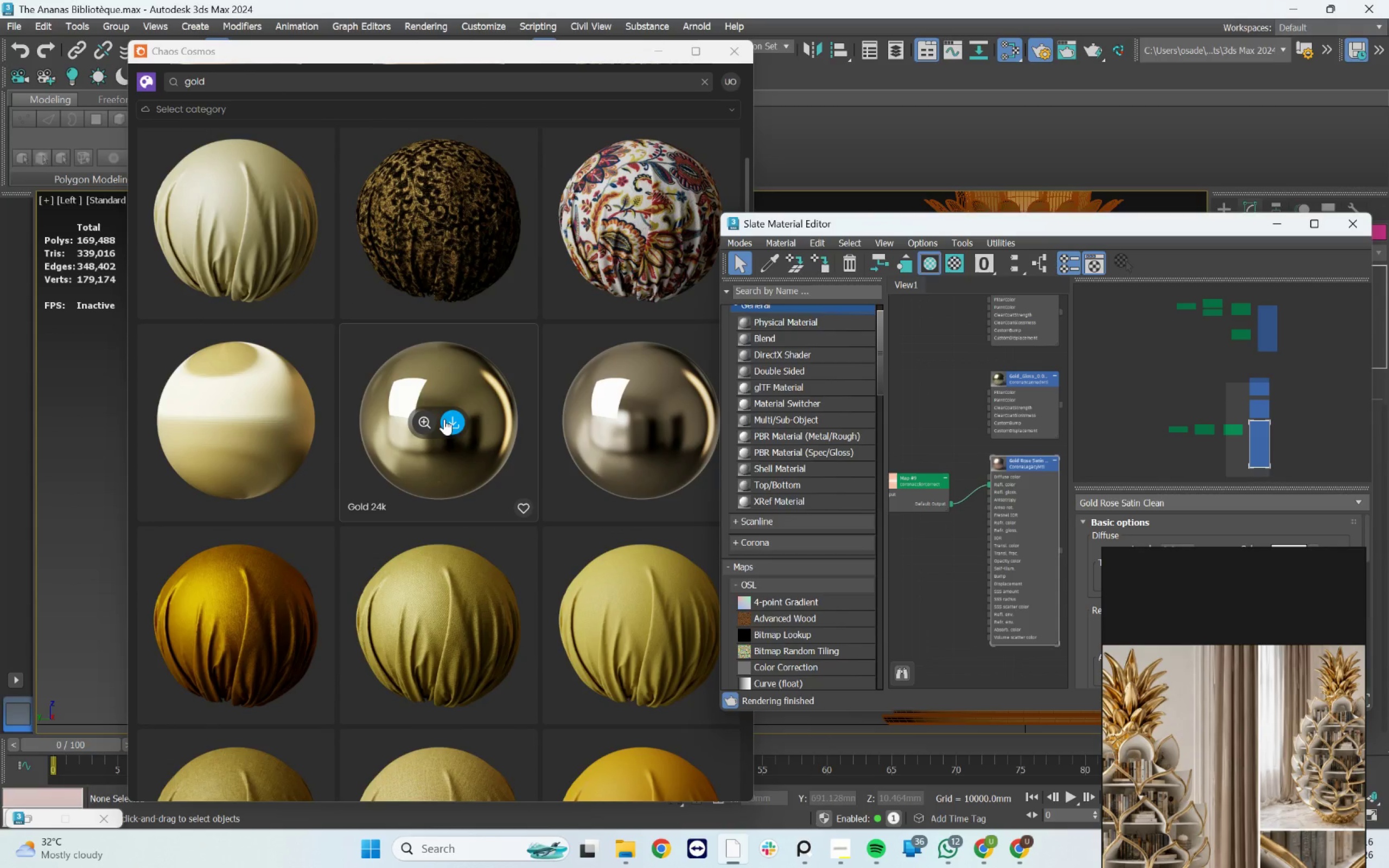 
left_click([452, 419])
 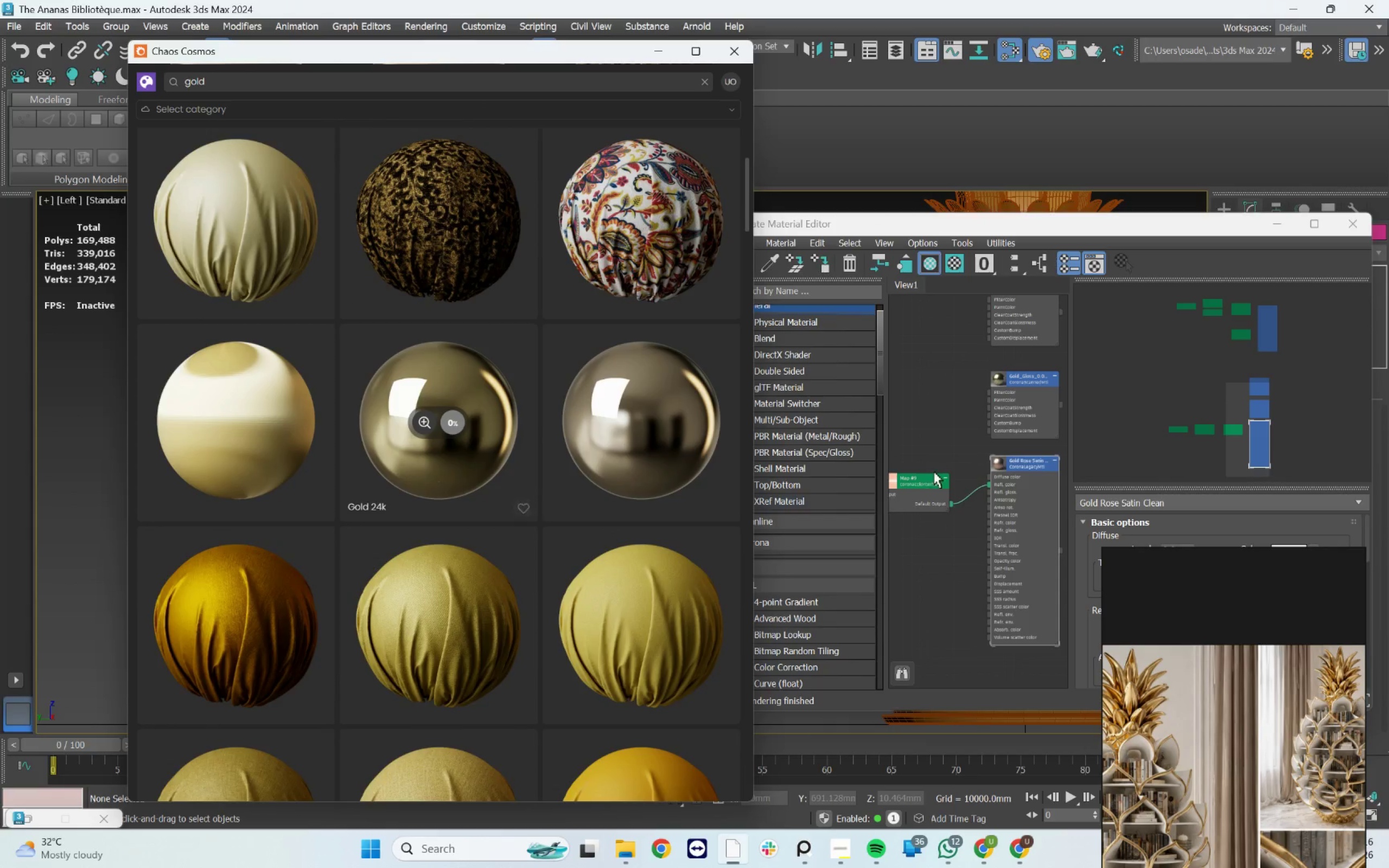 
scroll: coordinate [977, 461], scroll_direction: down, amount: 5.0
 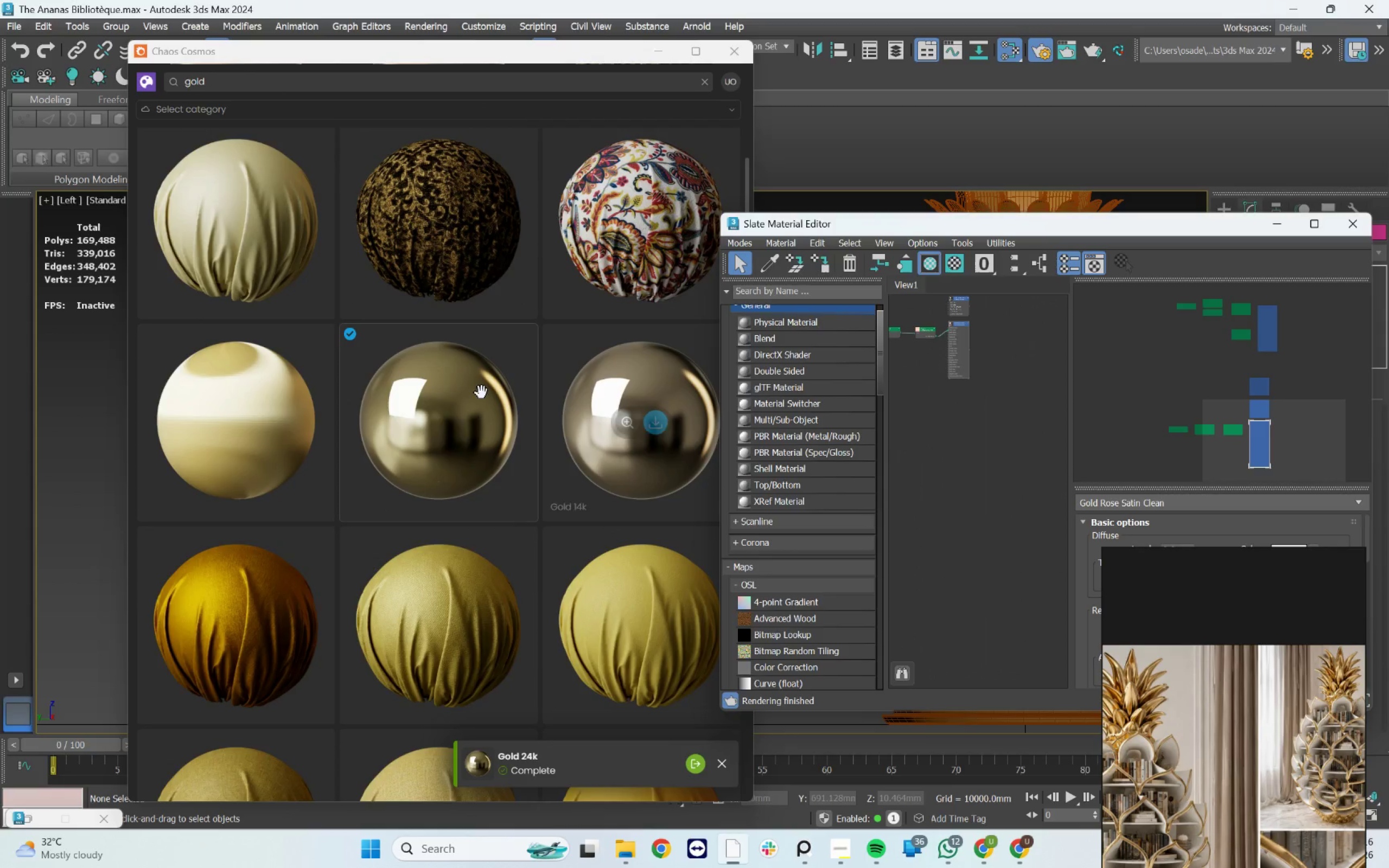 
left_click_drag(start_coordinate=[455, 390], to_coordinate=[959, 425])
 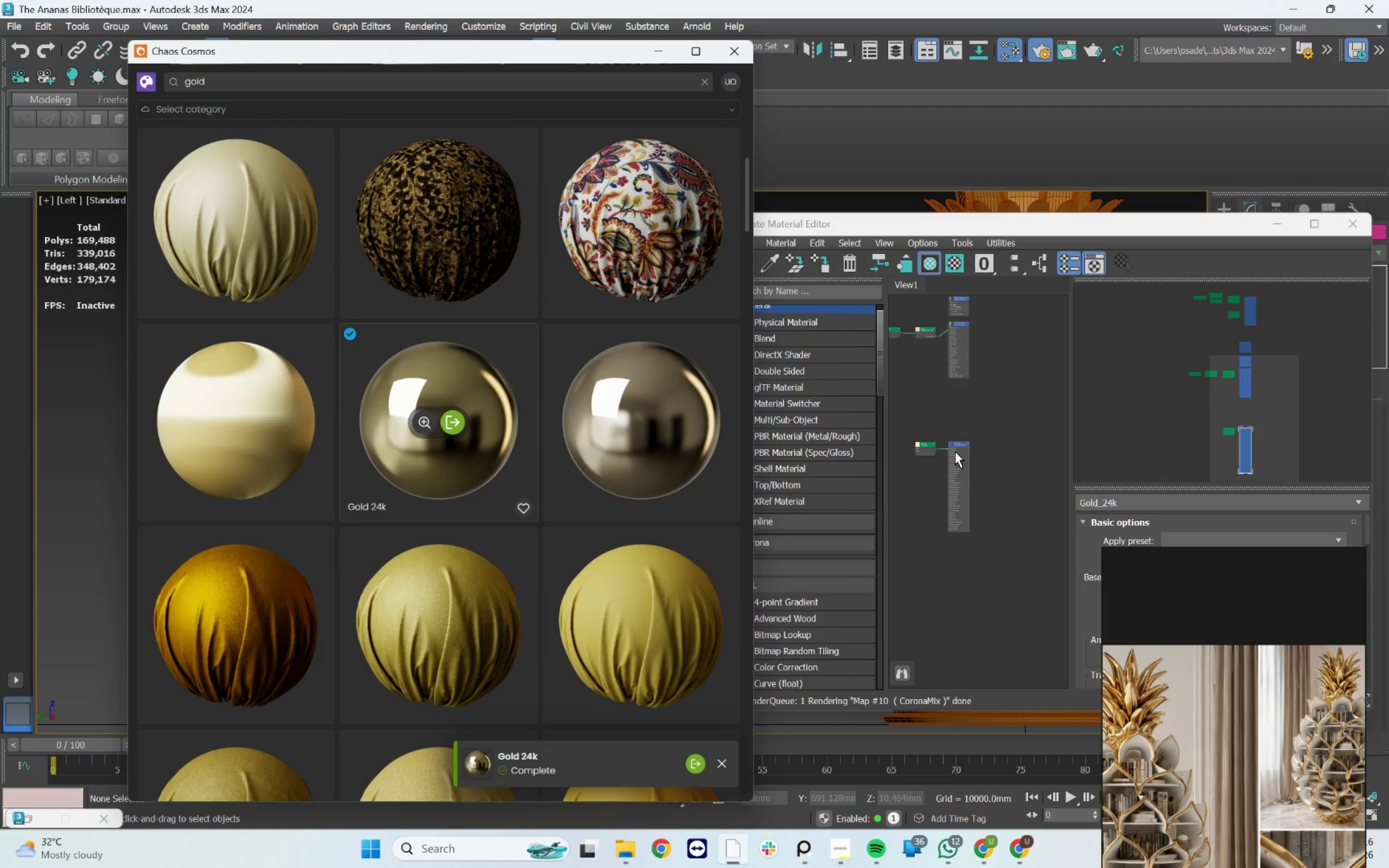 
scroll: coordinate [949, 431], scroll_direction: up, amount: 9.0
 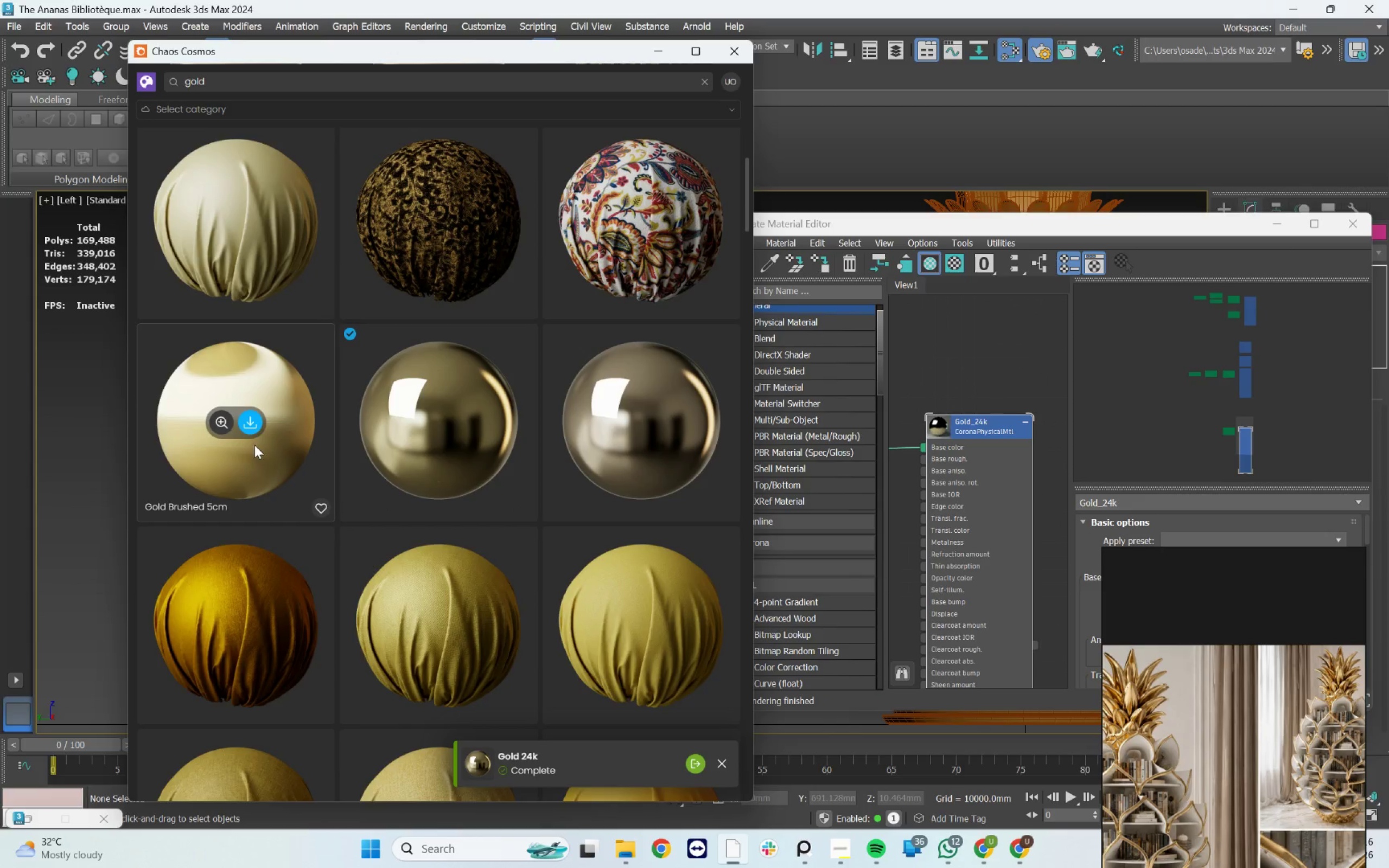 
scroll: coordinate [485, 503], scroll_direction: down, amount: 10.0
 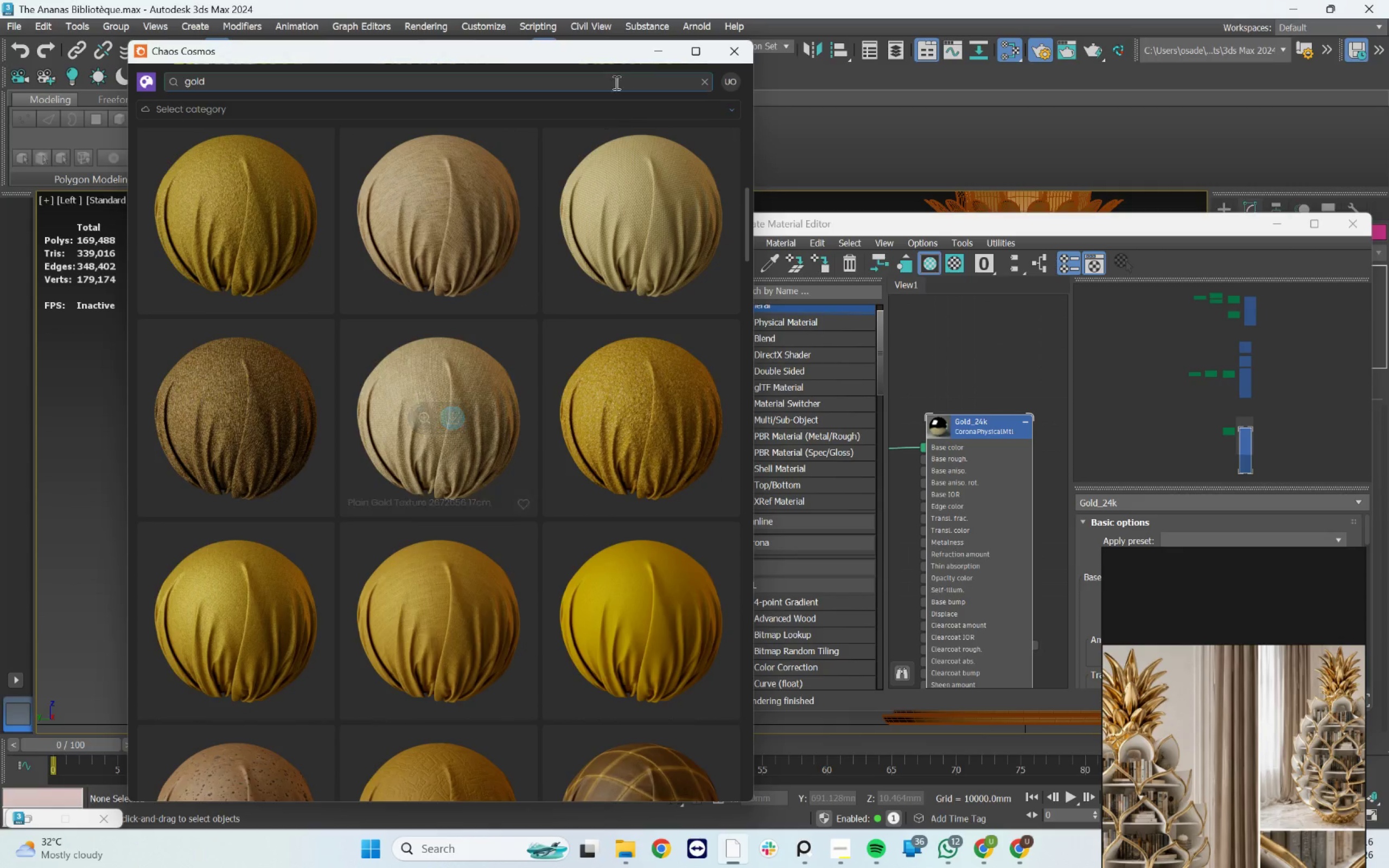 
left_click([654, 59])
 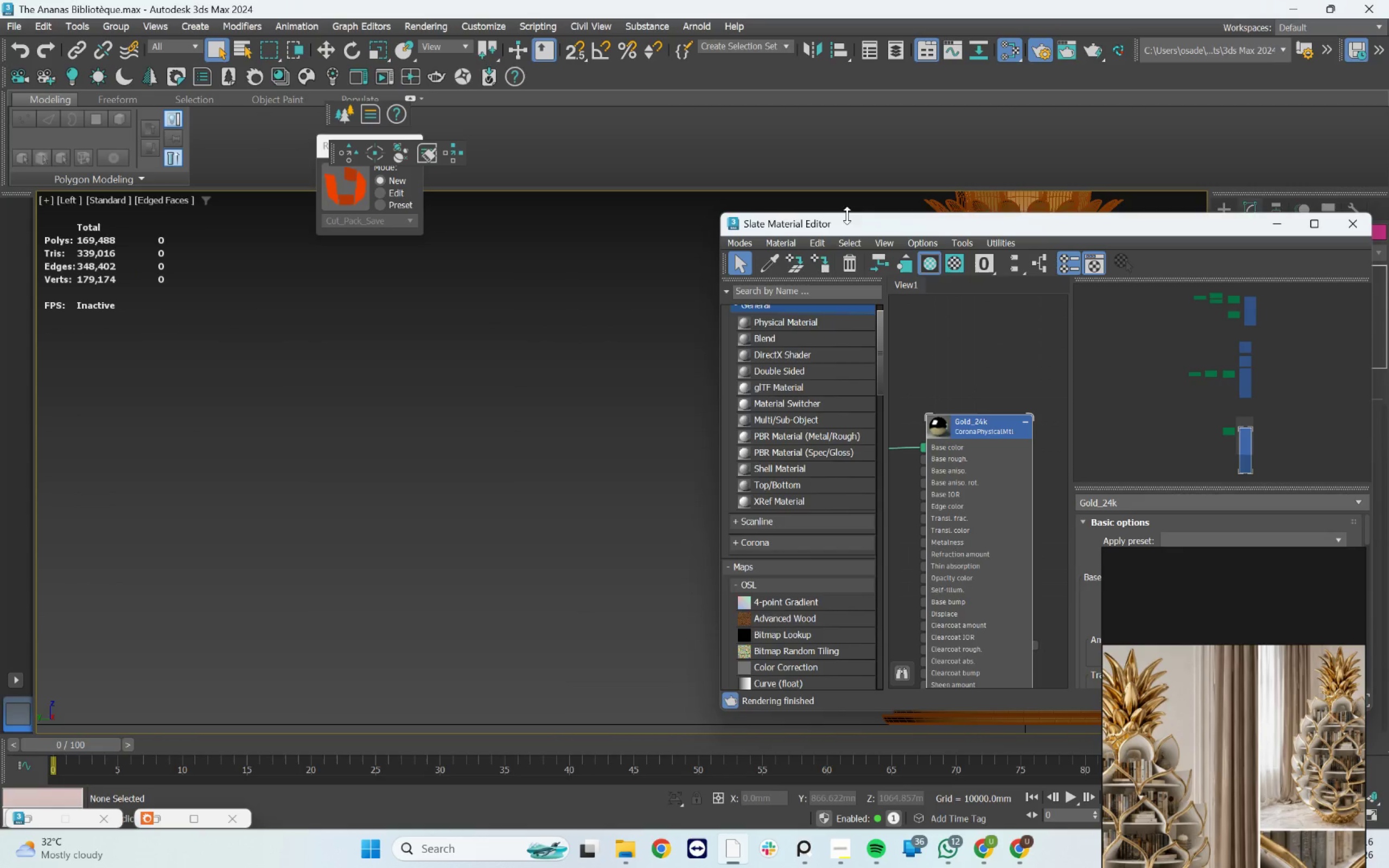 
left_click_drag(start_coordinate=[864, 233], to_coordinate=[258, 232])
 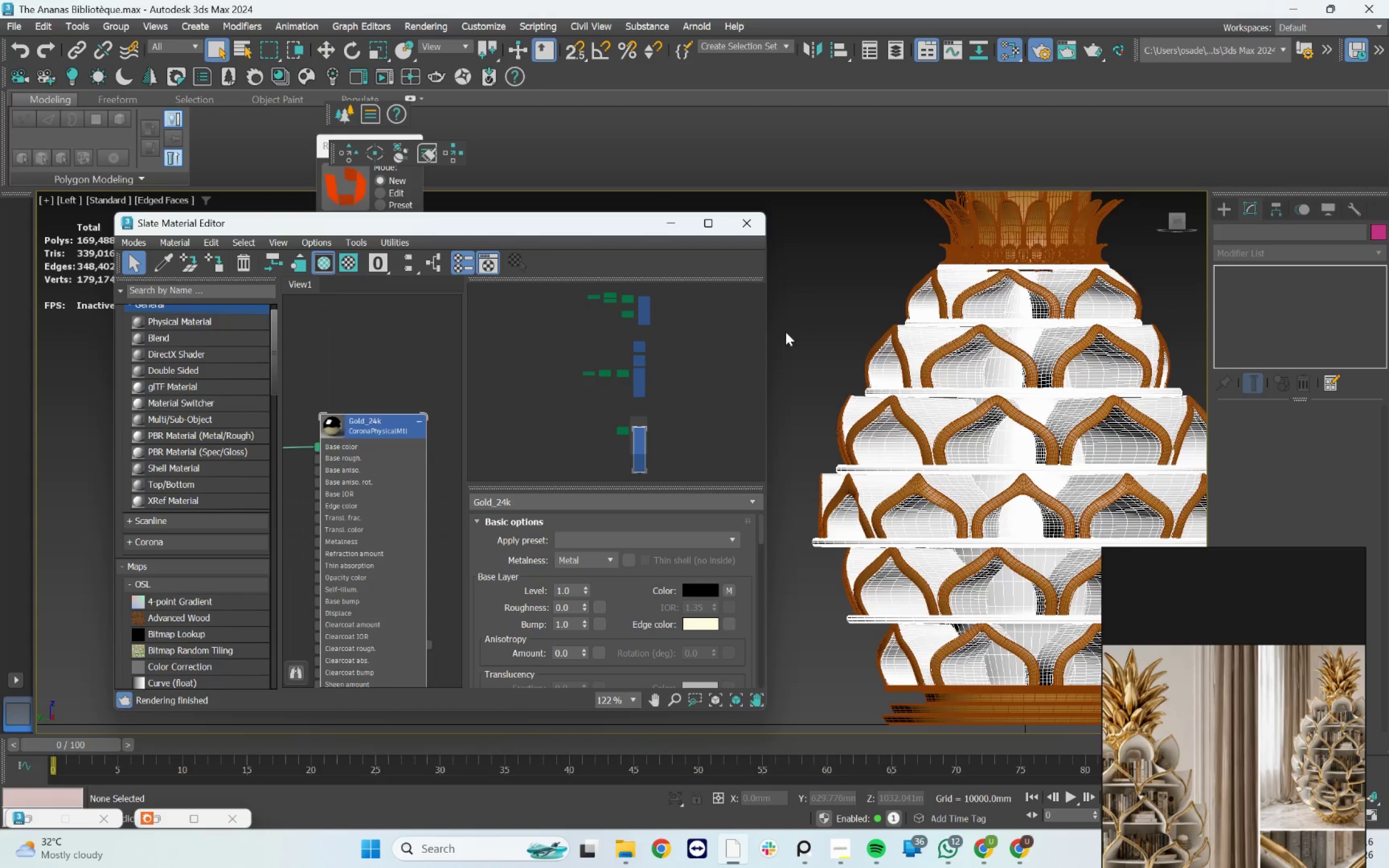 
scroll: coordinate [860, 339], scroll_direction: down, amount: 6.0
 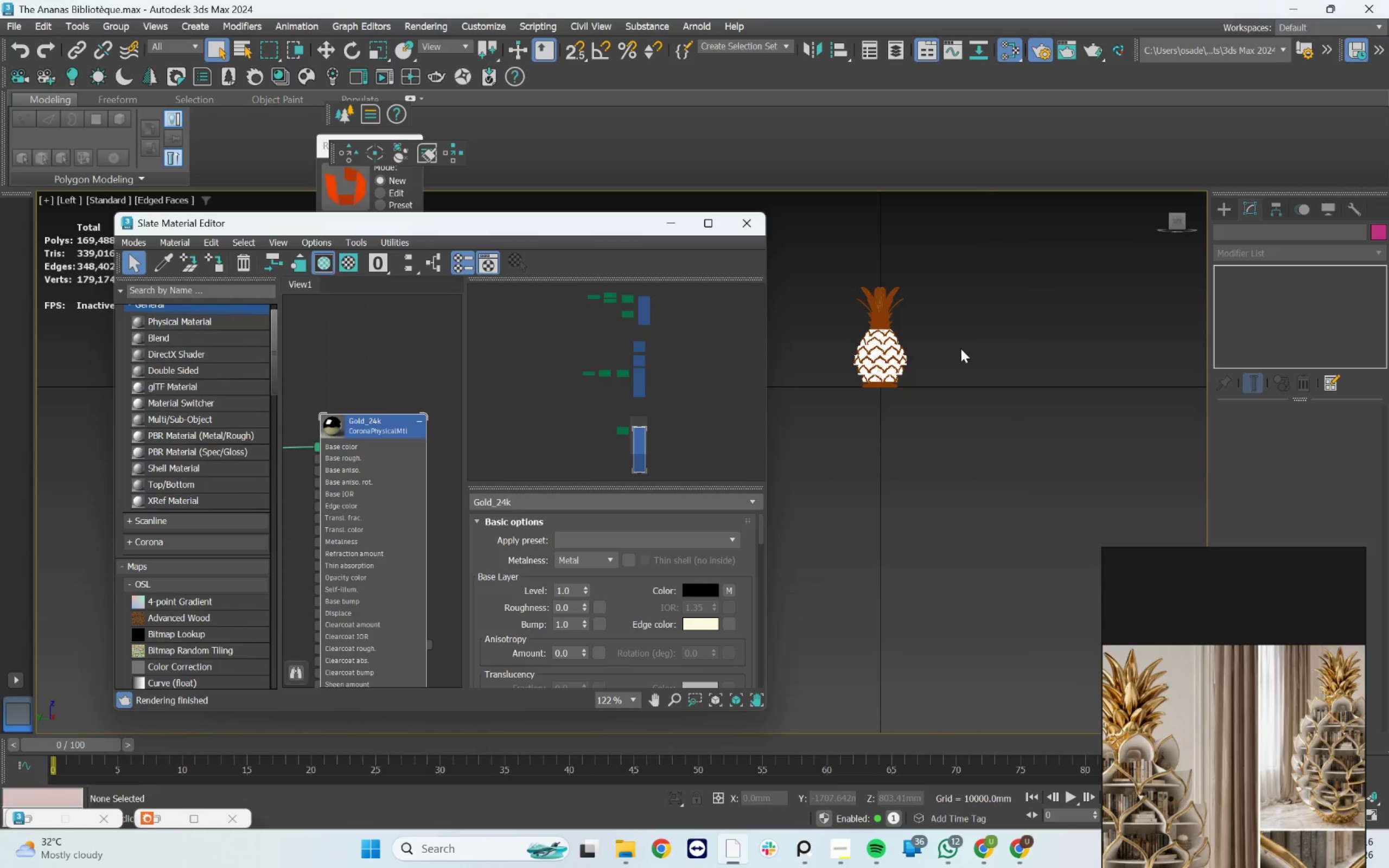 
hold_key(key=AltLeft, duration=2.59)
 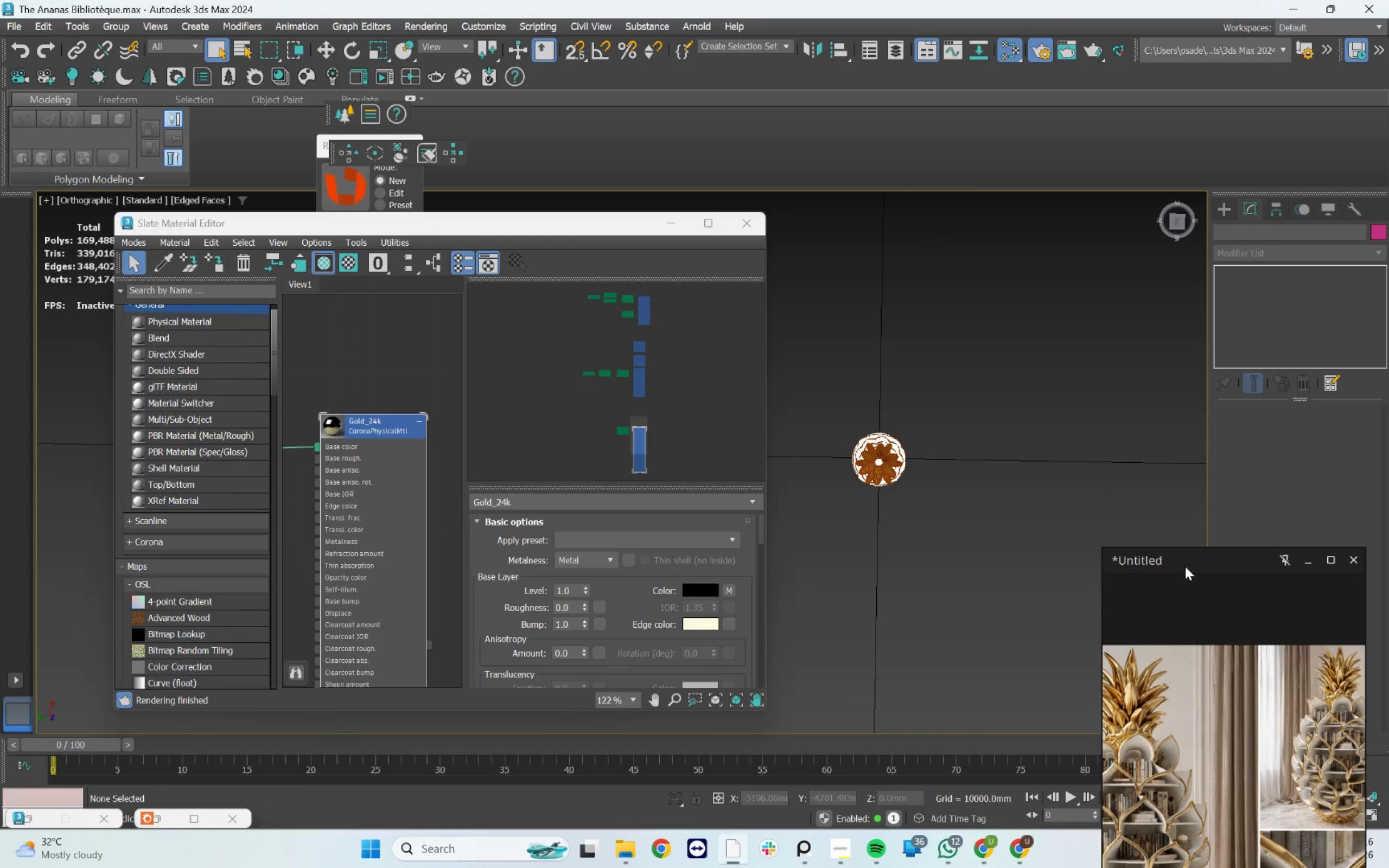 
left_click_drag(start_coordinate=[1183, 560], to_coordinate=[1093, 420])
 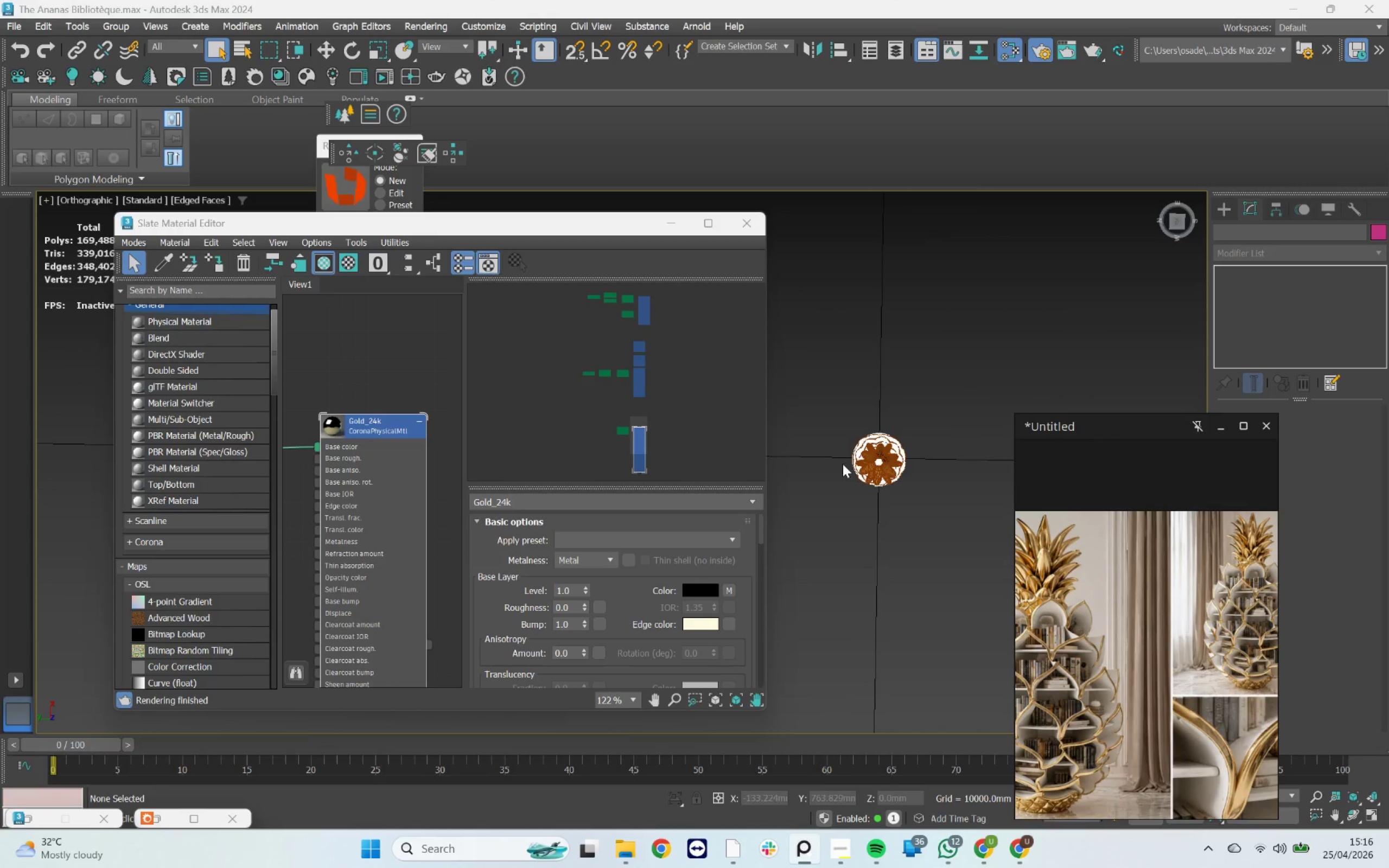 
scroll: coordinate [894, 473], scroll_direction: up, amount: 3.0
 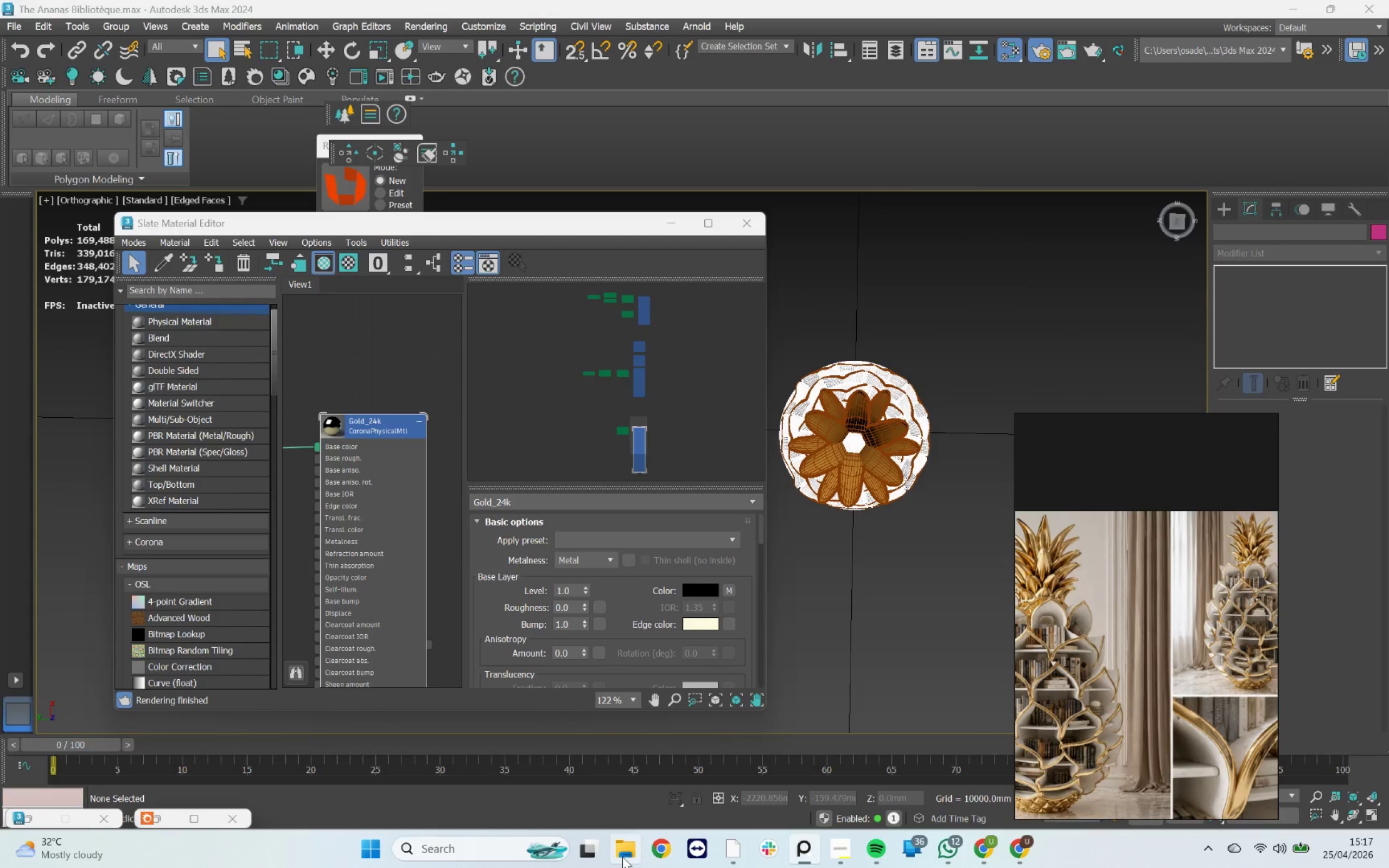 
left_click([623, 857])
 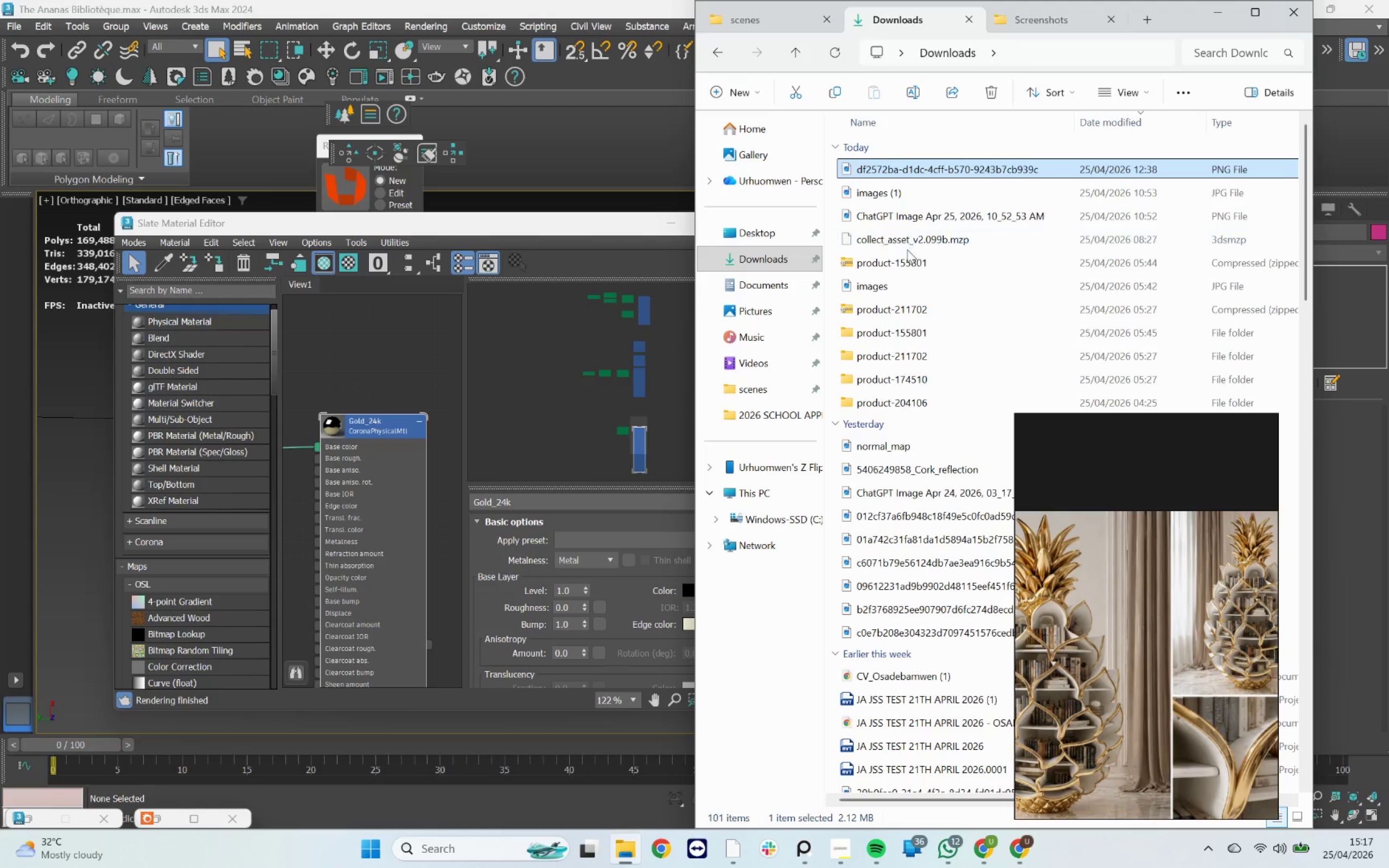 
wait(6.02)
 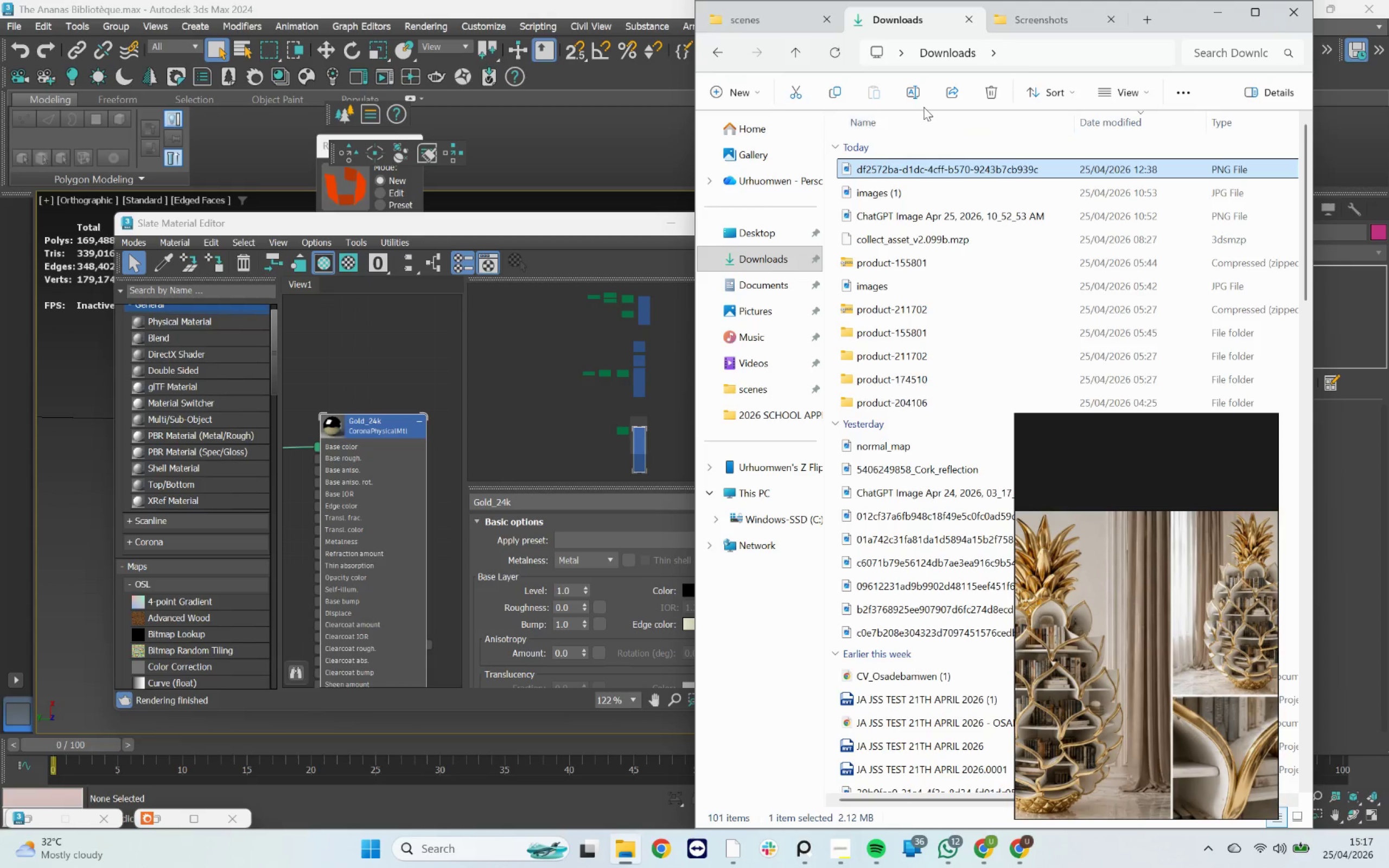 
left_click([797, 25])
 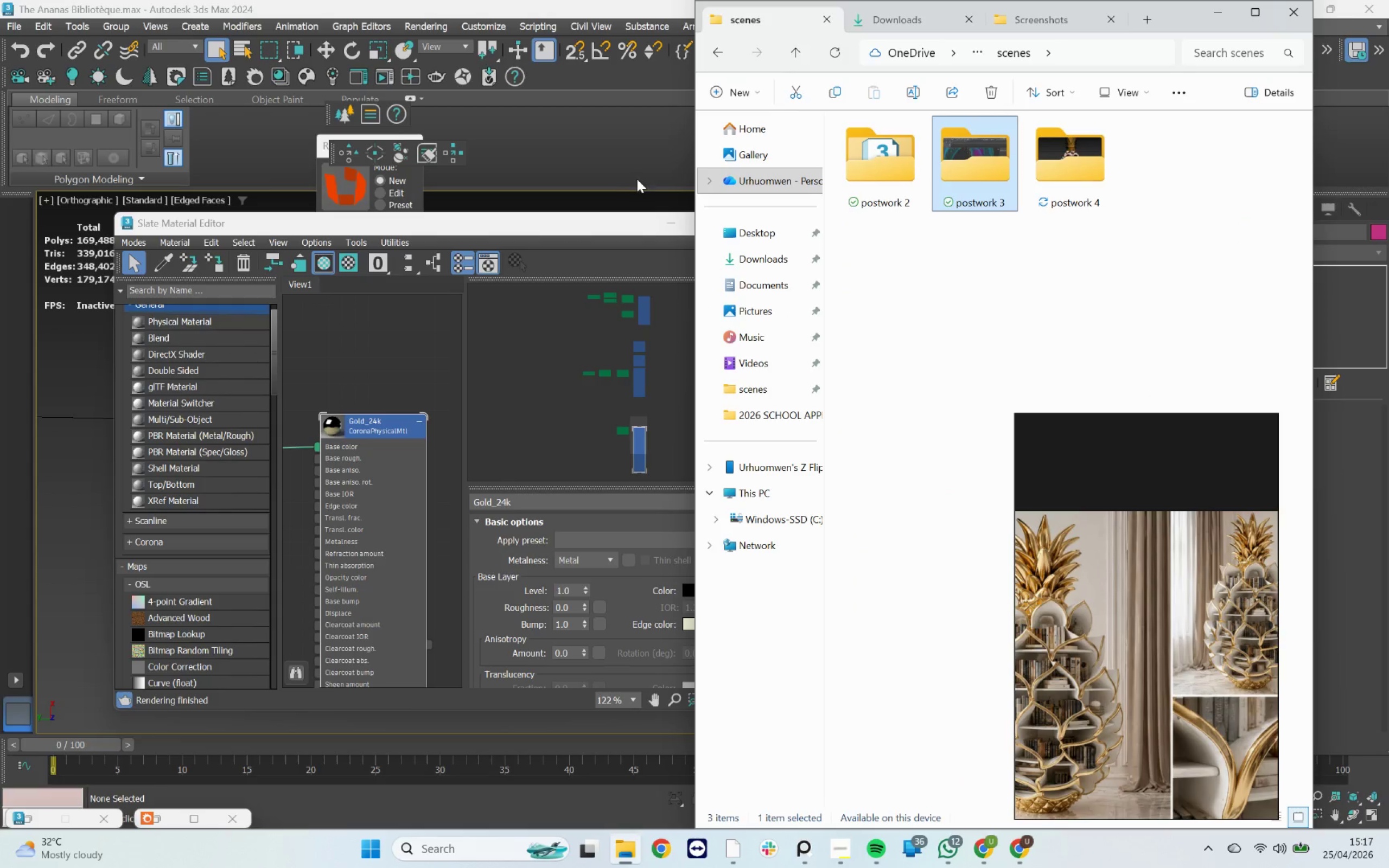 
left_click([604, 188])
 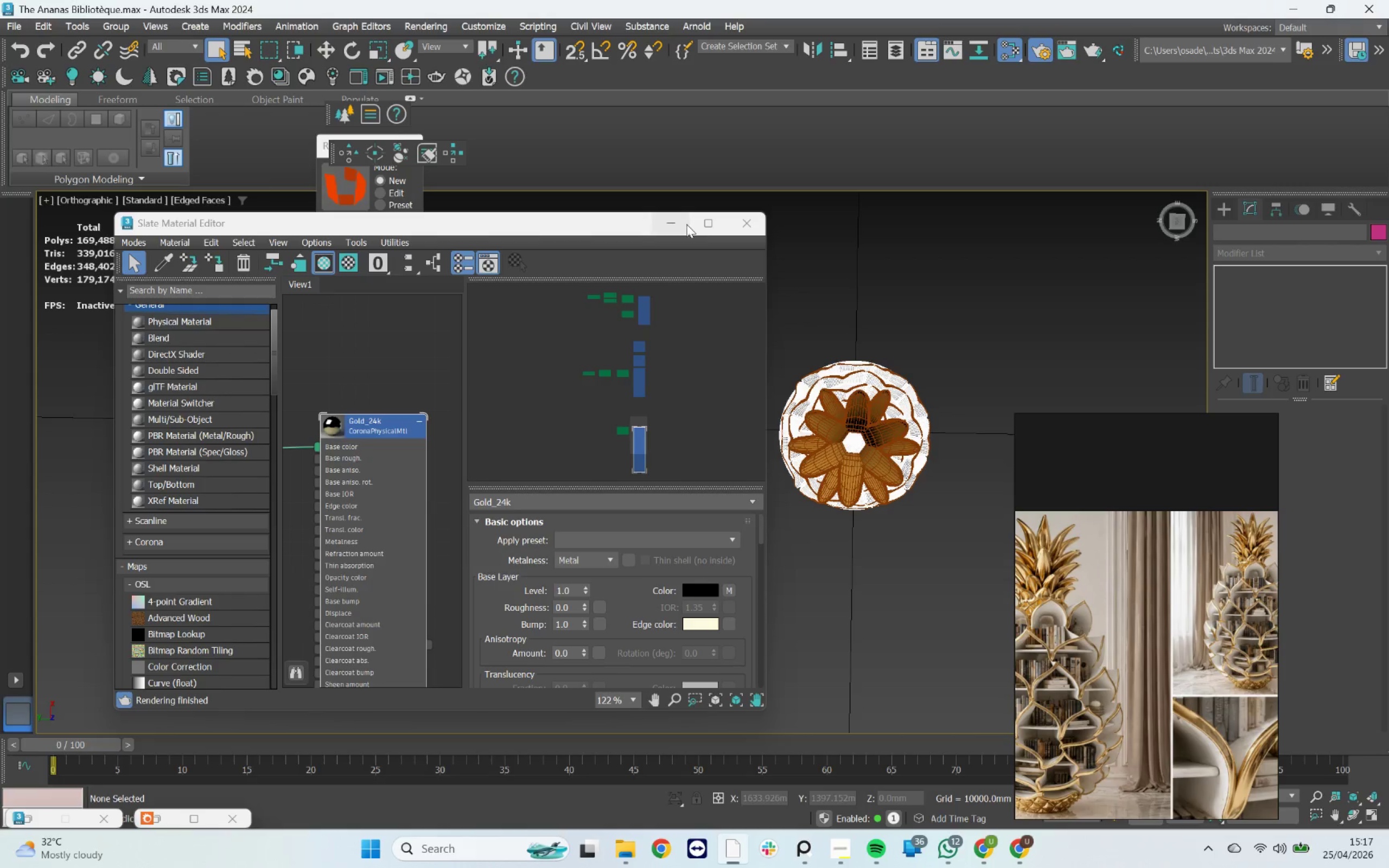 
left_click([680, 226])
 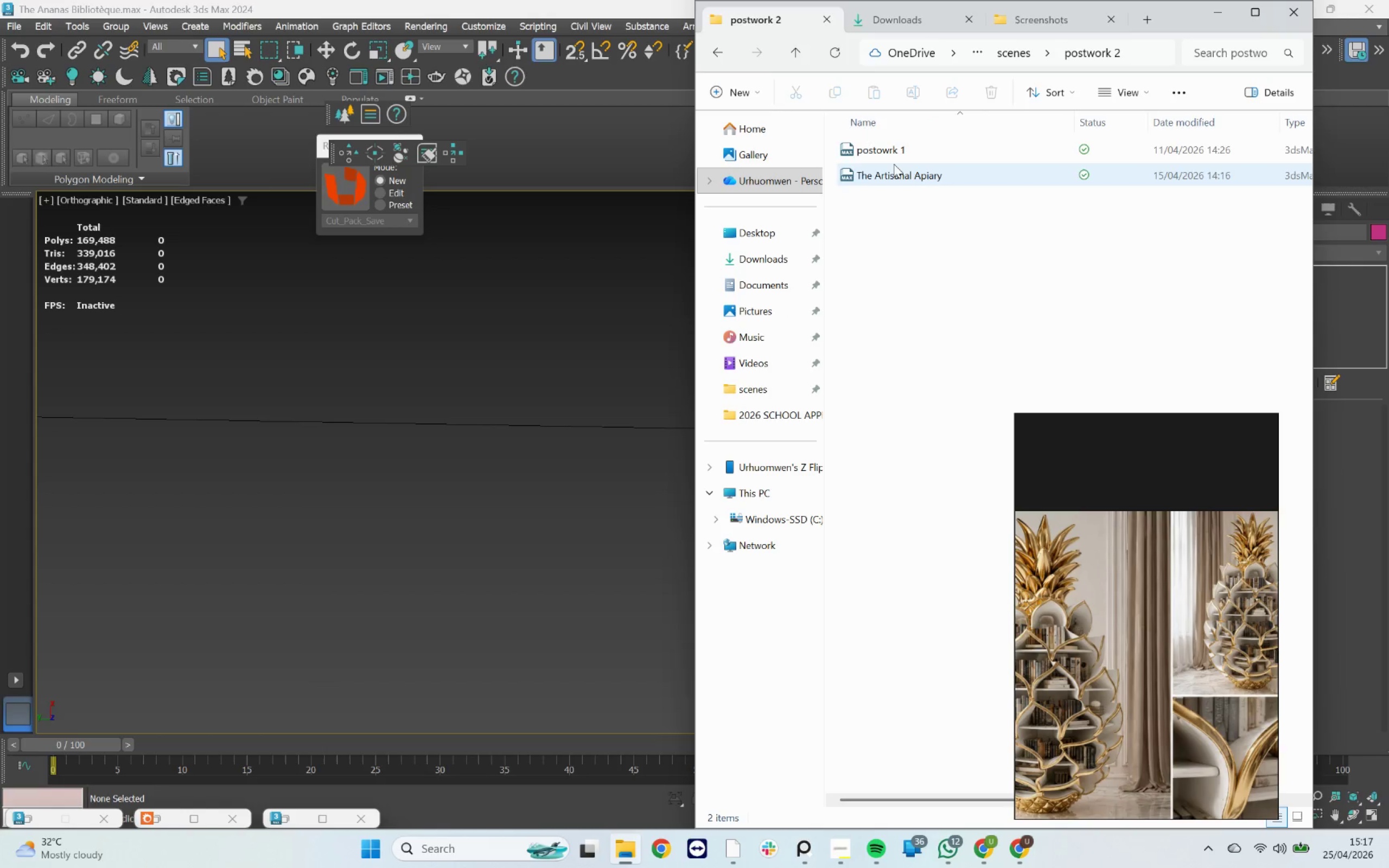 
left_click([1011, 55])
 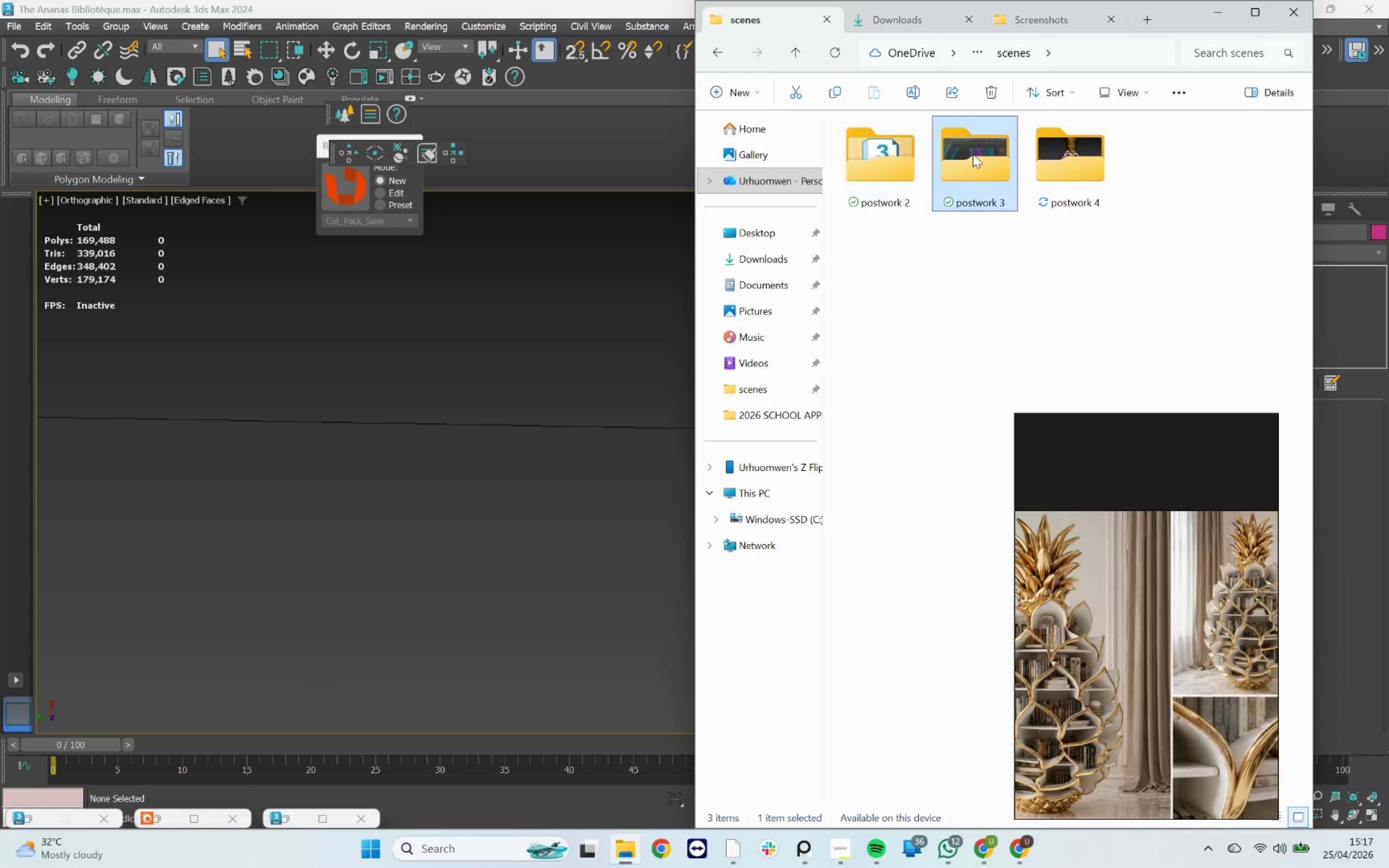 
double_click([973, 154])
 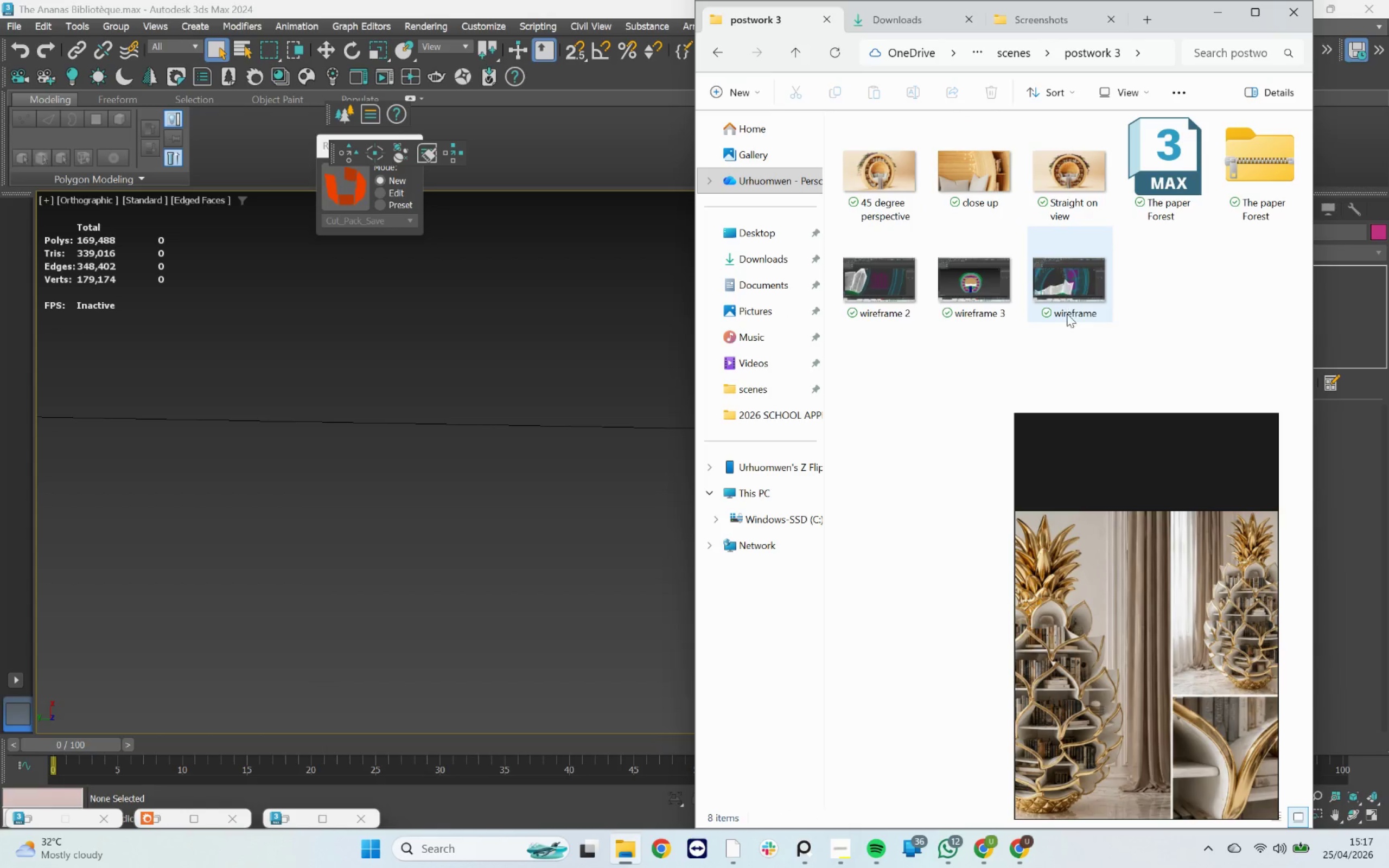 
left_click([1169, 200])
 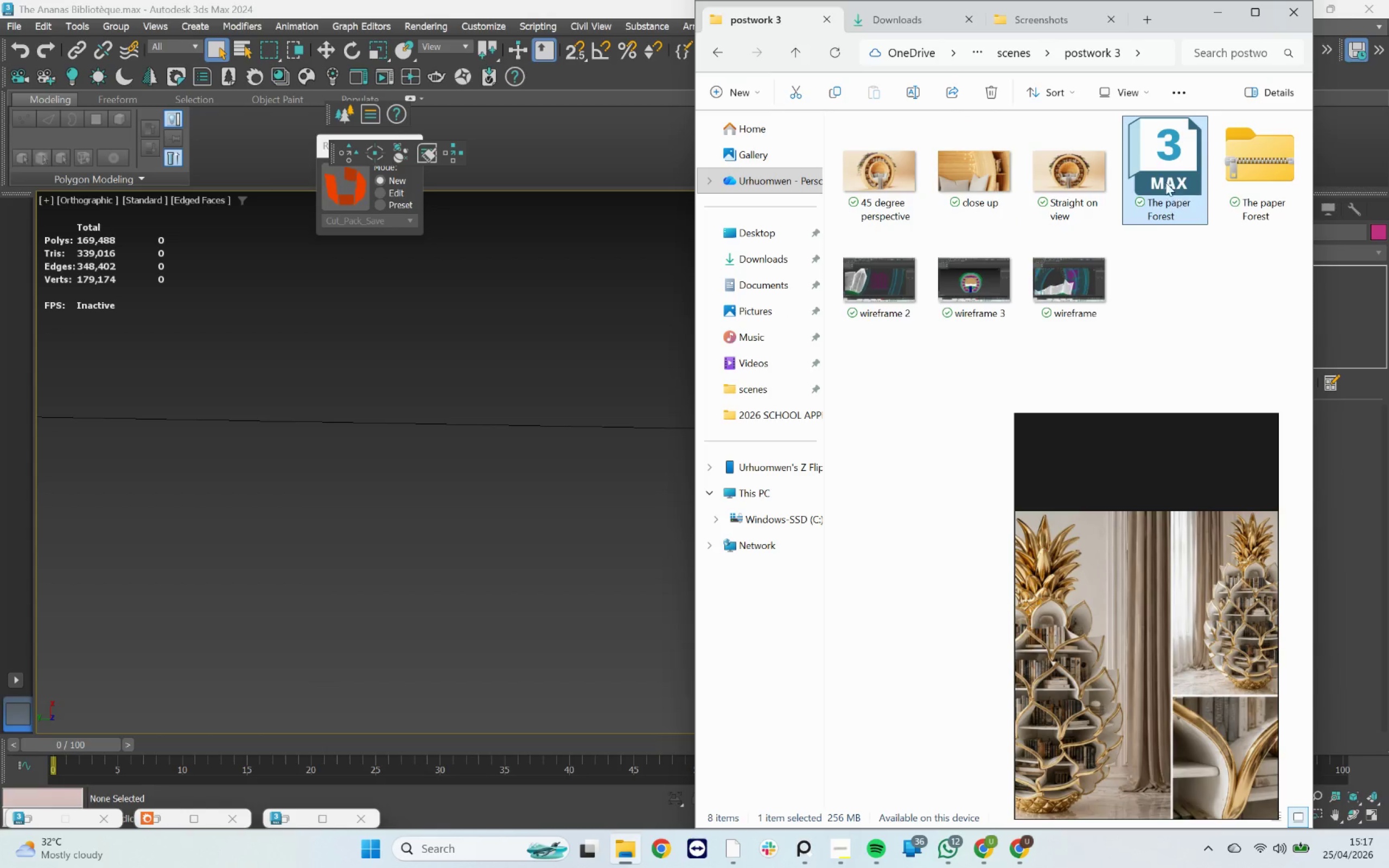 
left_click_drag(start_coordinate=[1164, 179], to_coordinate=[392, 423])
 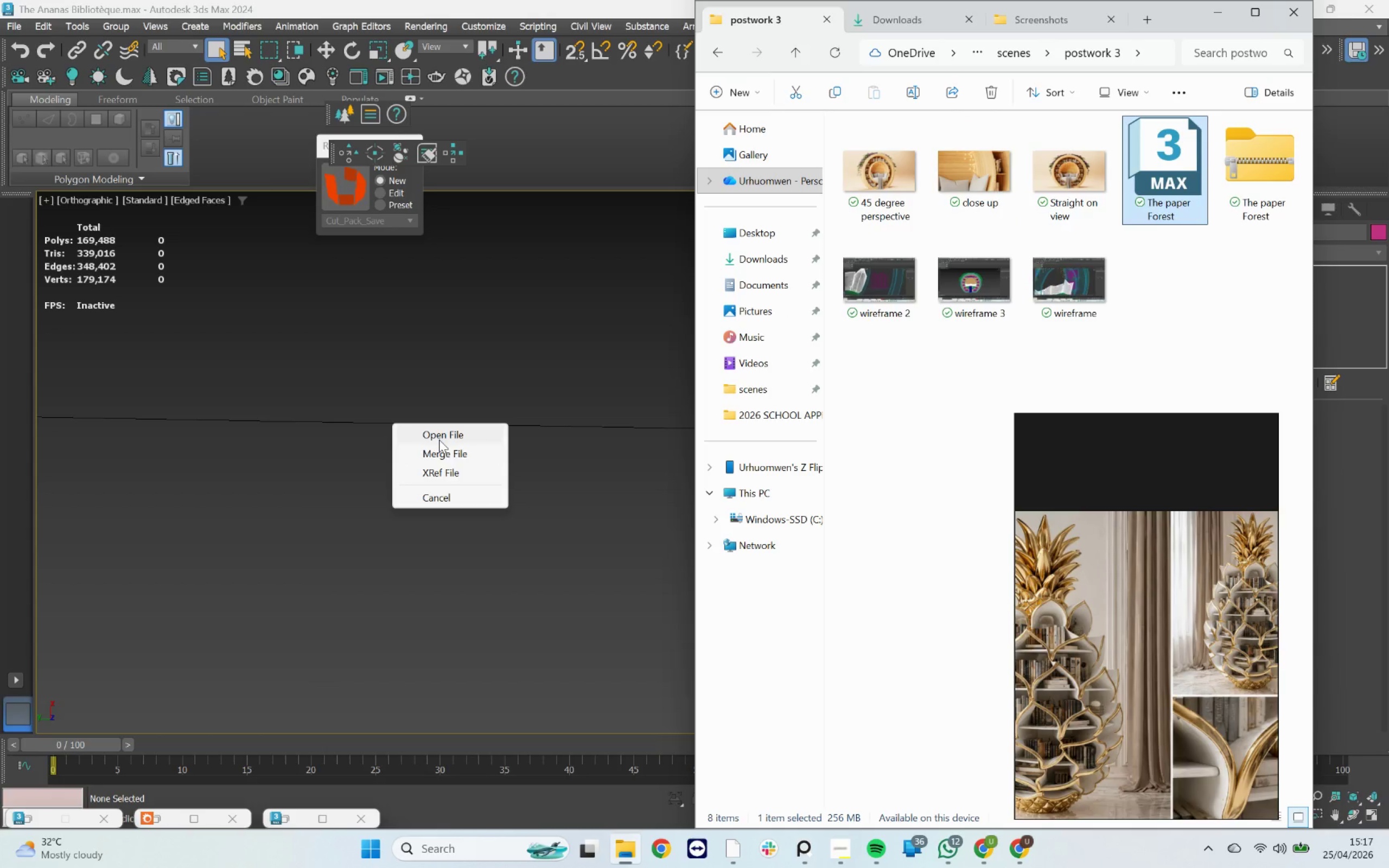 
left_click([449, 449])
 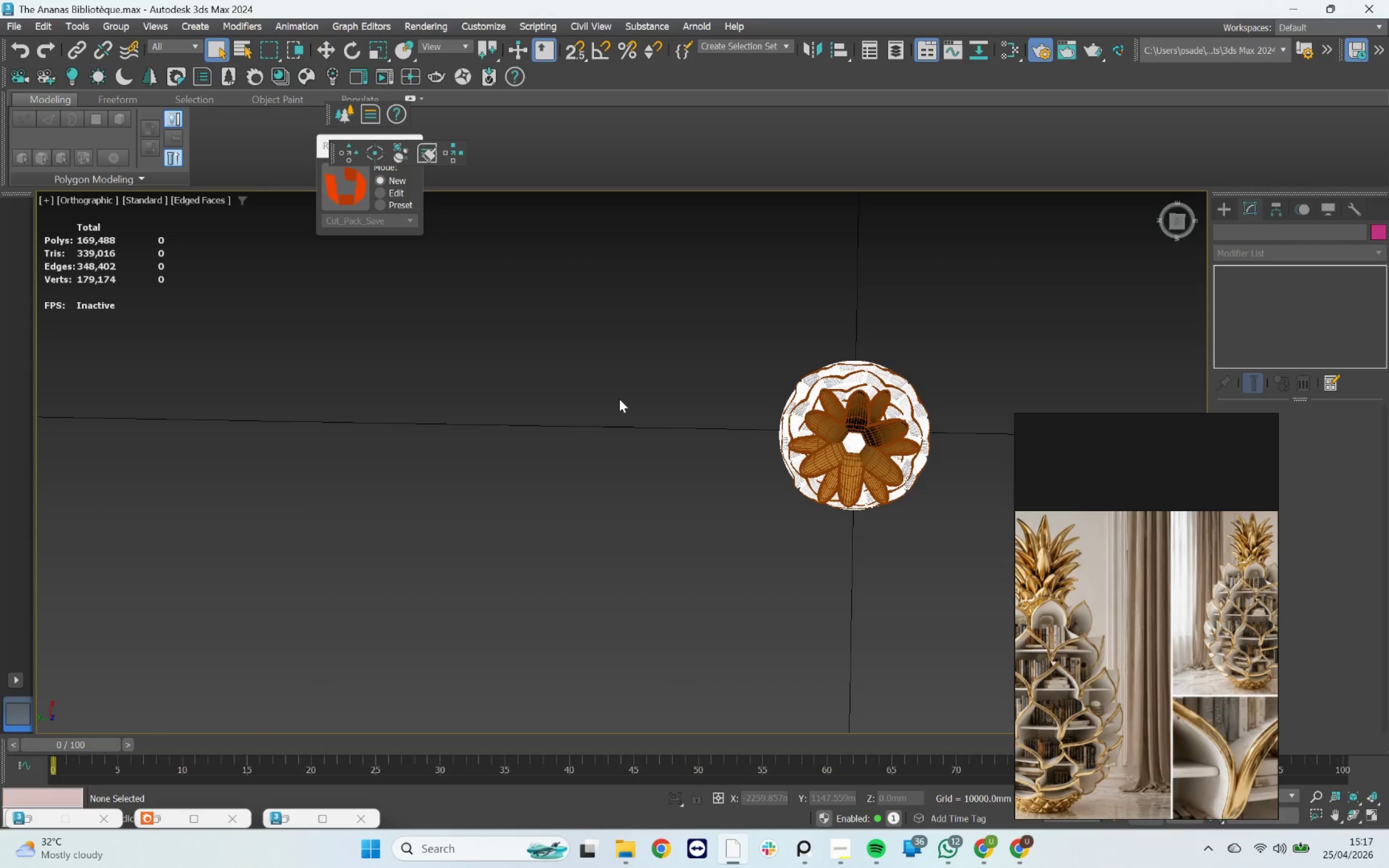 
scroll: coordinate [452, 399], scroll_direction: down, amount: 15.0
 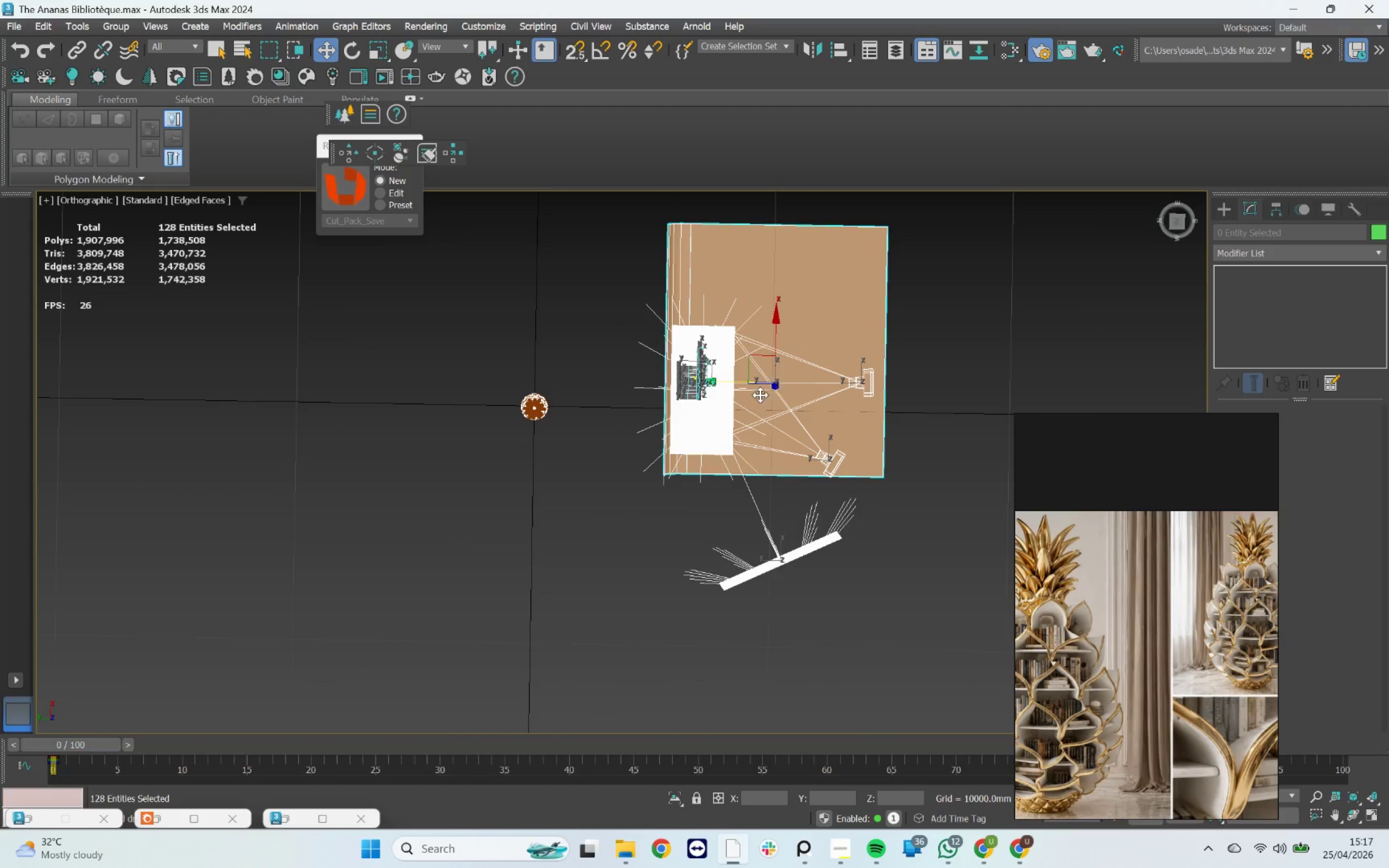 
hold_key(key=AltLeft, duration=0.67)
 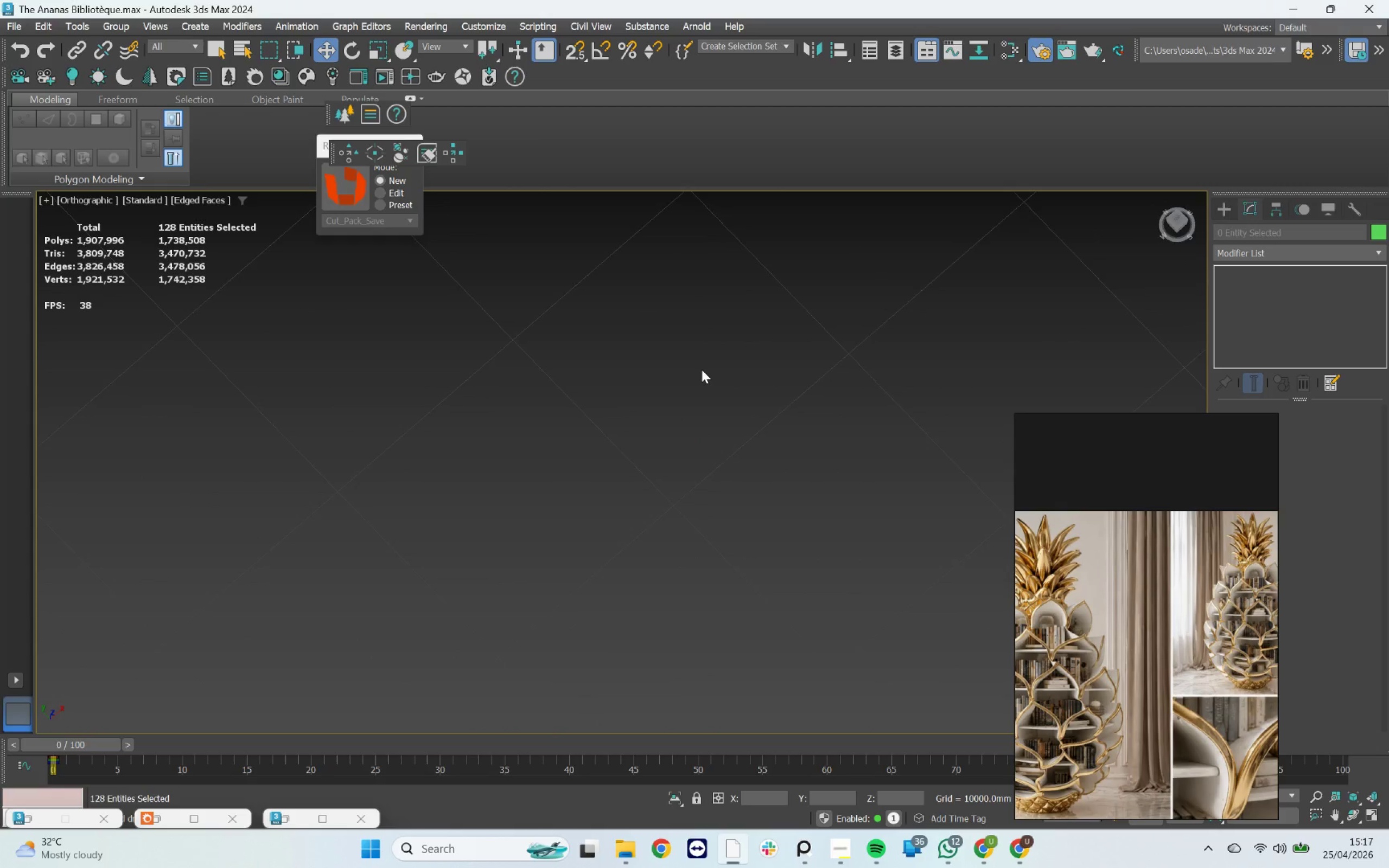 
scroll: coordinate [706, 376], scroll_direction: down, amount: 5.0
 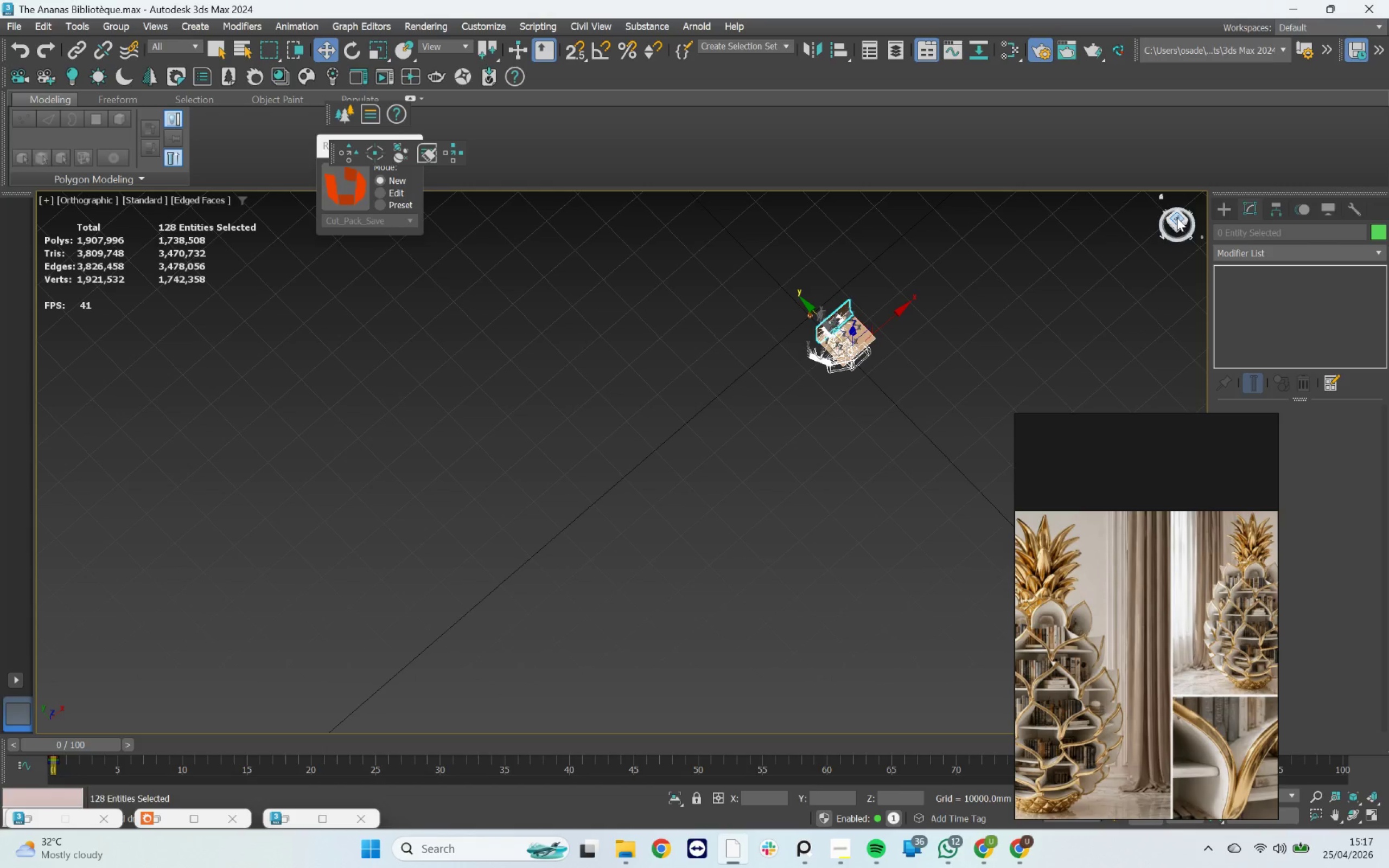 
wait(5.27)
 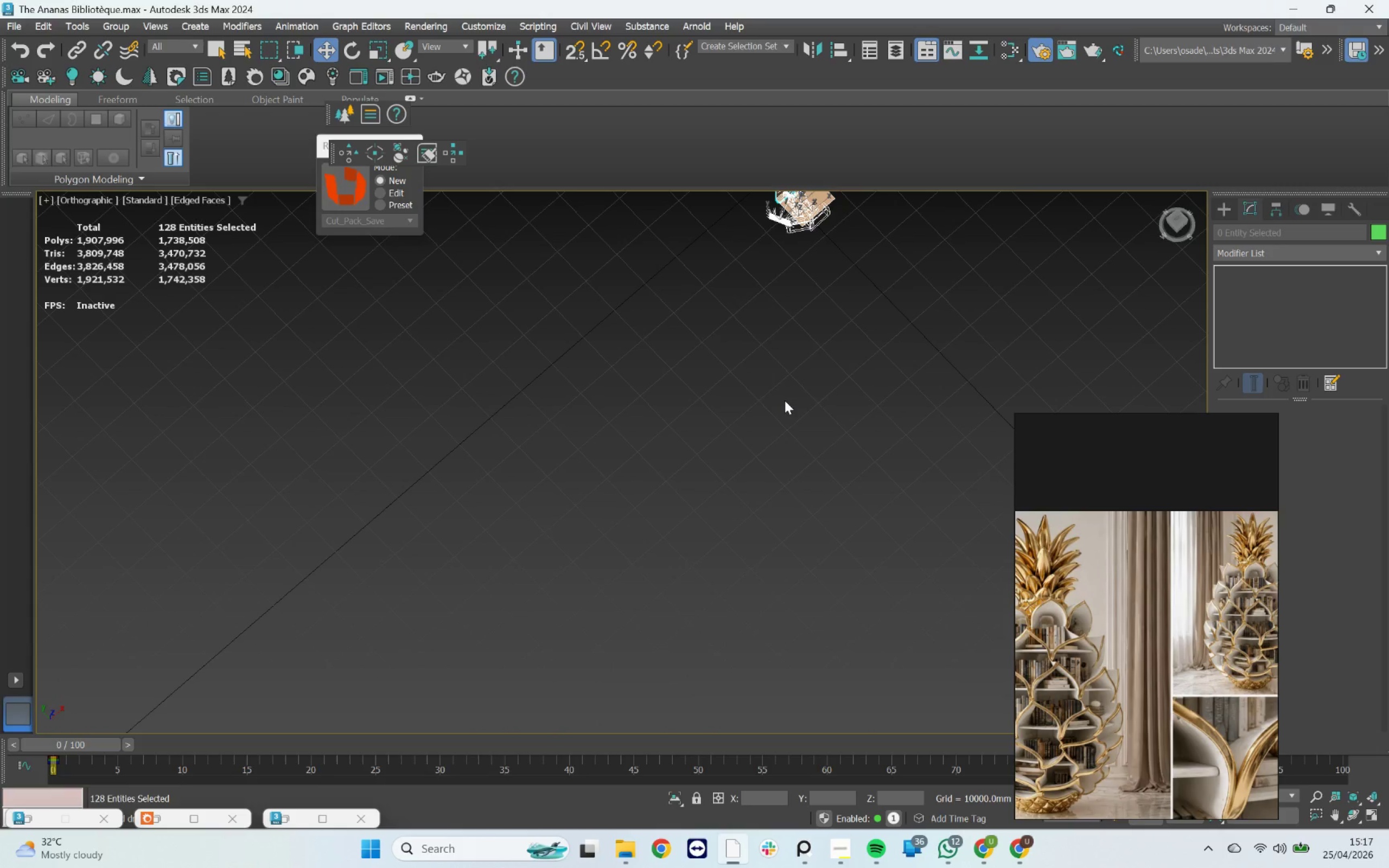 
key(Z)
 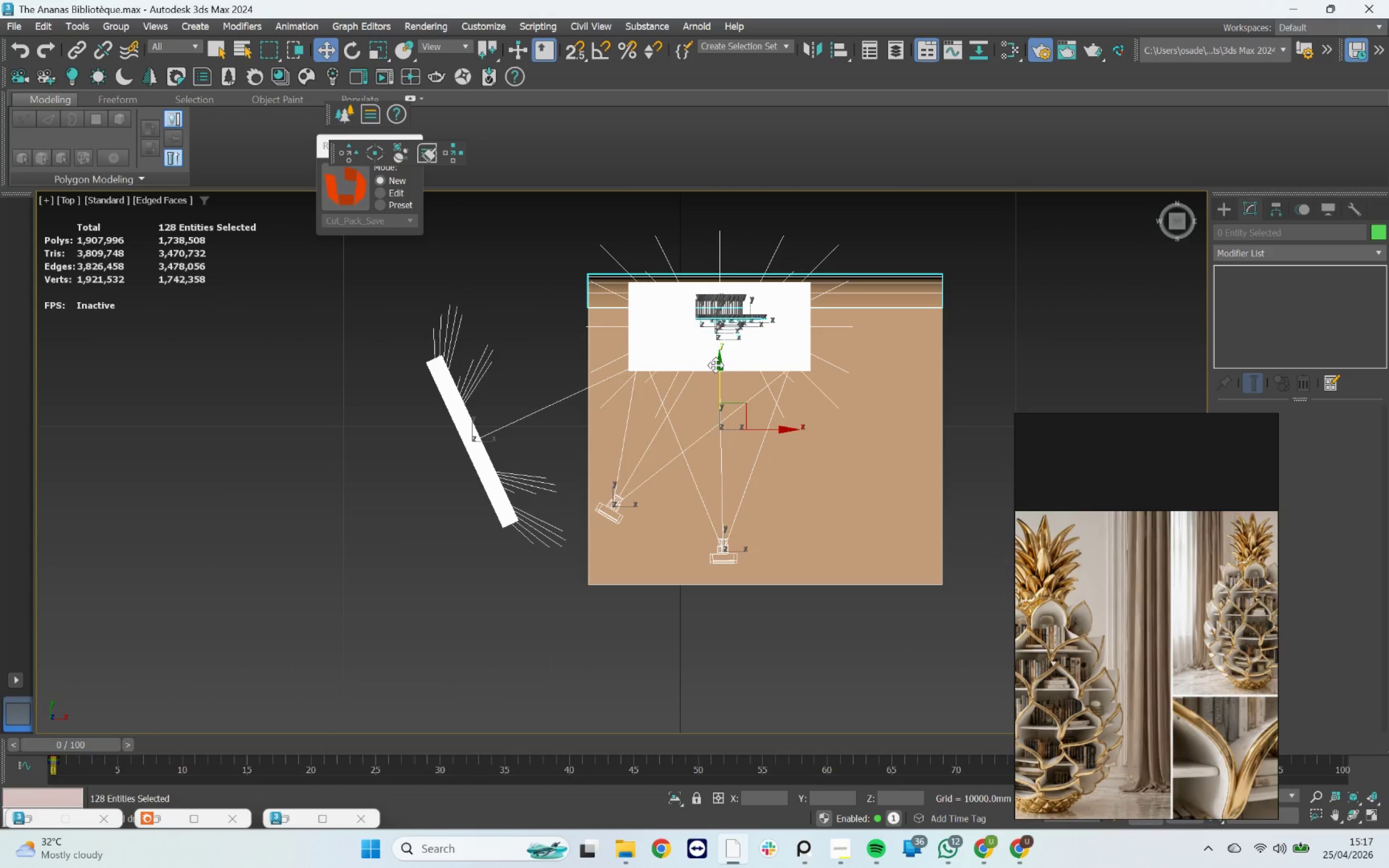 
scroll: coordinate [725, 370], scroll_direction: down, amount: 4.0
 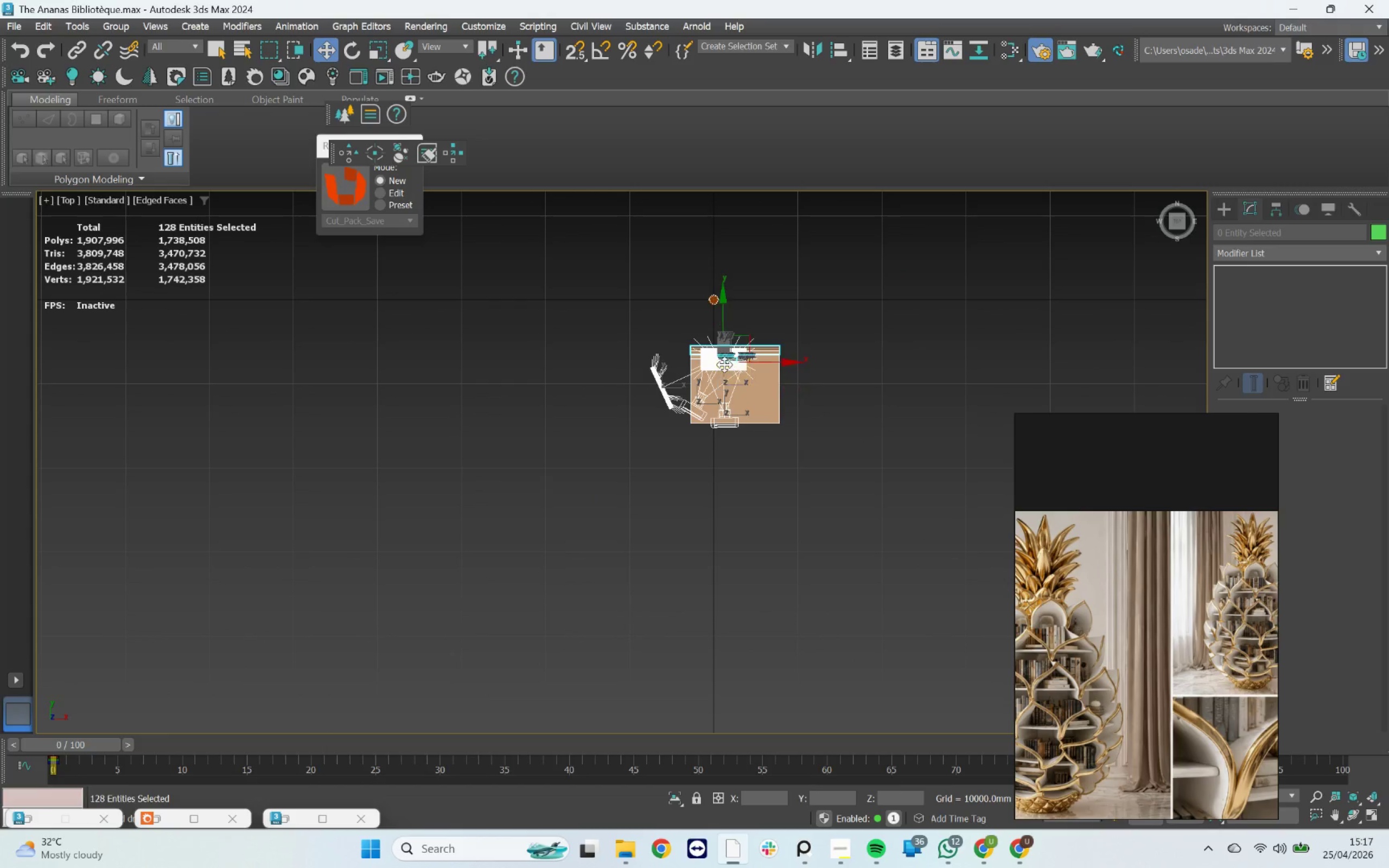 
scroll: coordinate [731, 334], scroll_direction: up, amount: 8.0
 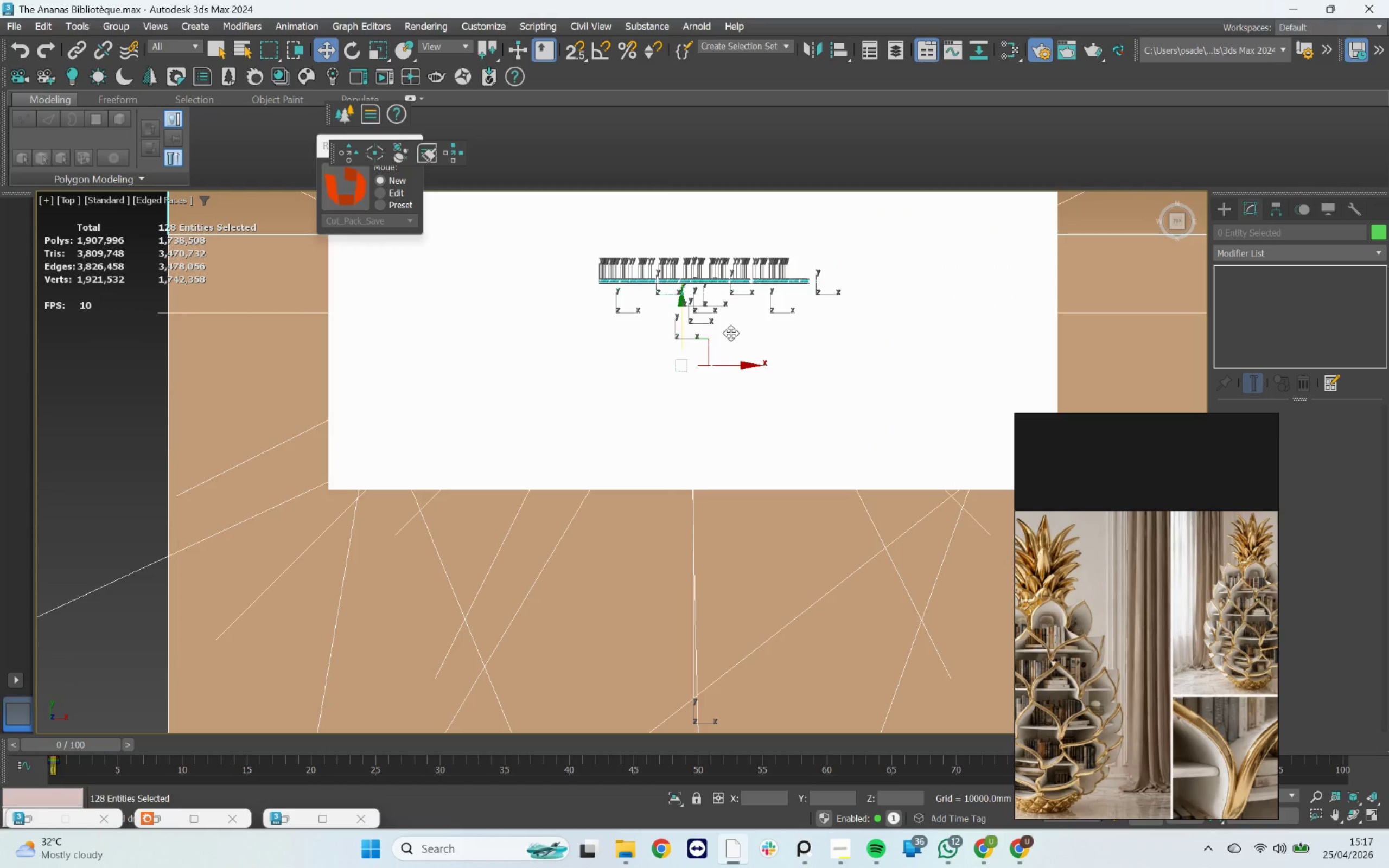 
scroll: coordinate [722, 331], scroll_direction: down, amount: 3.0
 